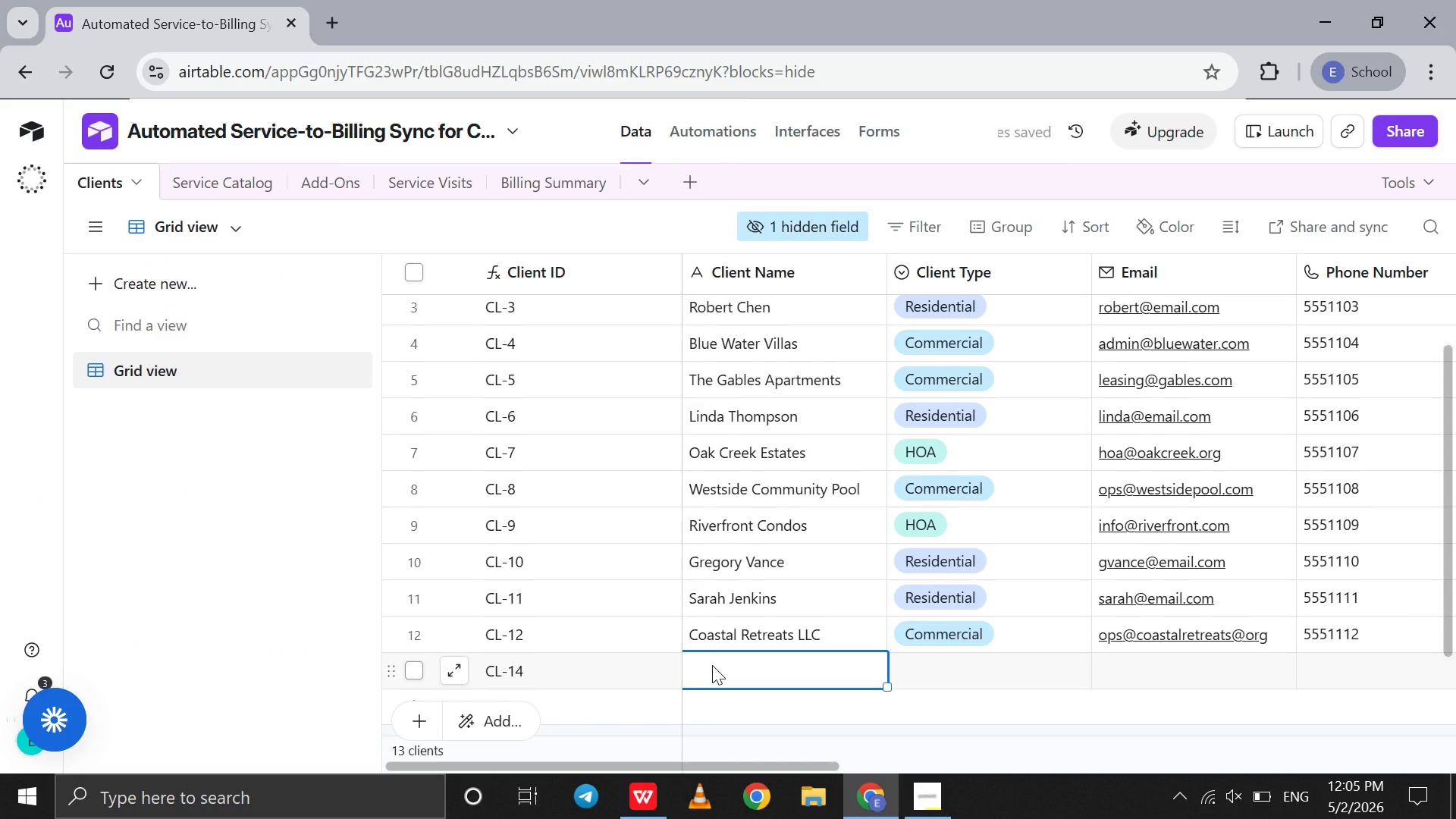 
type(Thde)
key(Backspace)
key(Backspace)
type(e Millw)
key(Backspace)
type(er )
key(Tab)
 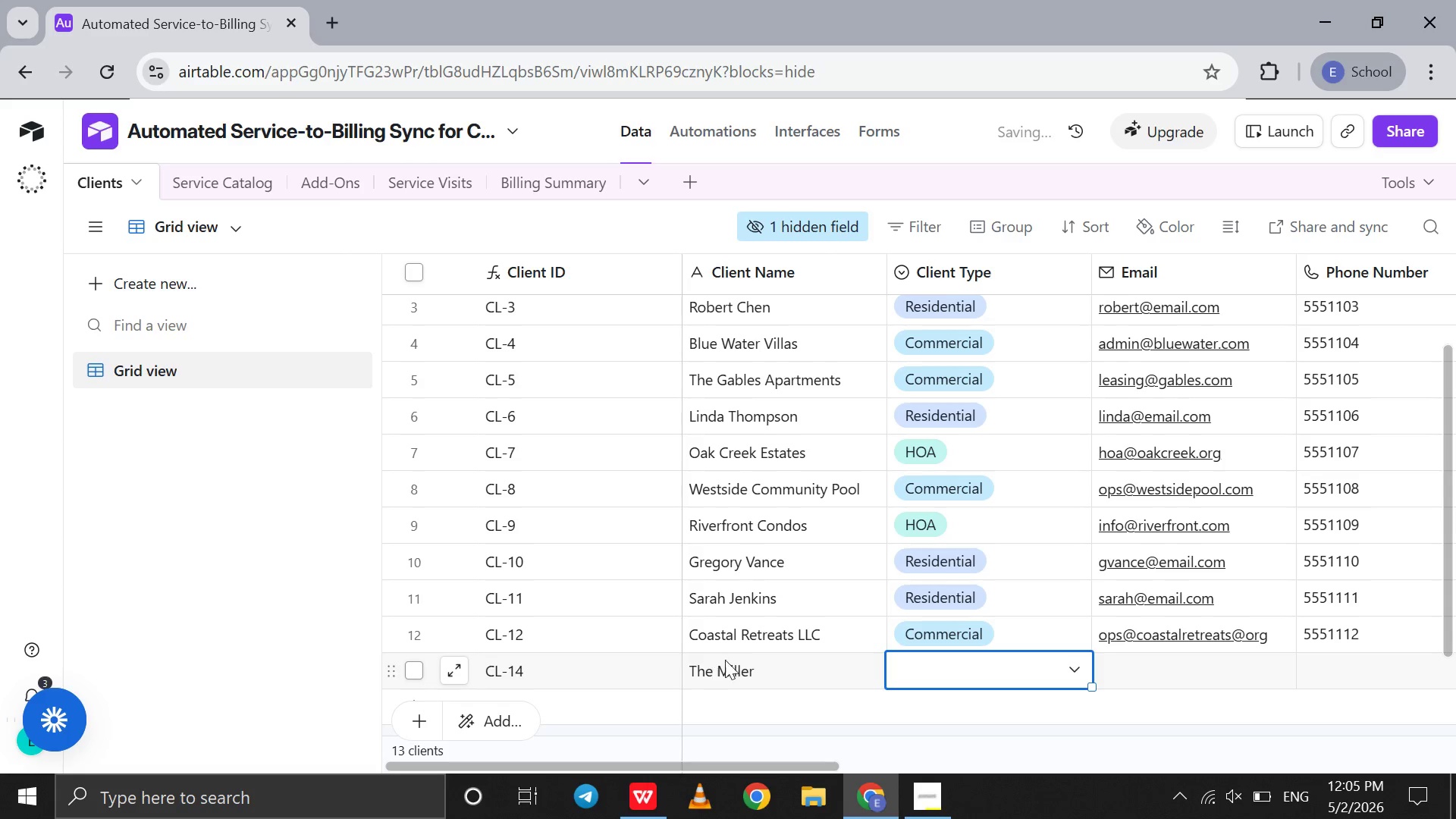 
left_click([937, 667])
 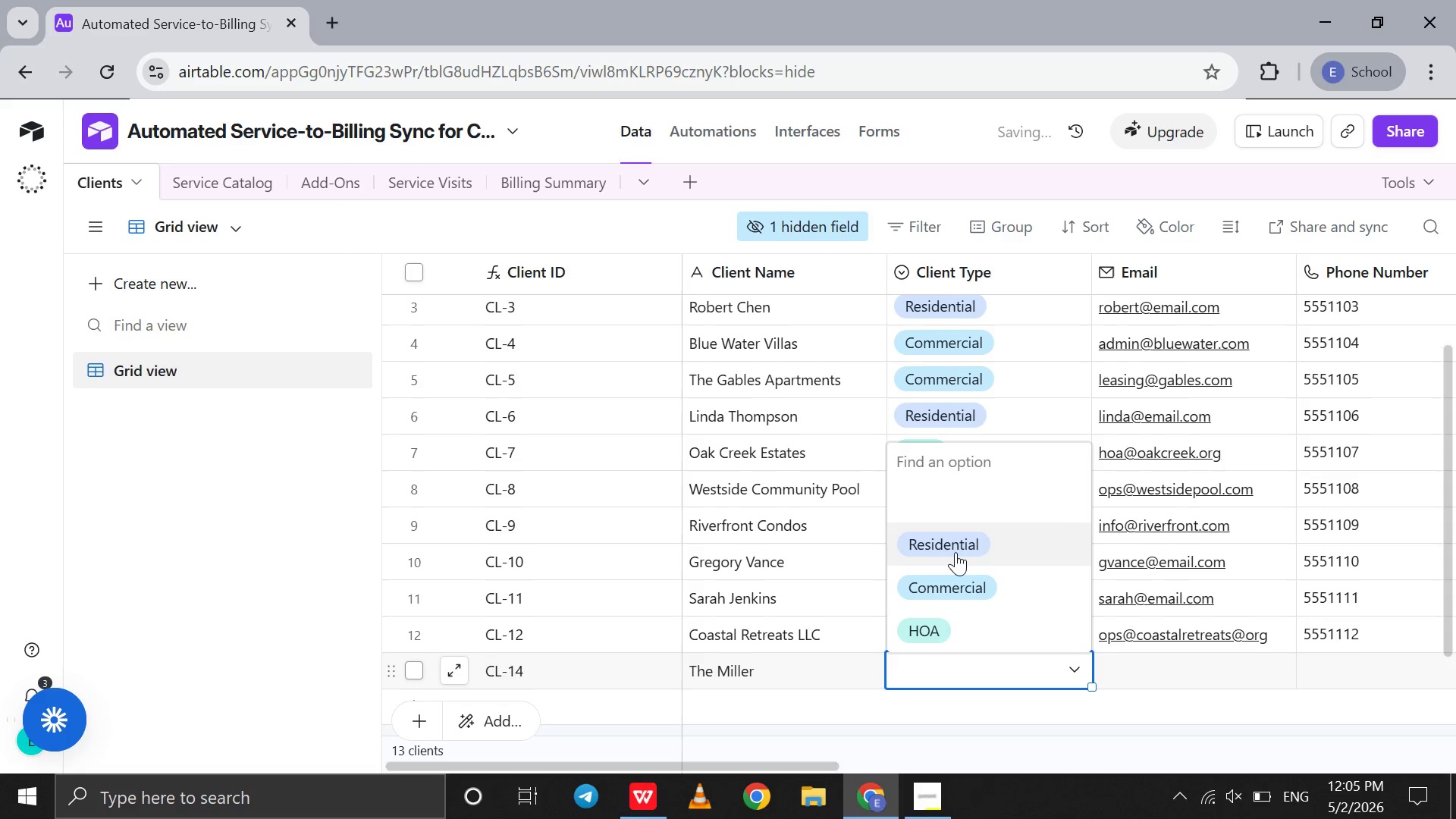 
left_click([956, 552])
 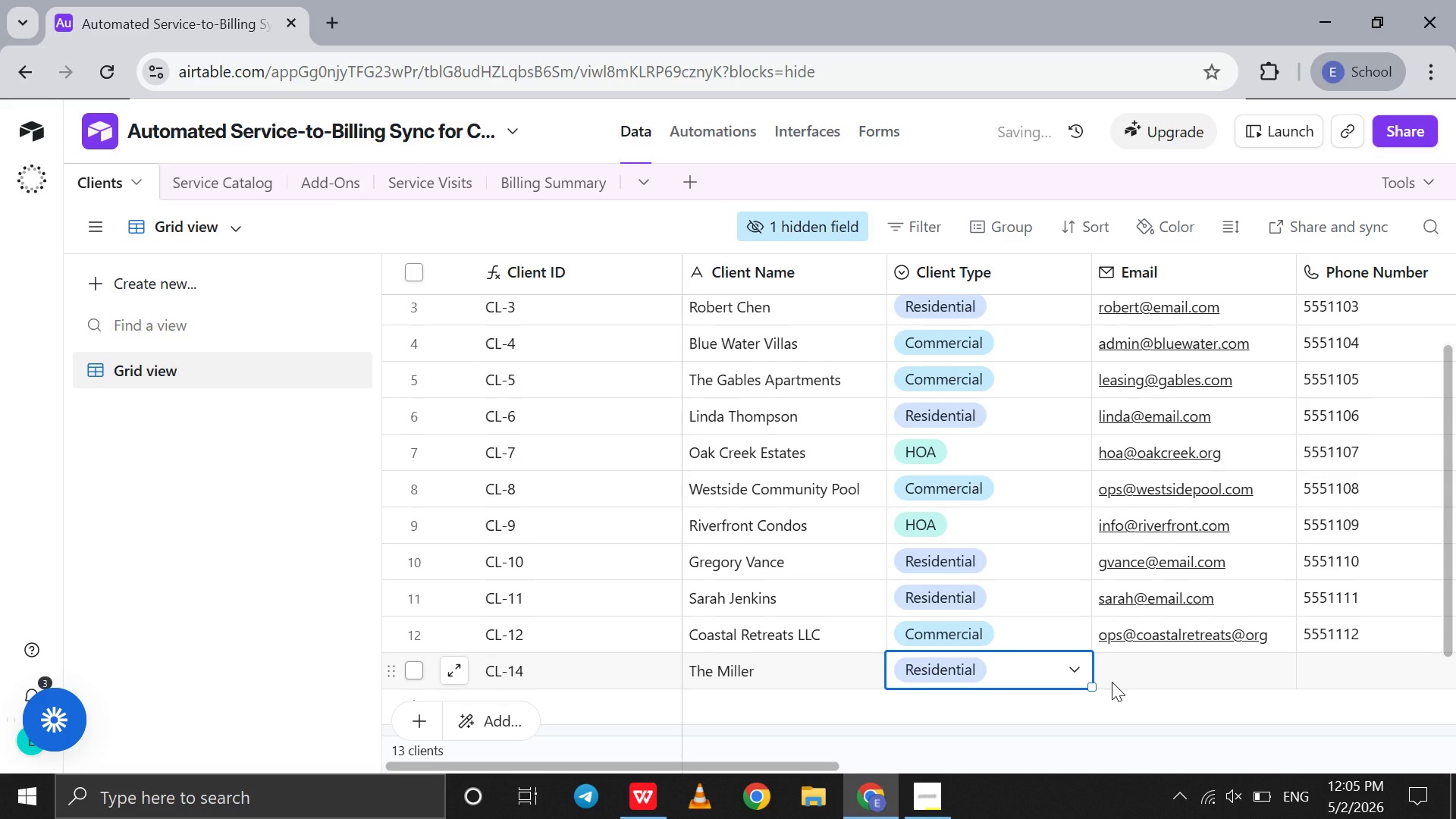 
double_click([1112, 682])
 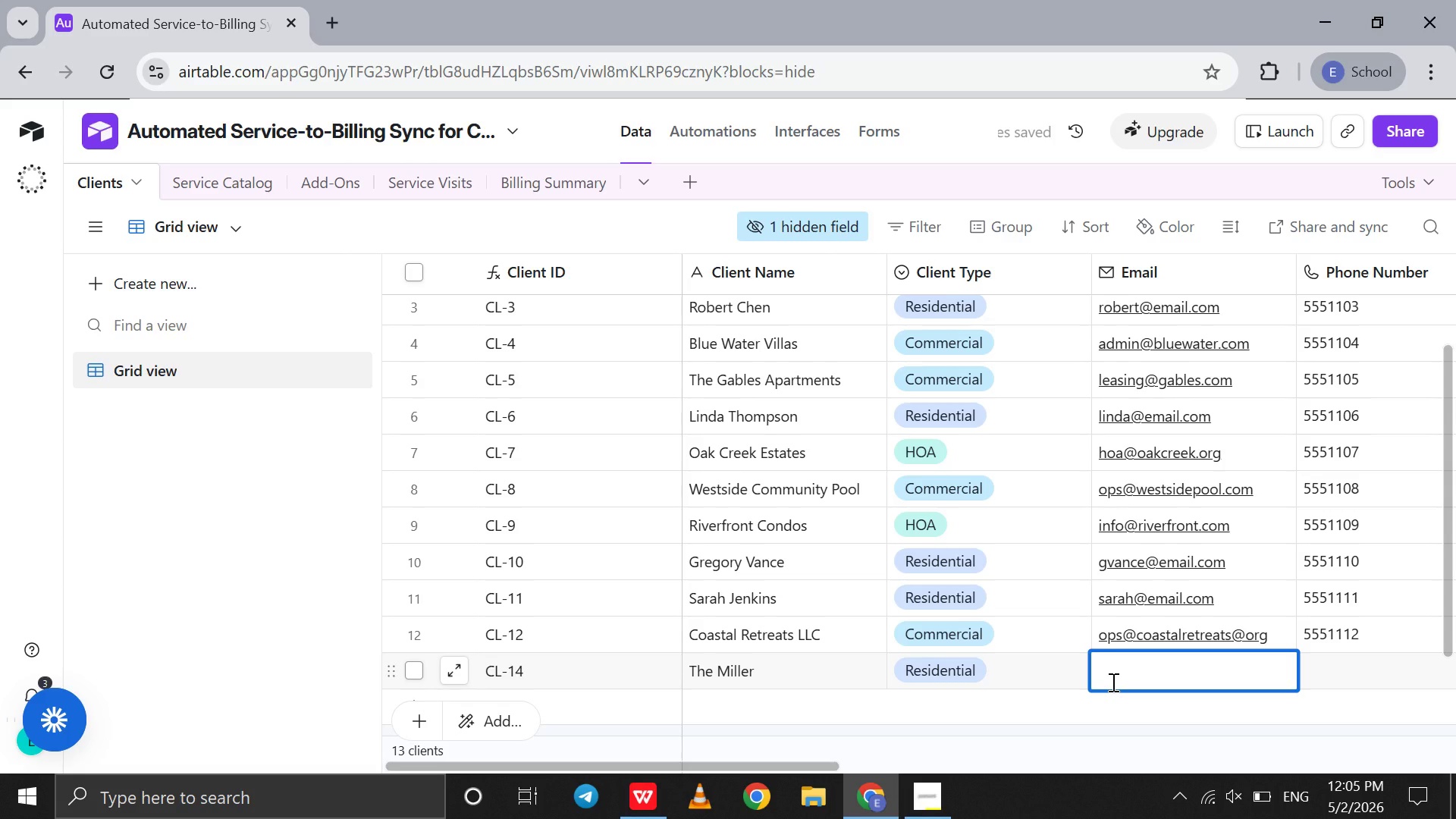 
type(th)
 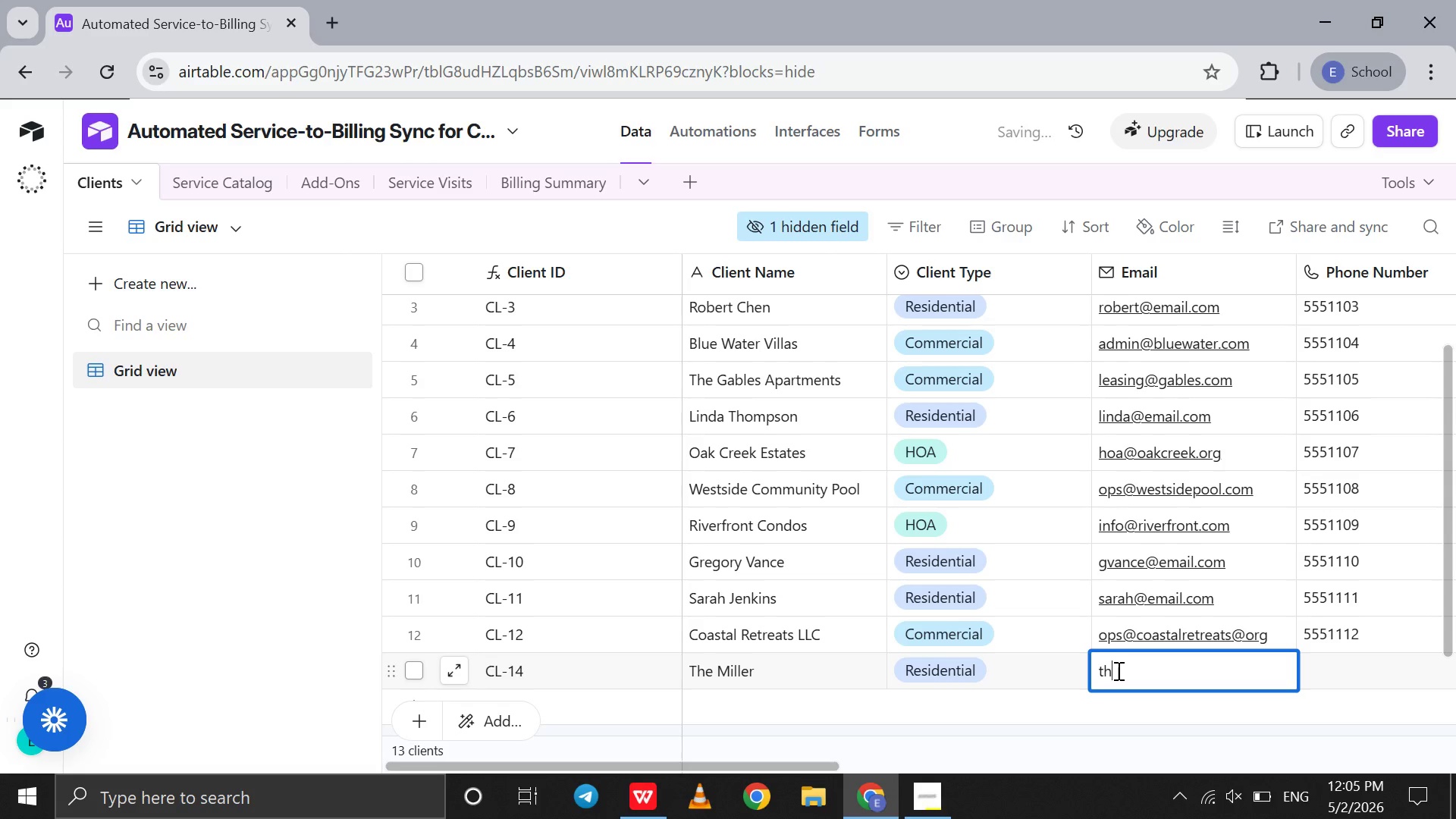 
type(emiller@email.com)
key(Tab)
type(5551113)
key(Tab)
 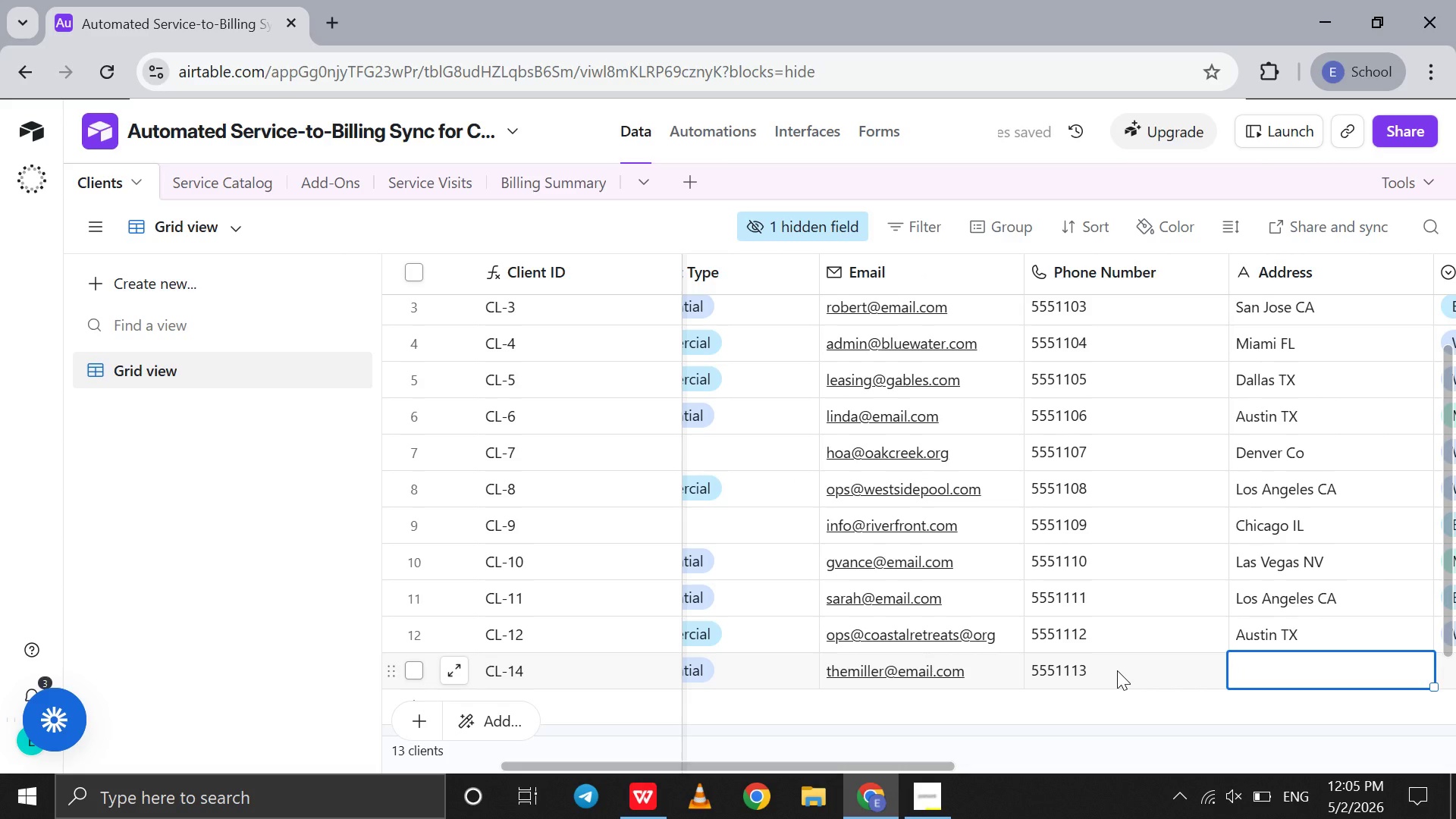 
type(MiamiFl)
key(Backspace)
key(Backspace)
type( F)
 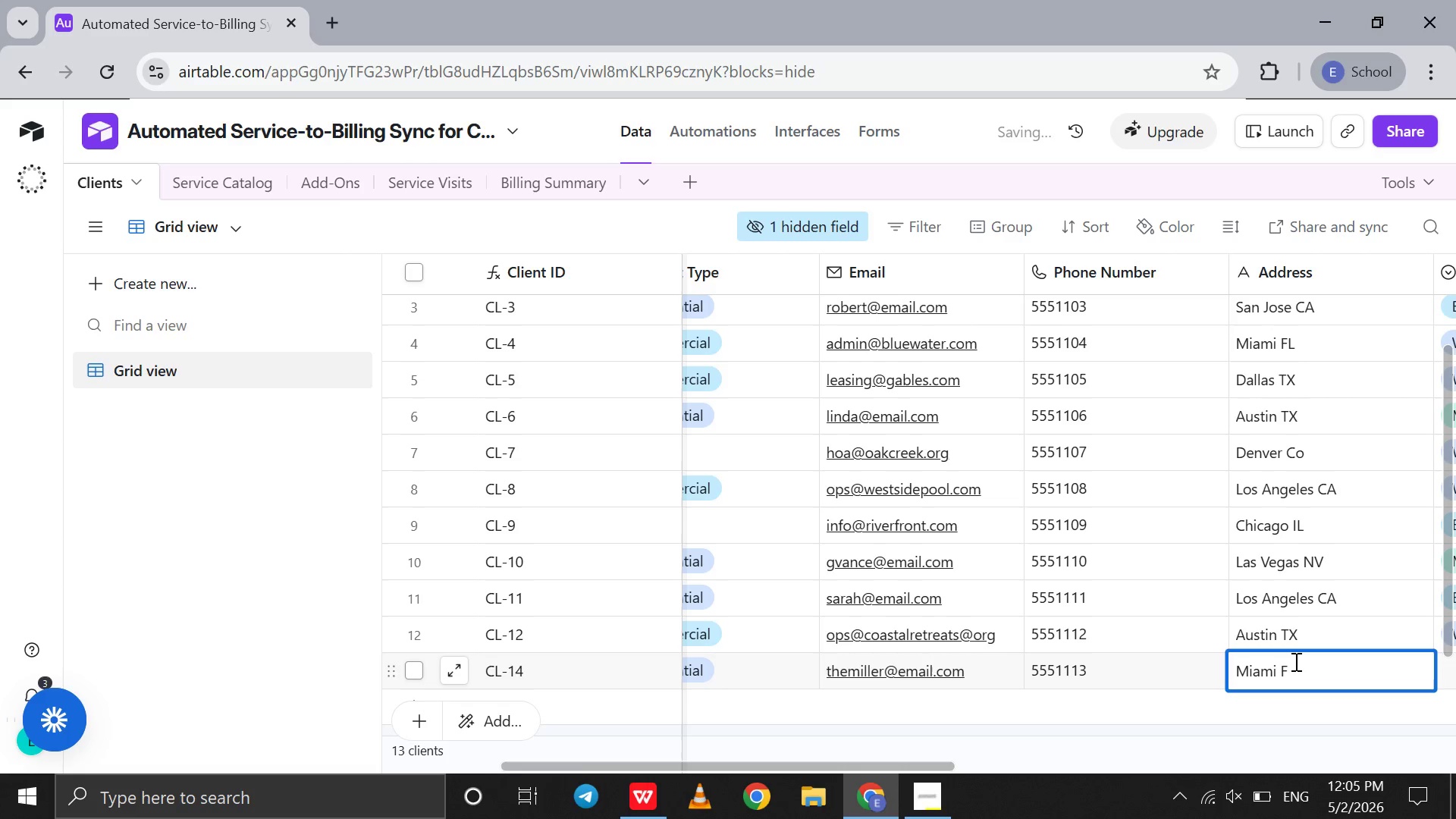 
hold_key(key=ArrowUp, duration=0.33)
 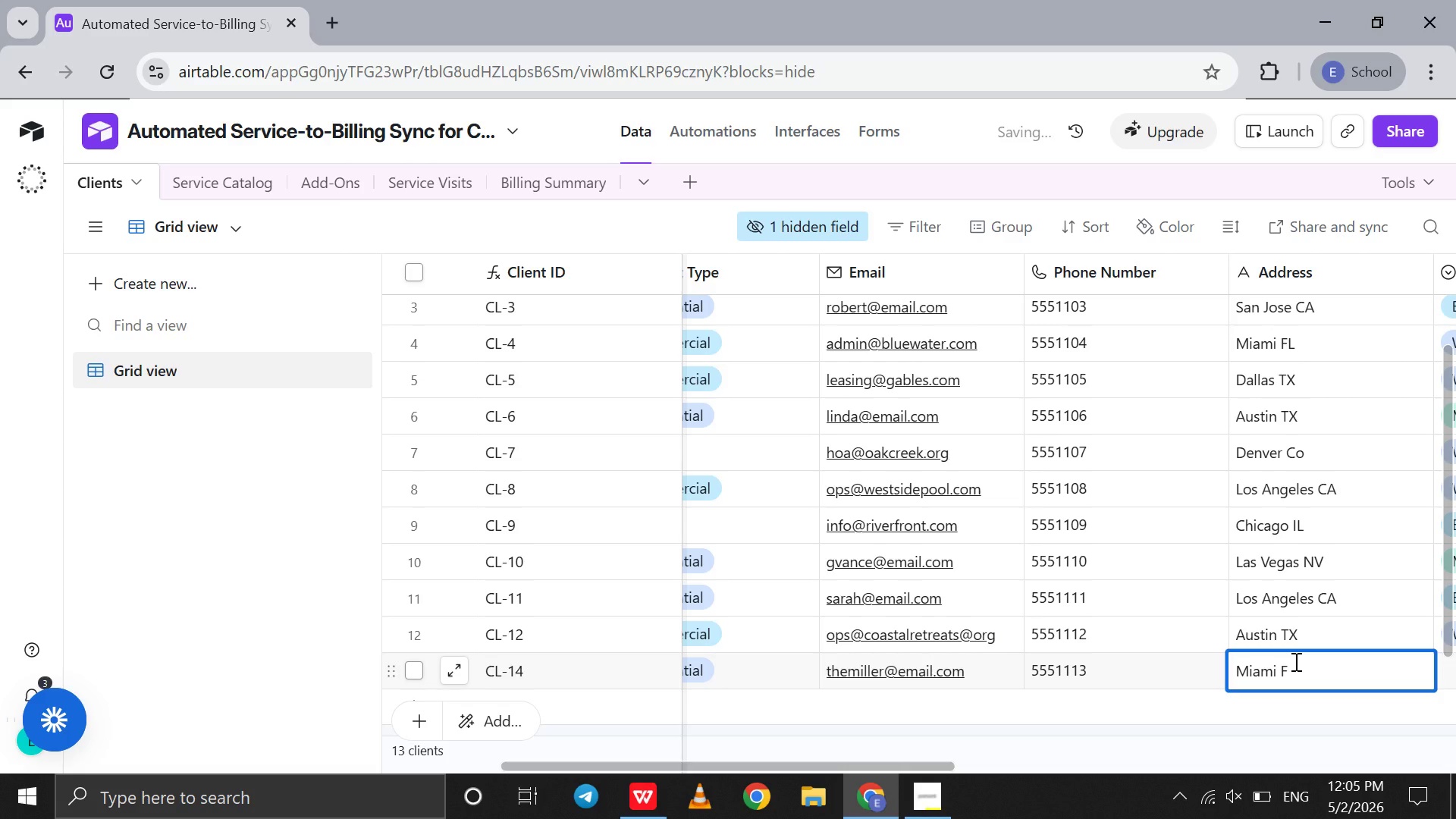 
hold_key(key=ShiftRight, duration=0.52)
 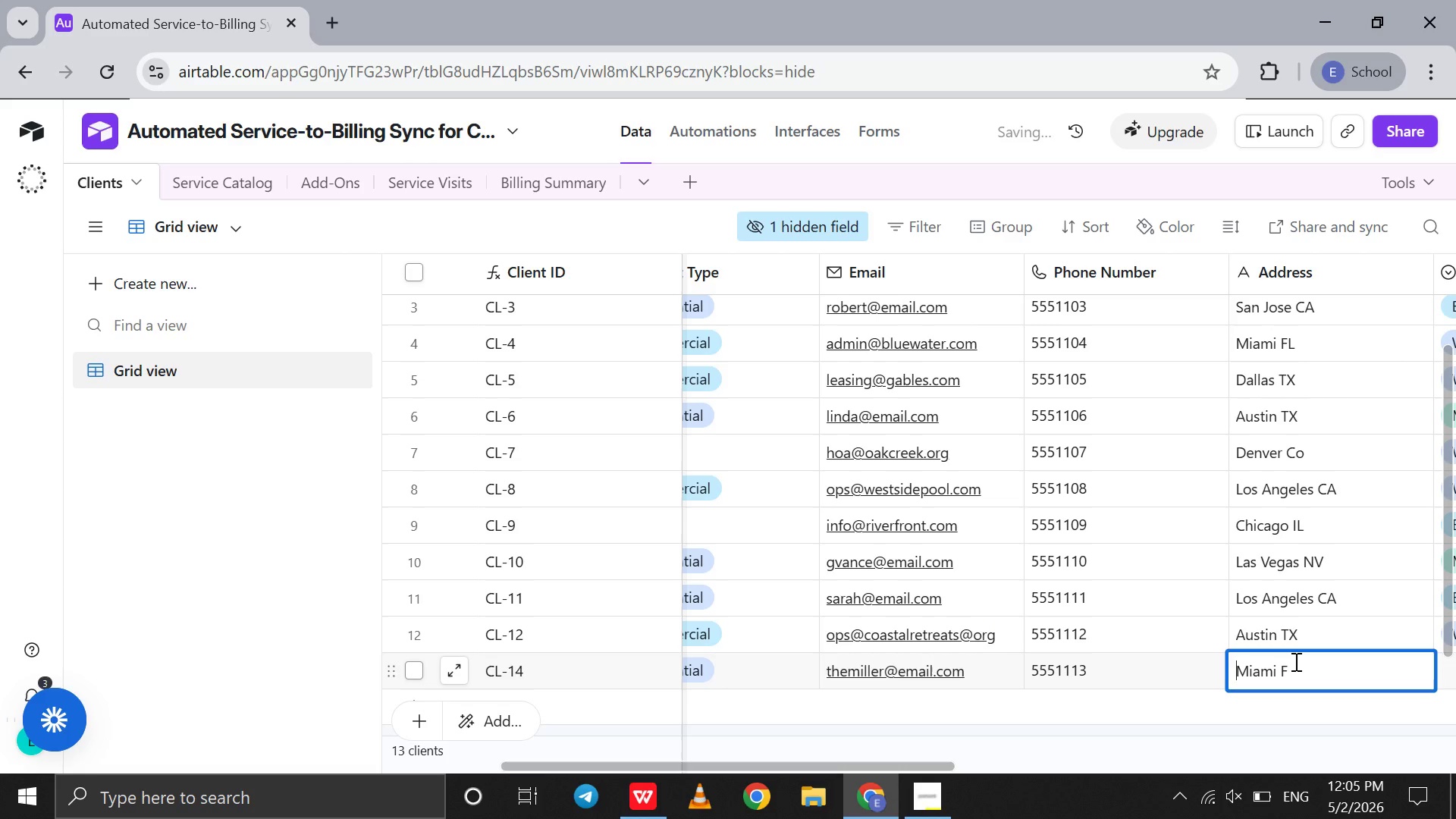 
key(Shift+ArrowLeft)
 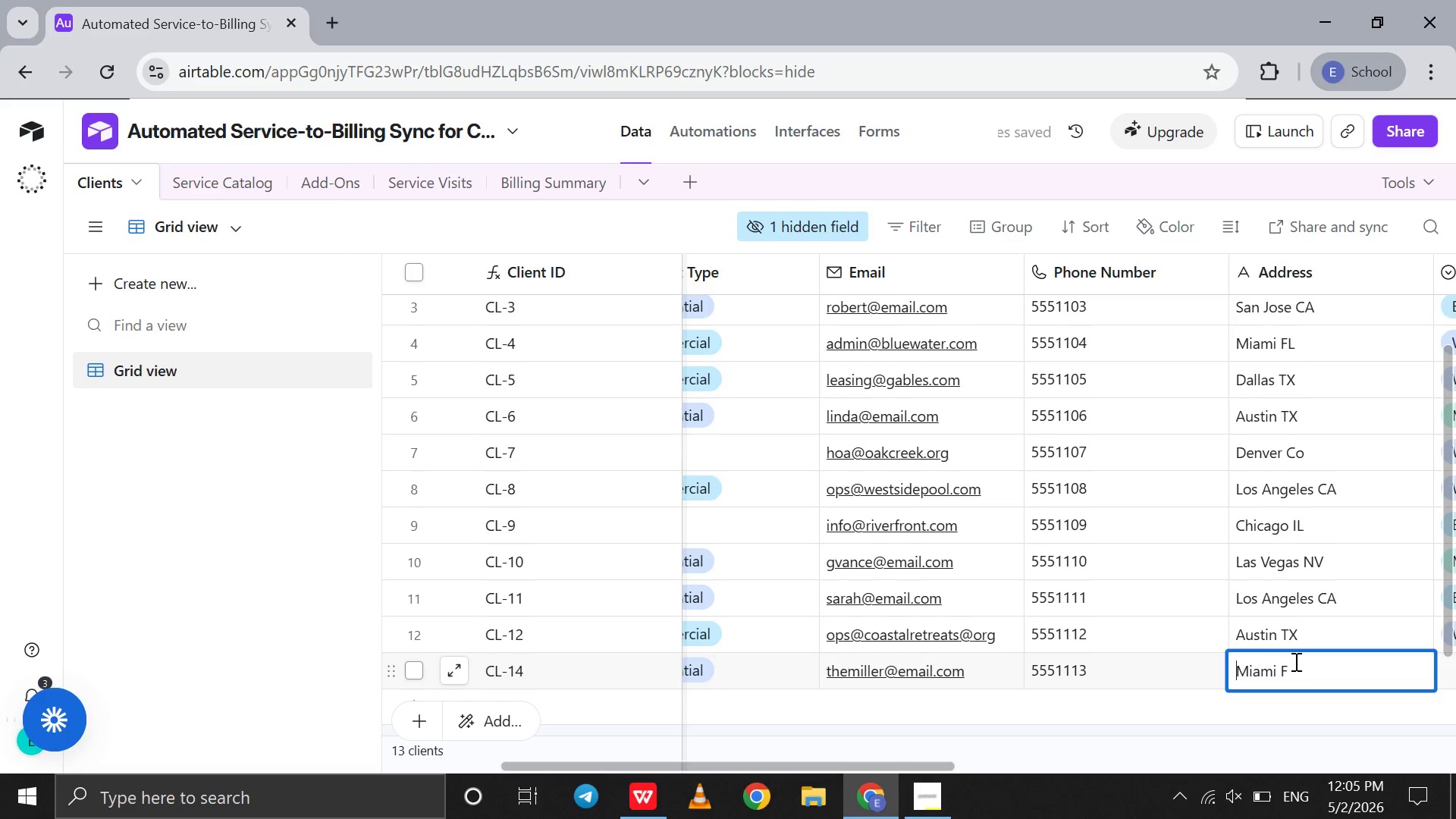 
key(Shift+ArrowLeft)
 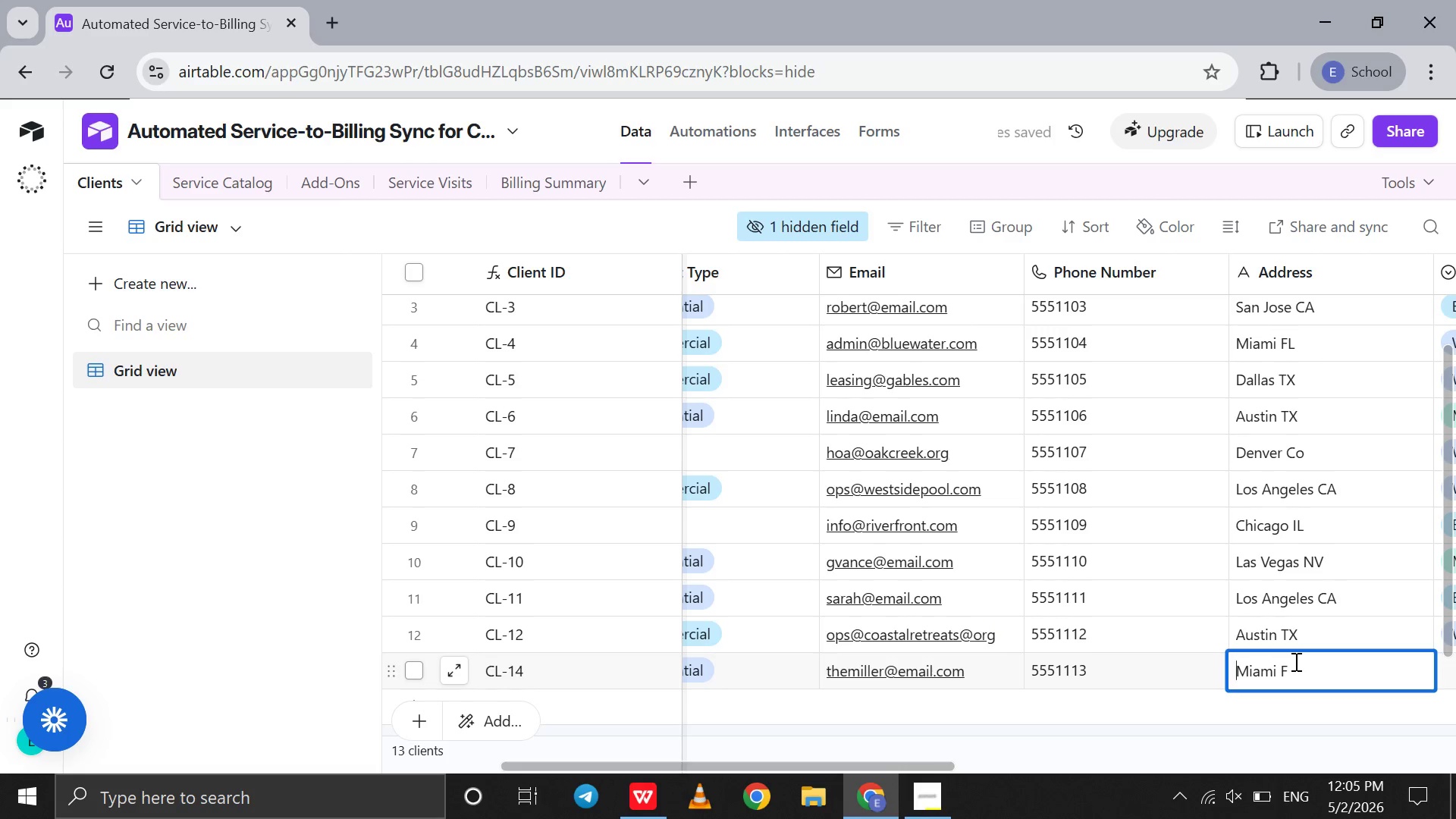 
key(Shift+ArrowRight)
 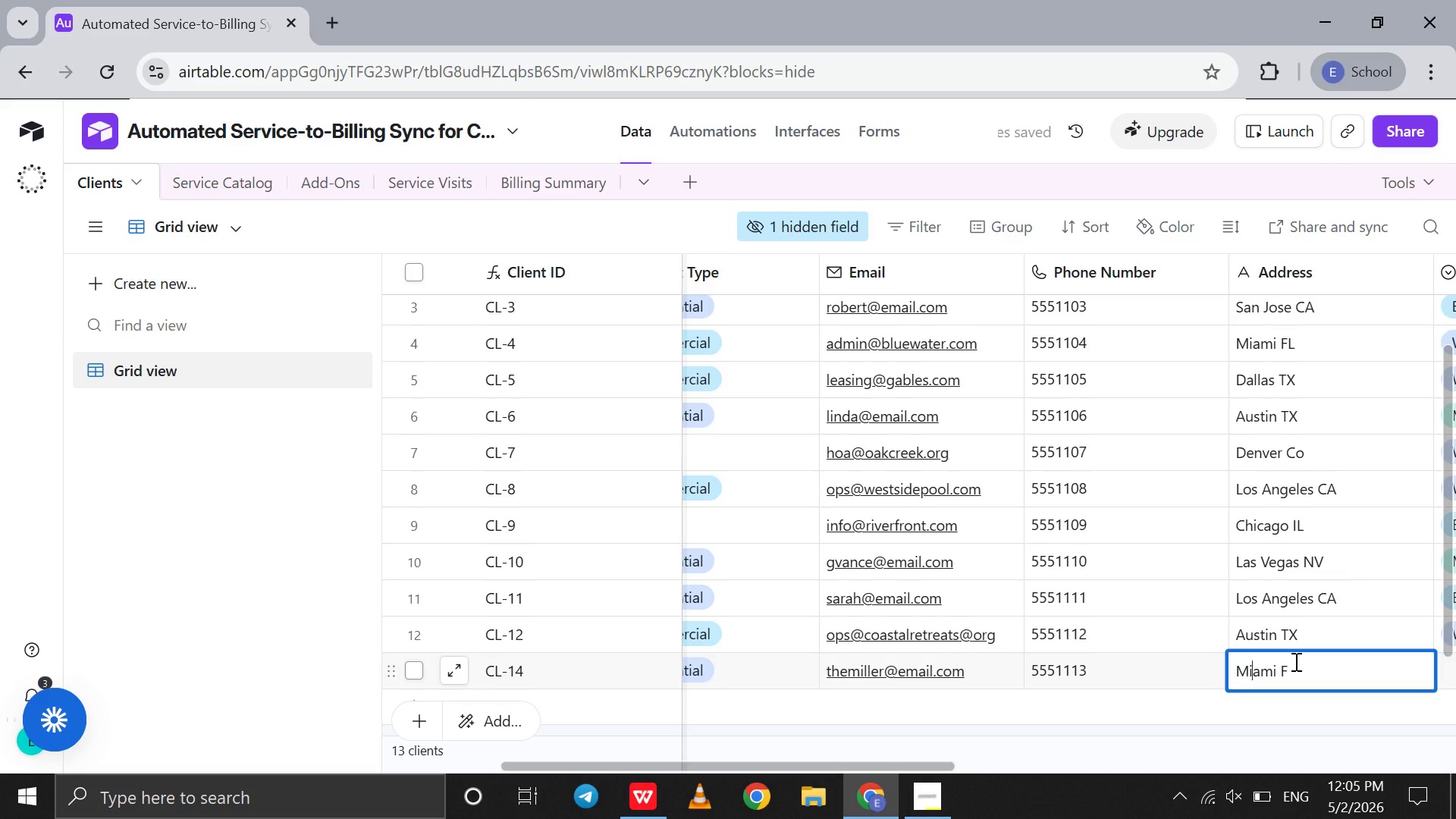 
key(Shift+ArrowRight)
 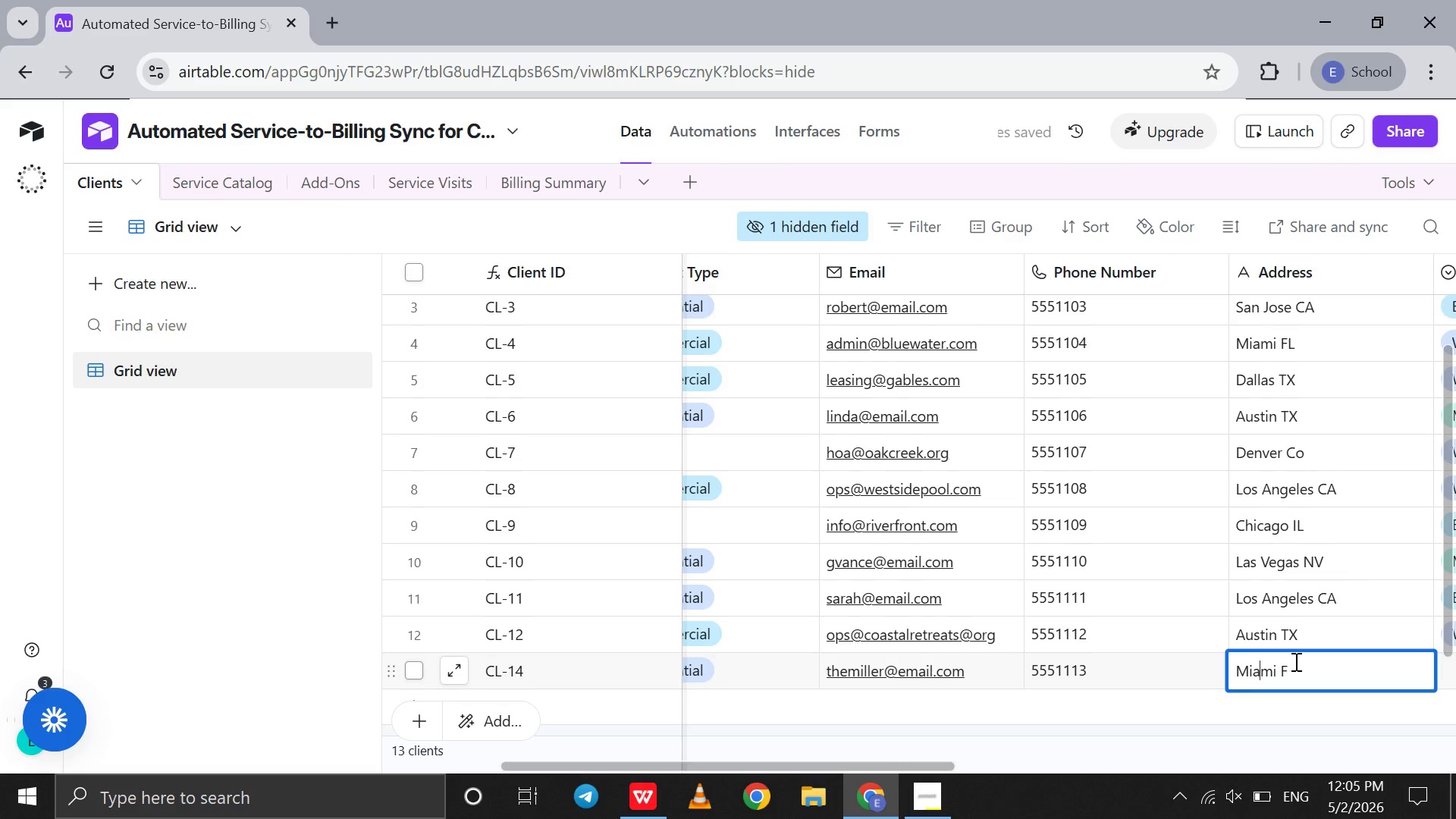 
key(Shift+ArrowRight)
 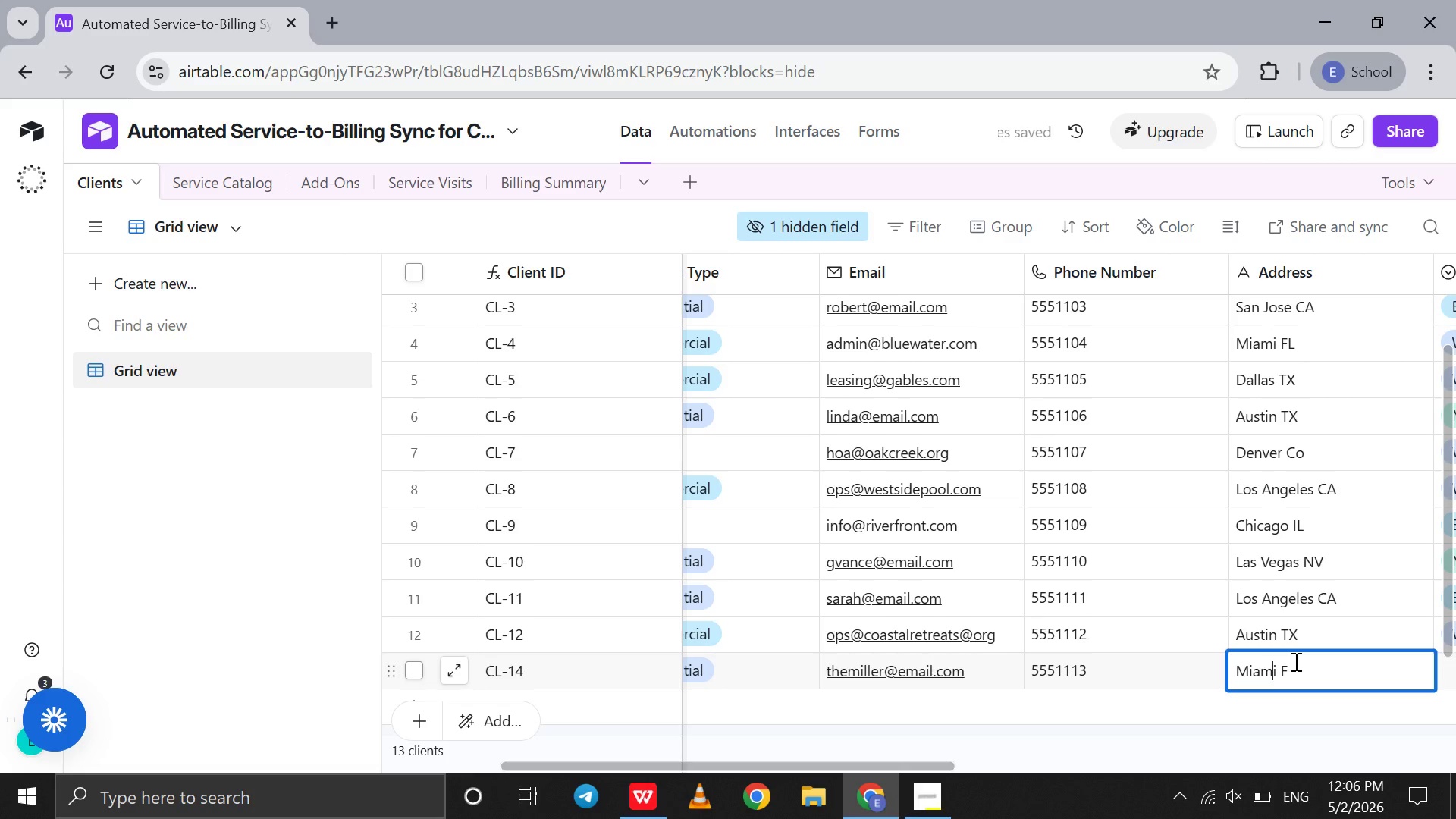 
key(Shift+ArrowRight)
 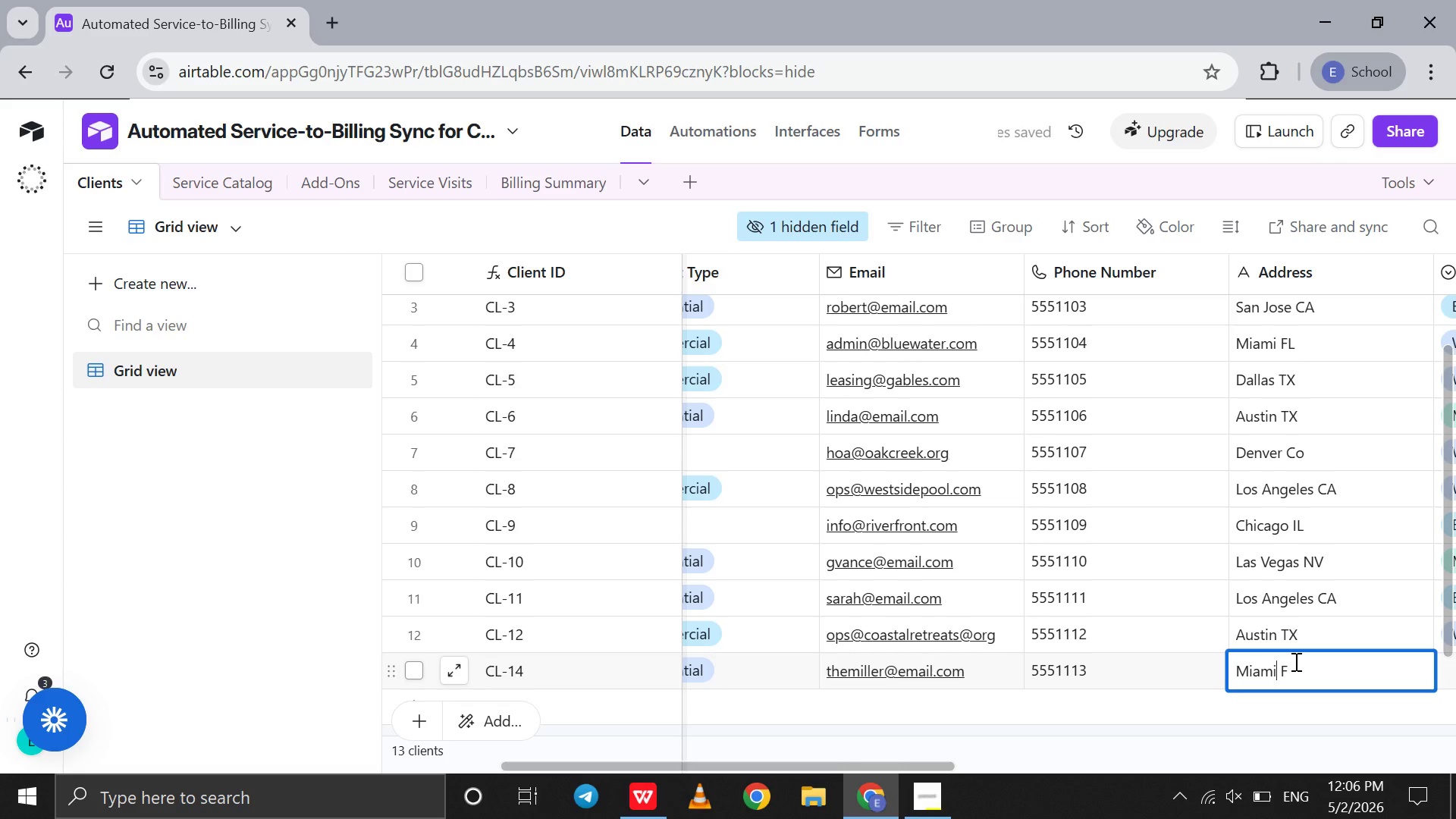 
key(ArrowRight)
 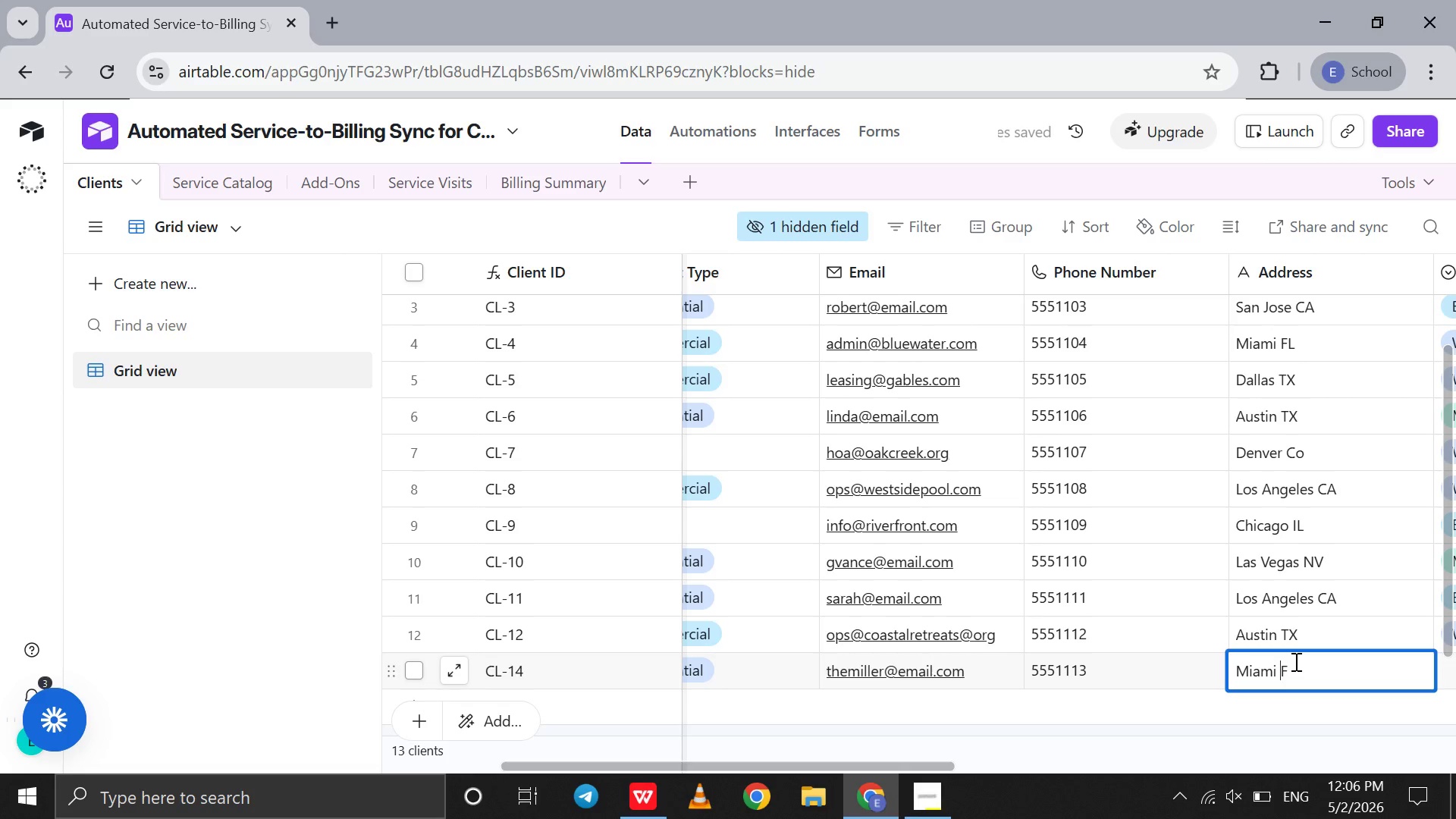 
key(ArrowRight)
 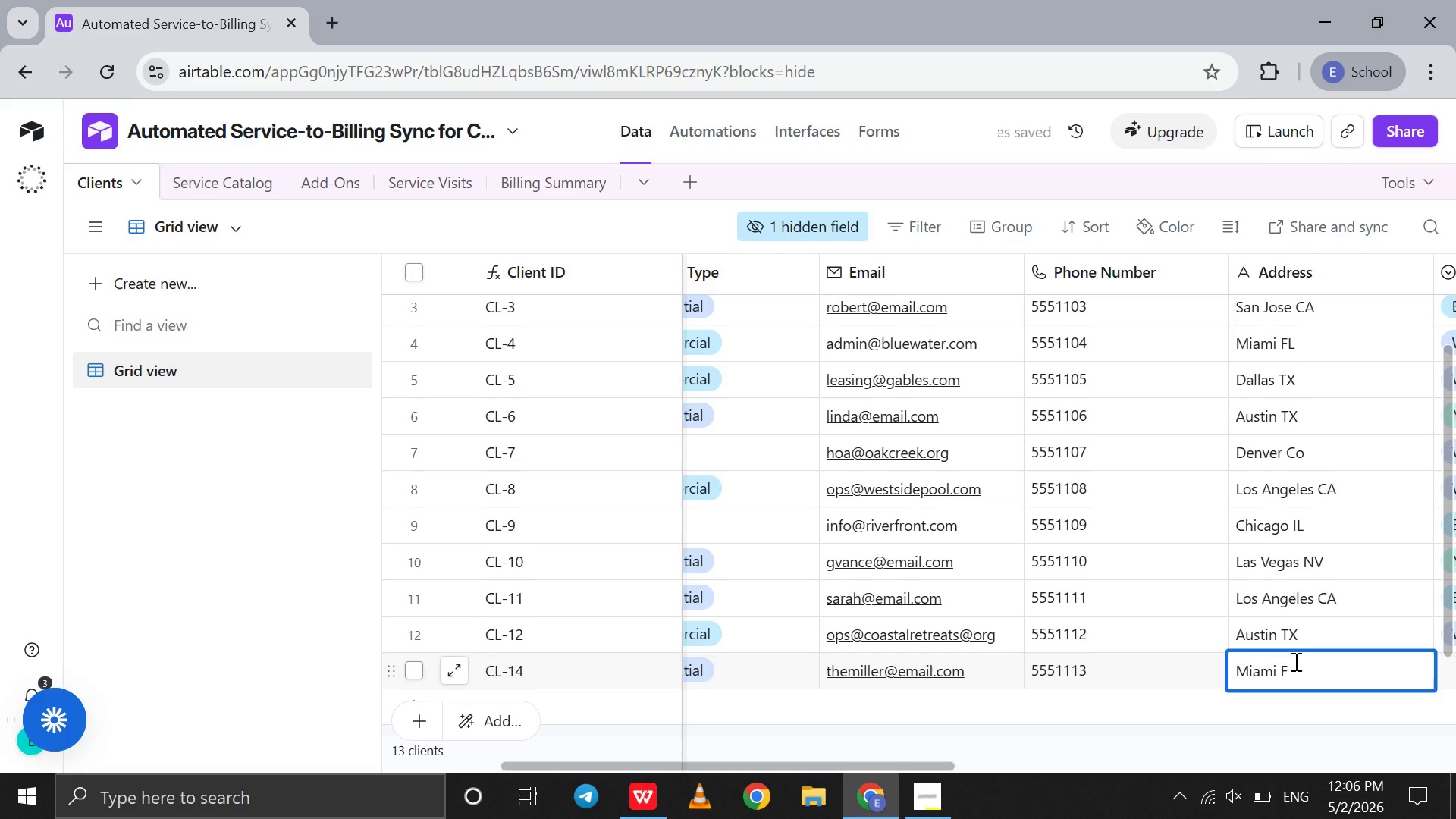 
key(ArrowRight)
 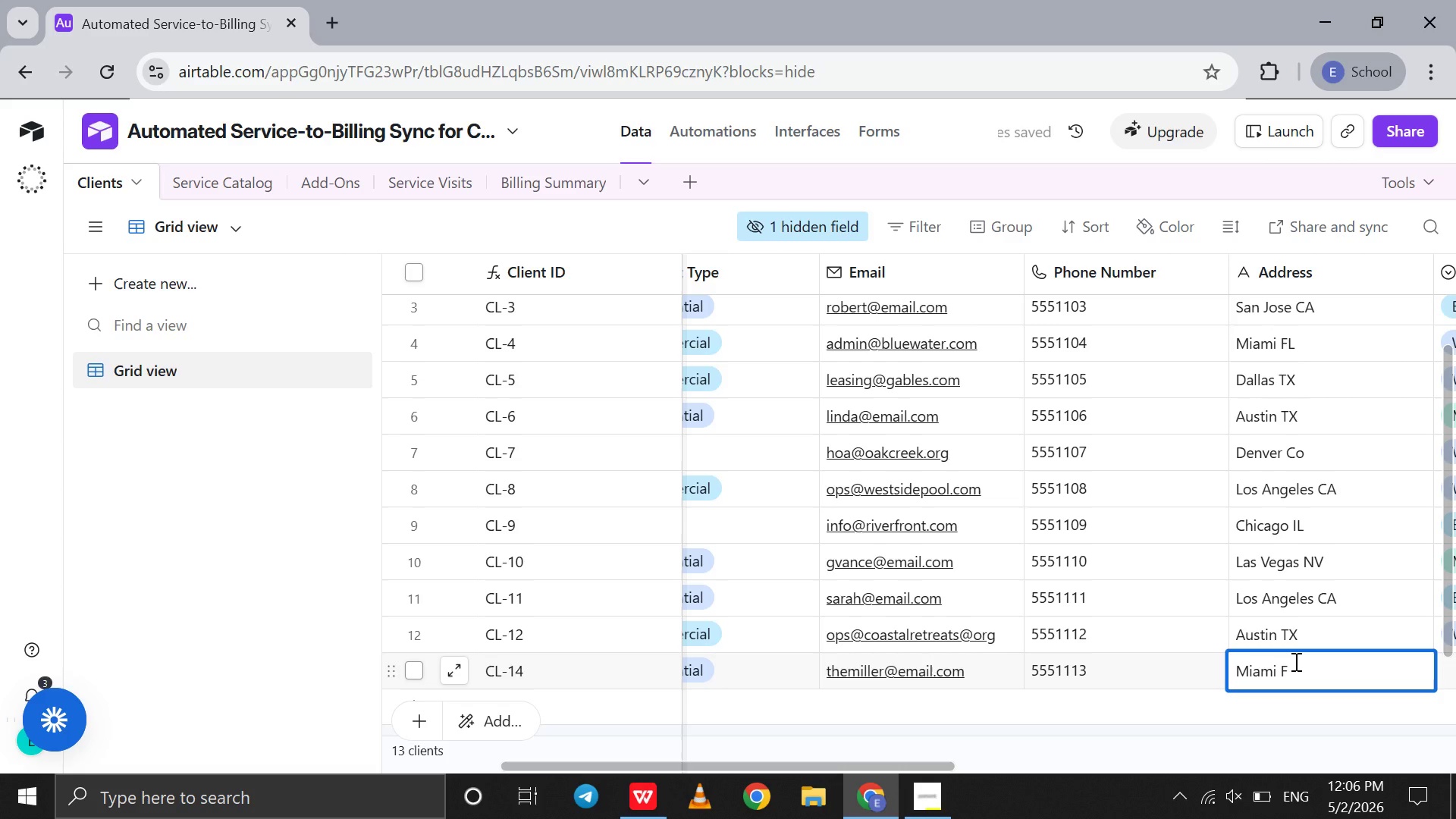 
key(Shift+L)
 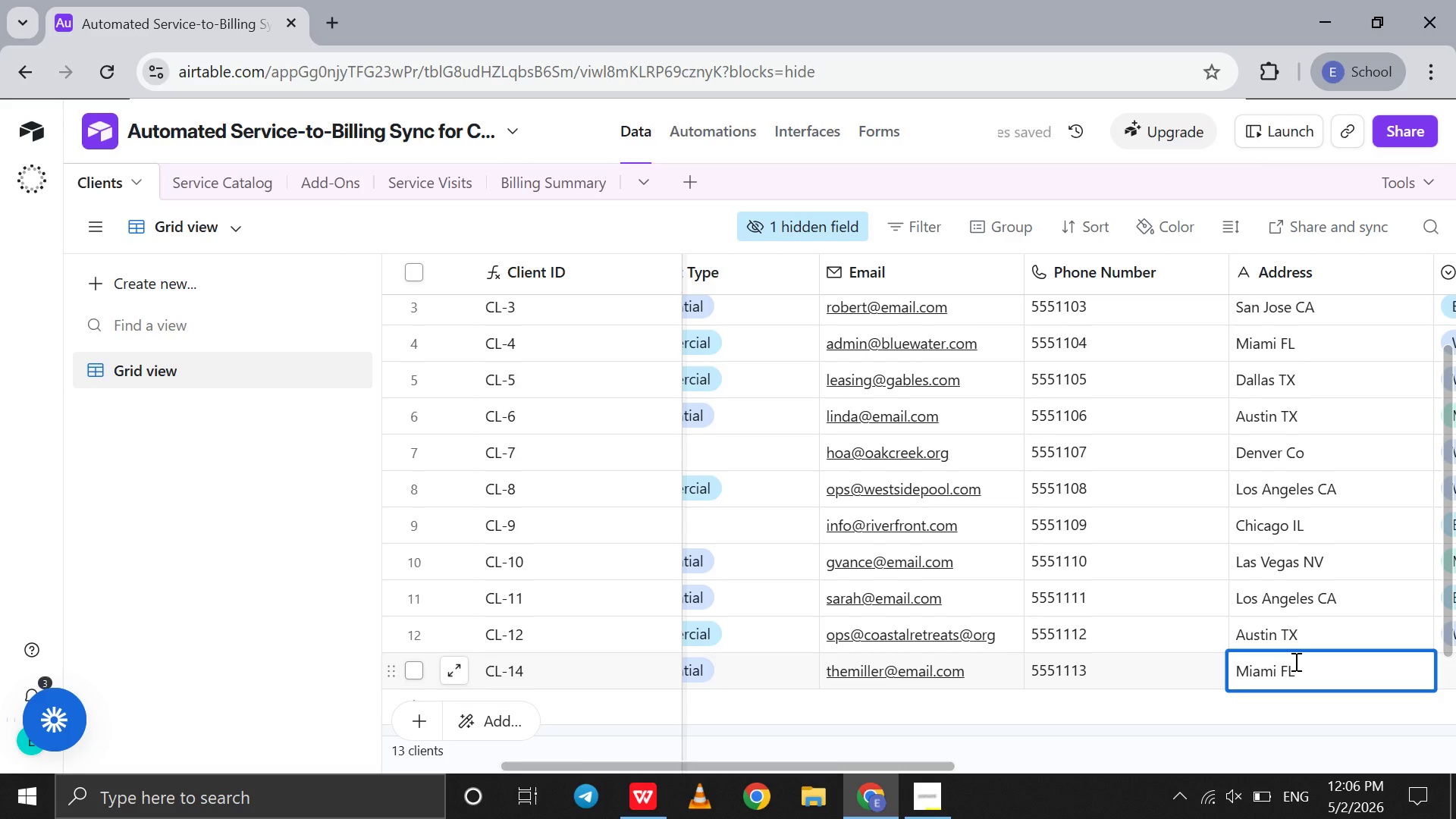 
key(Tab)
 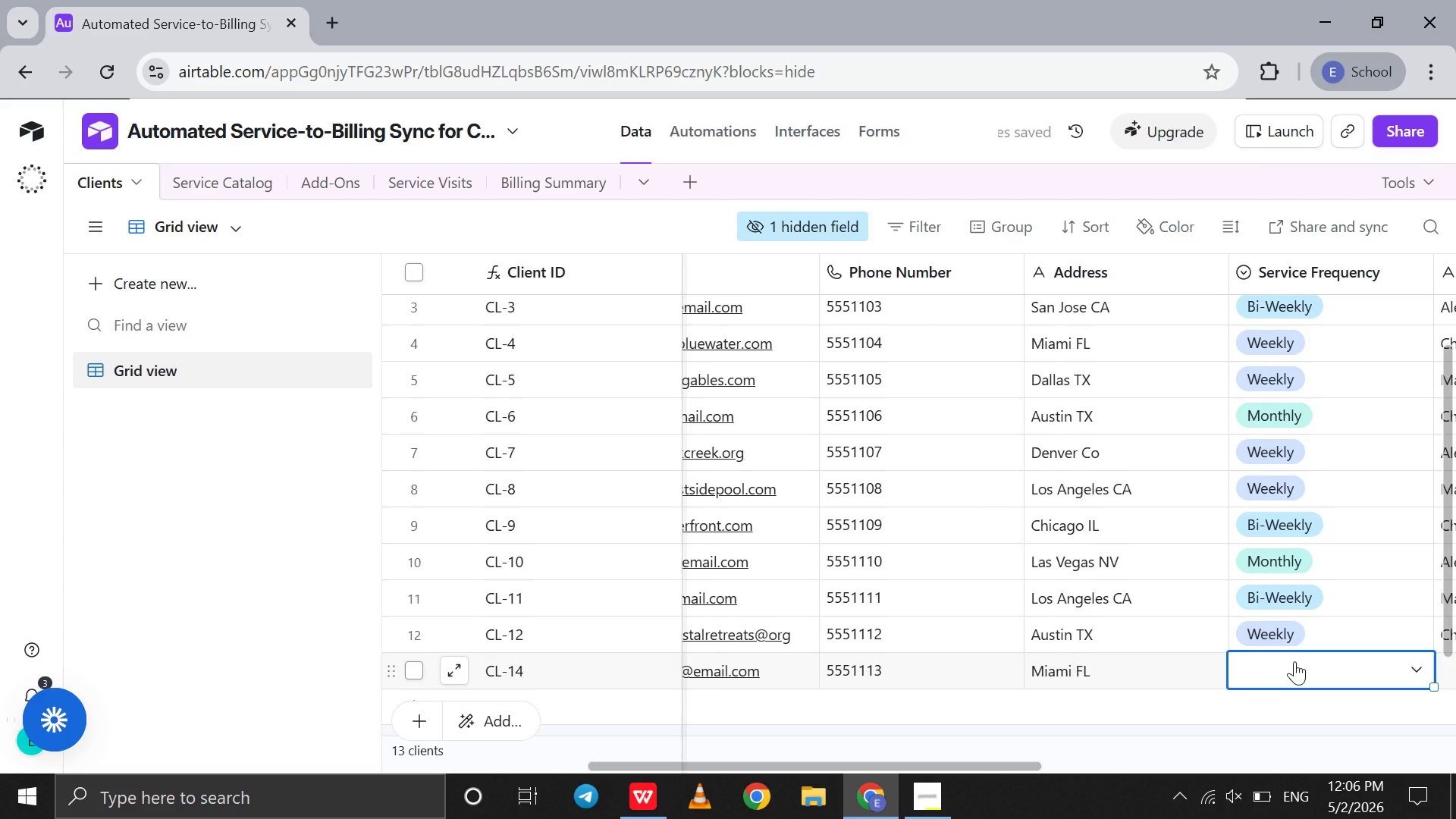 
left_click([1294, 661])
 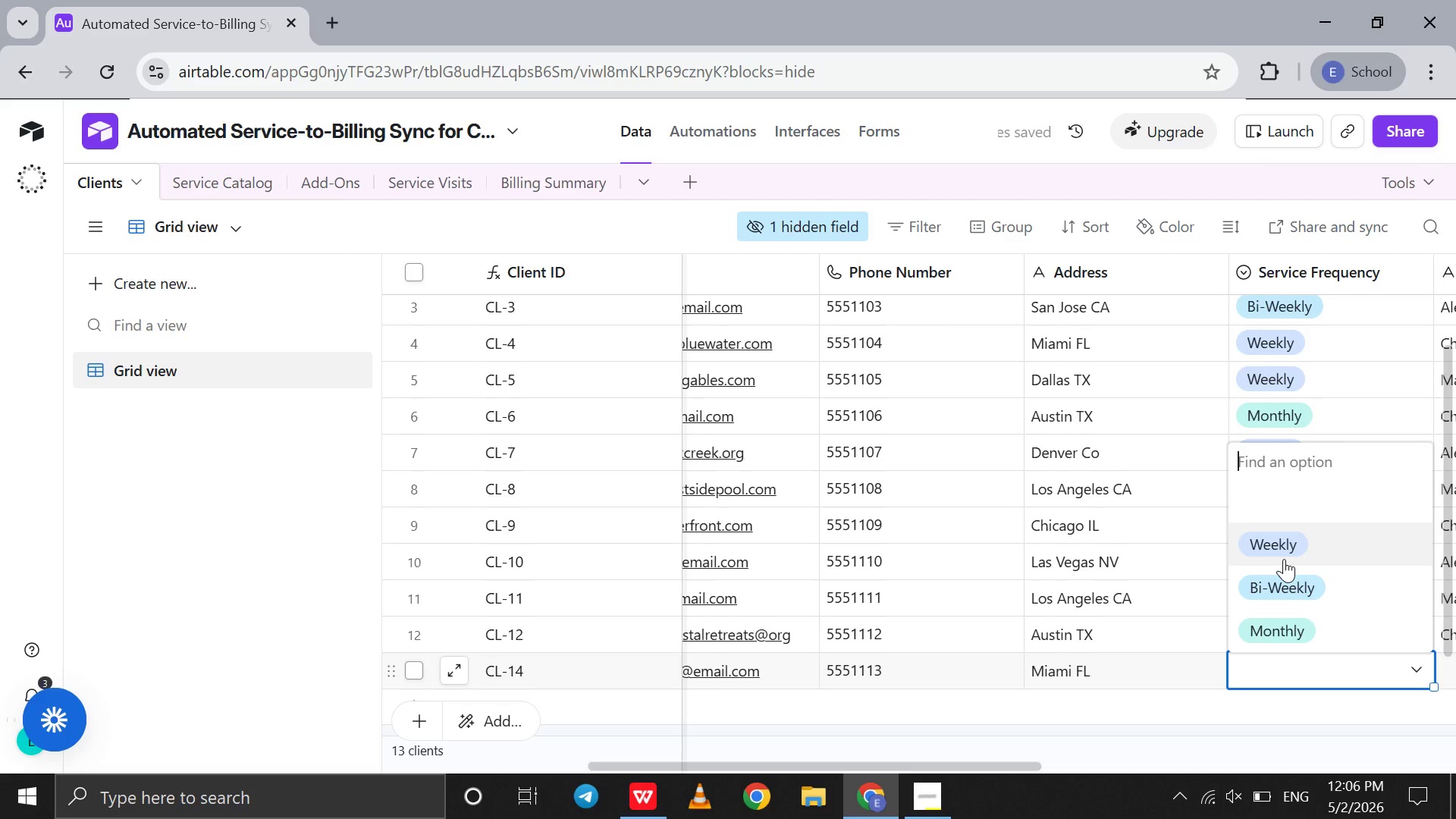 
left_click([1284, 558])
 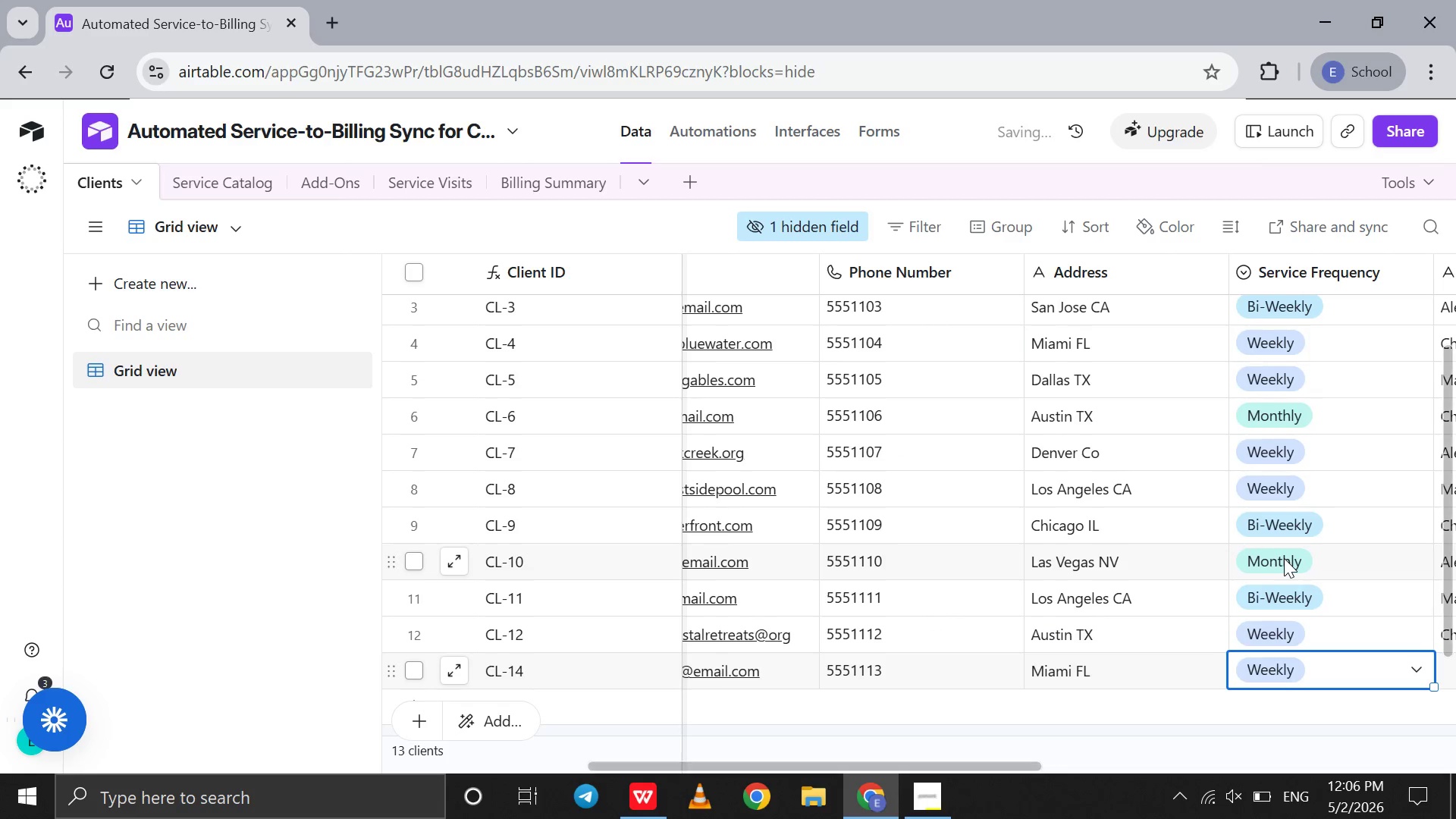 
scroll: coordinate [1284, 558], scroll_direction: down, amount: 4.0
 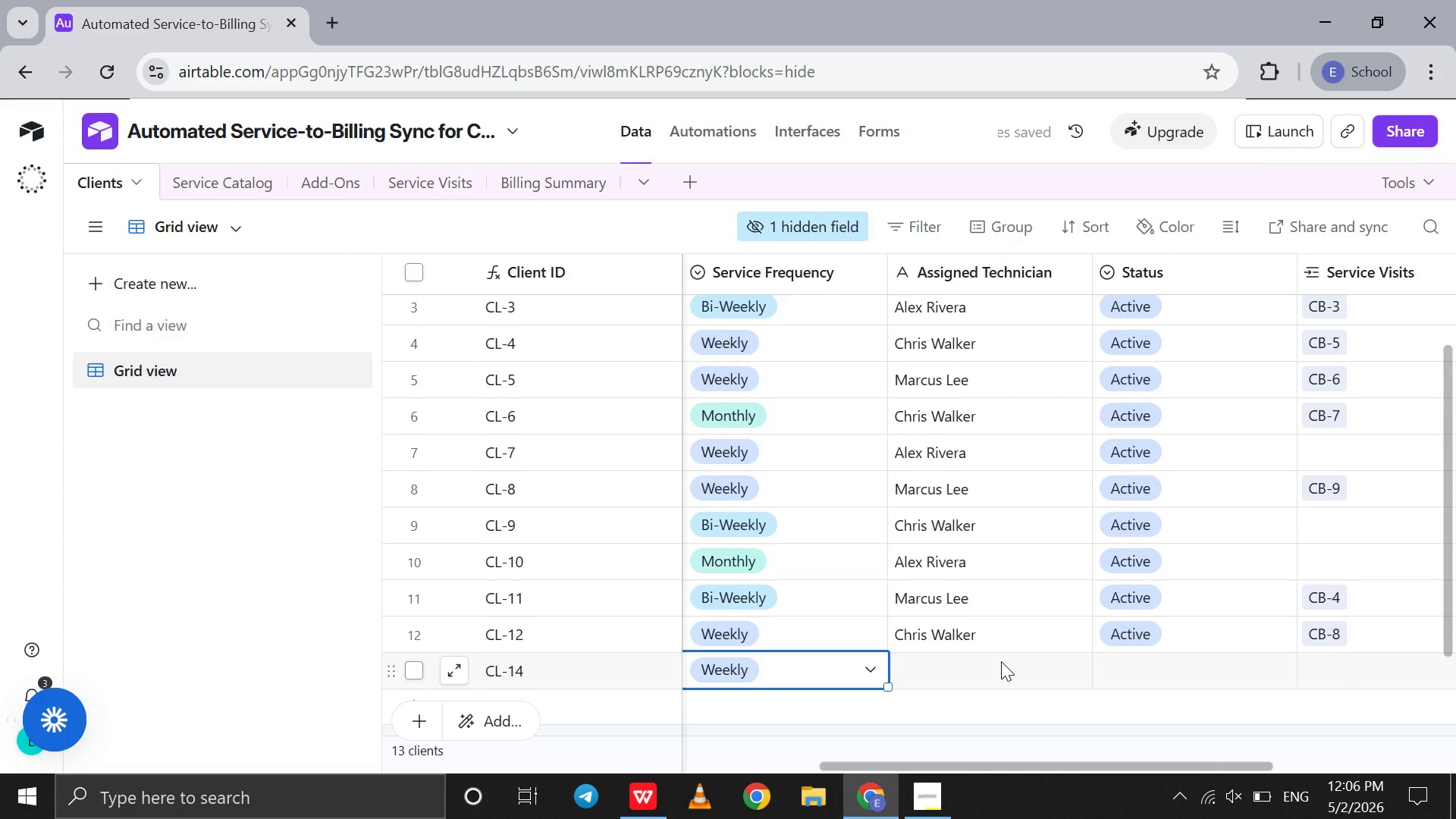 
double_click([1001, 661])
 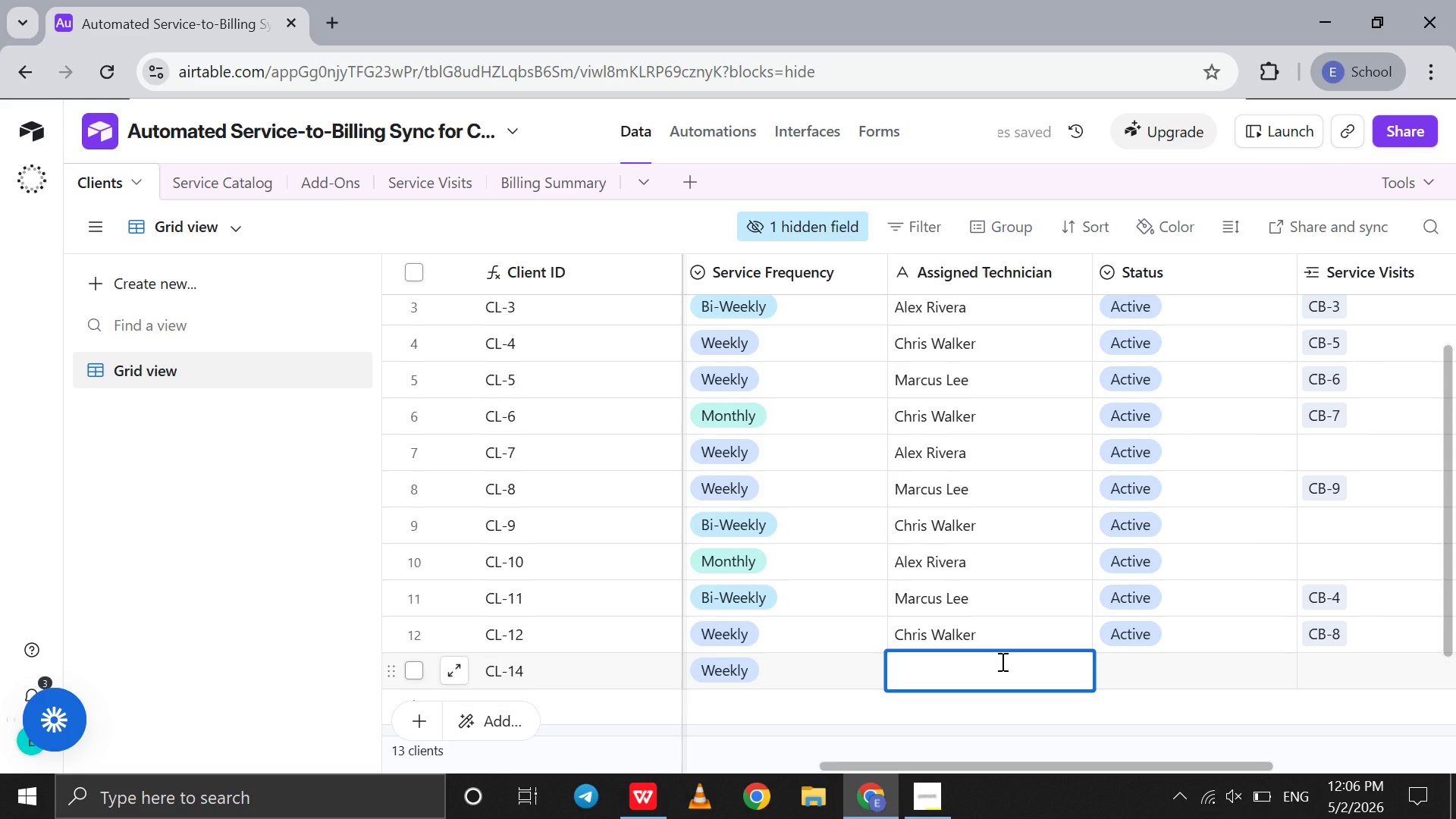 
type(Alex Rivera)
 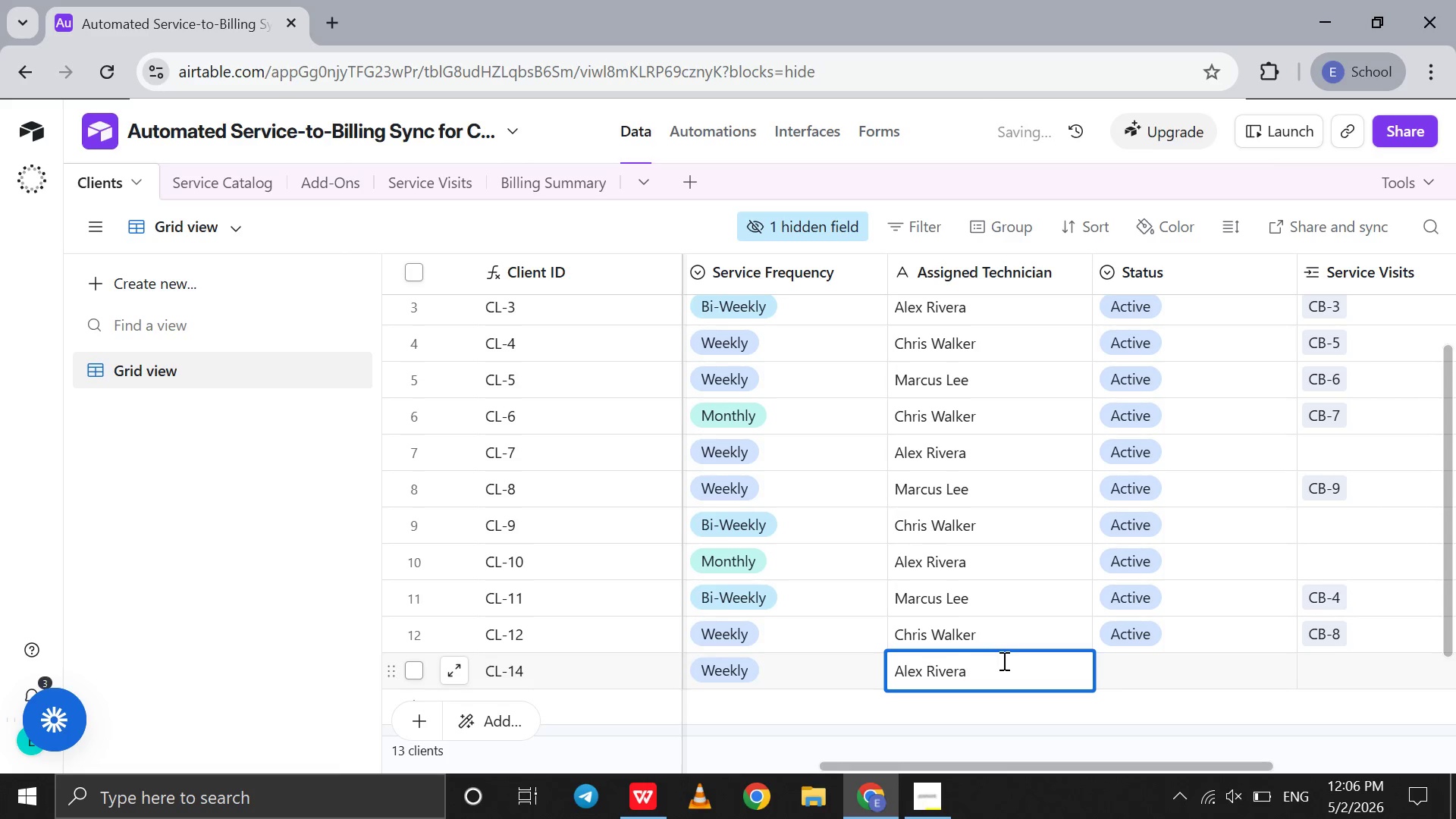 
double_click([1112, 657])
 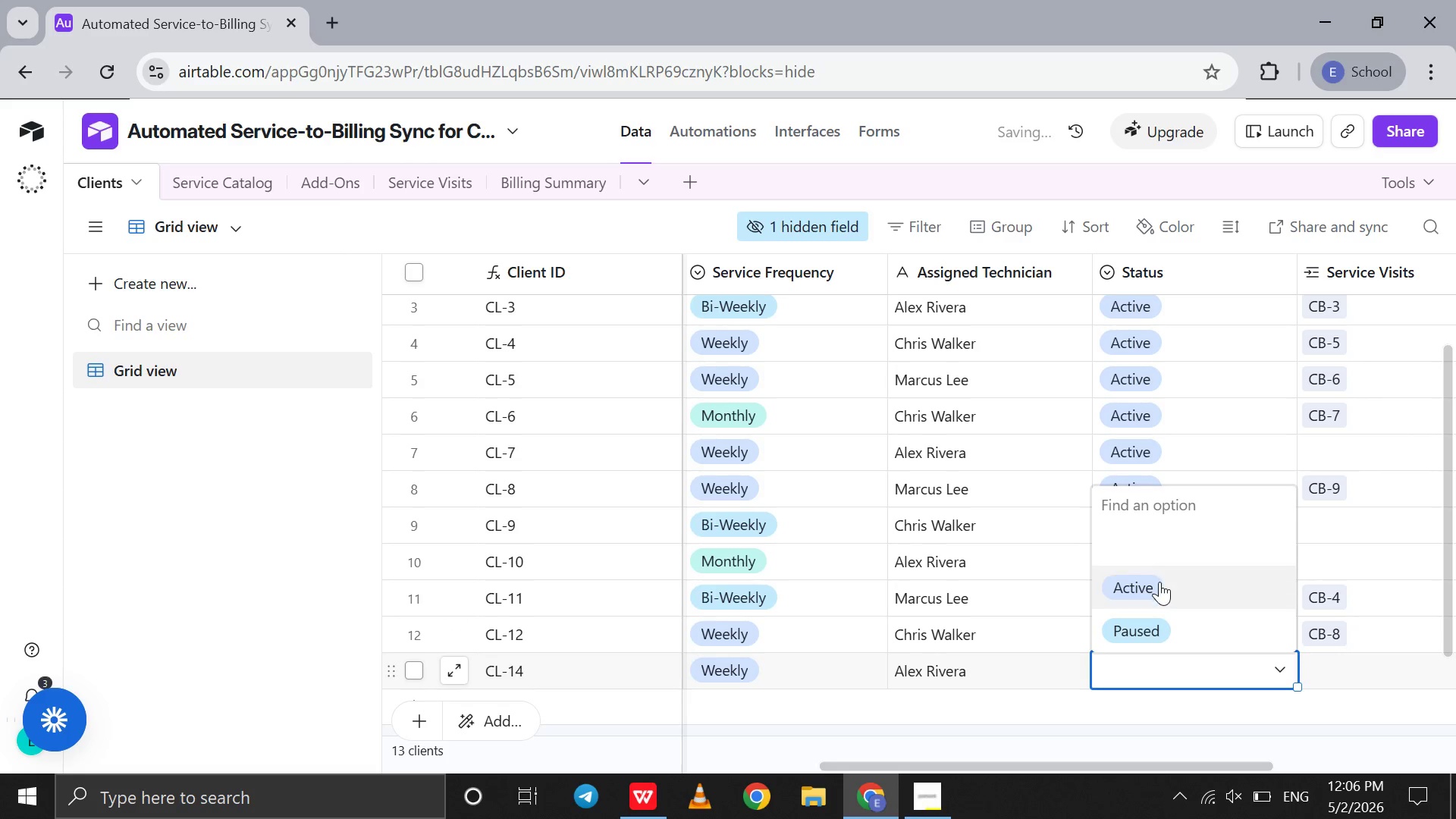 
left_click([1159, 589])
 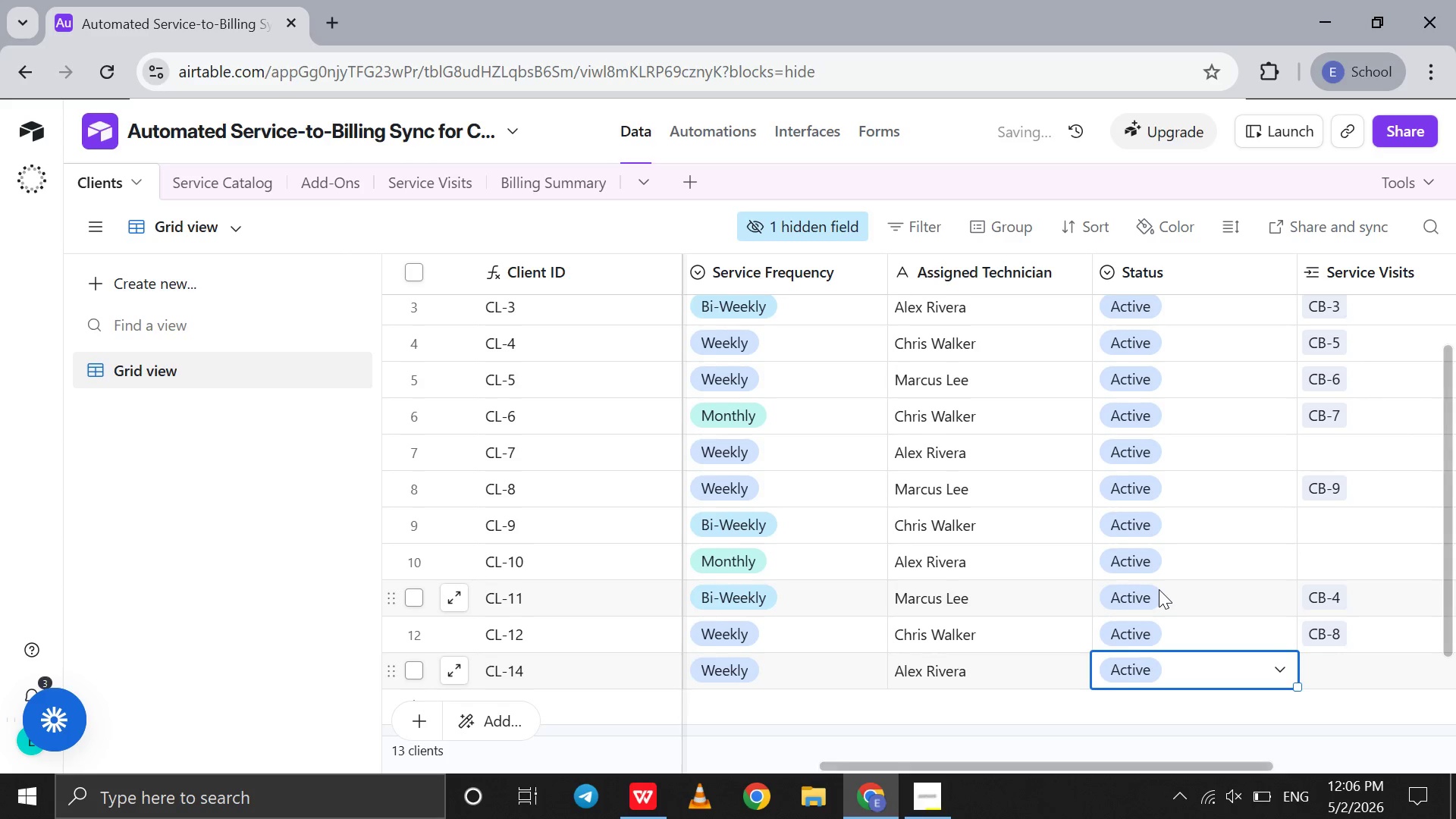 
scroll: coordinate [1159, 589], scroll_direction: up, amount: 14.0
 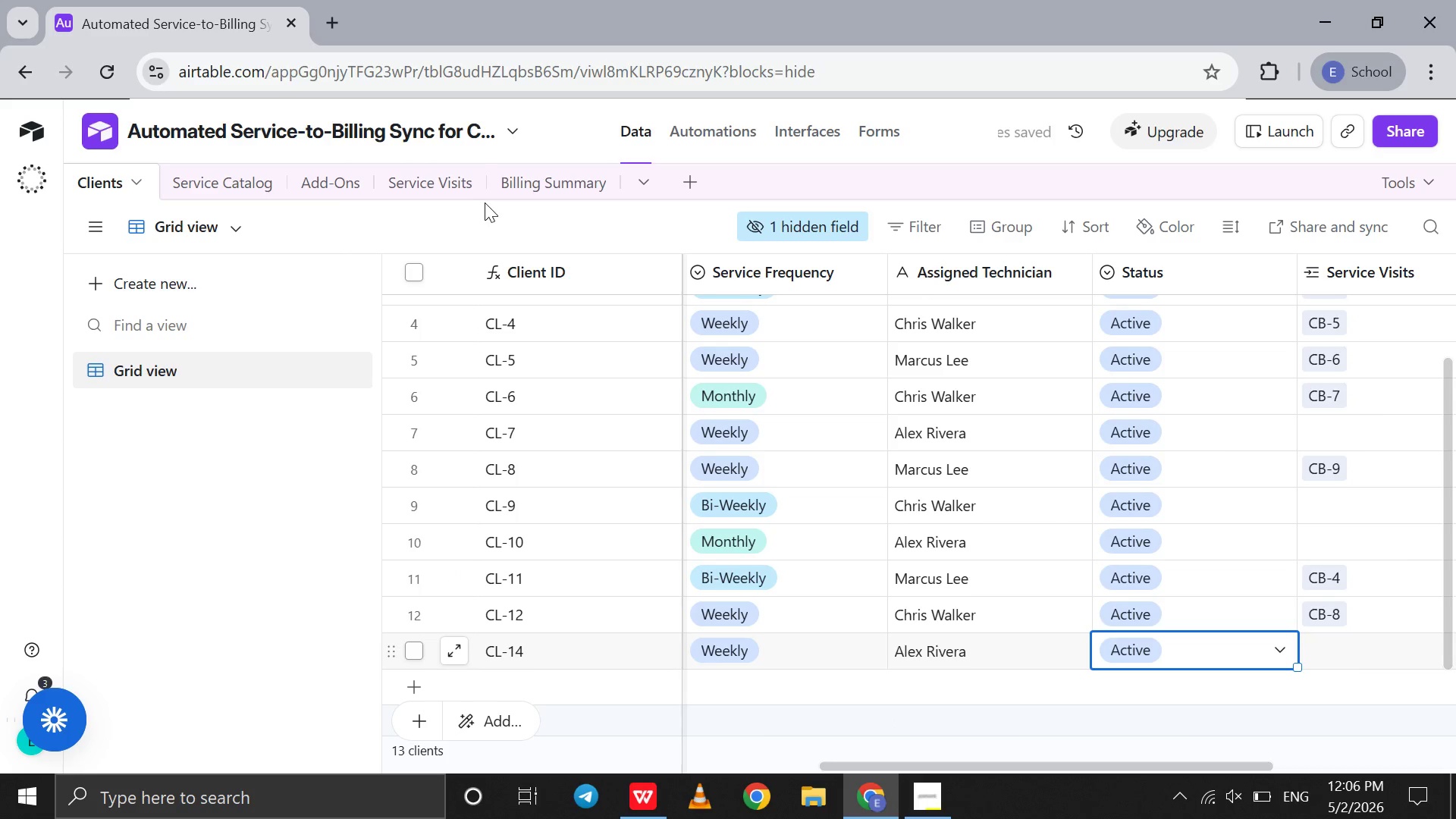 
left_click([433, 189])
 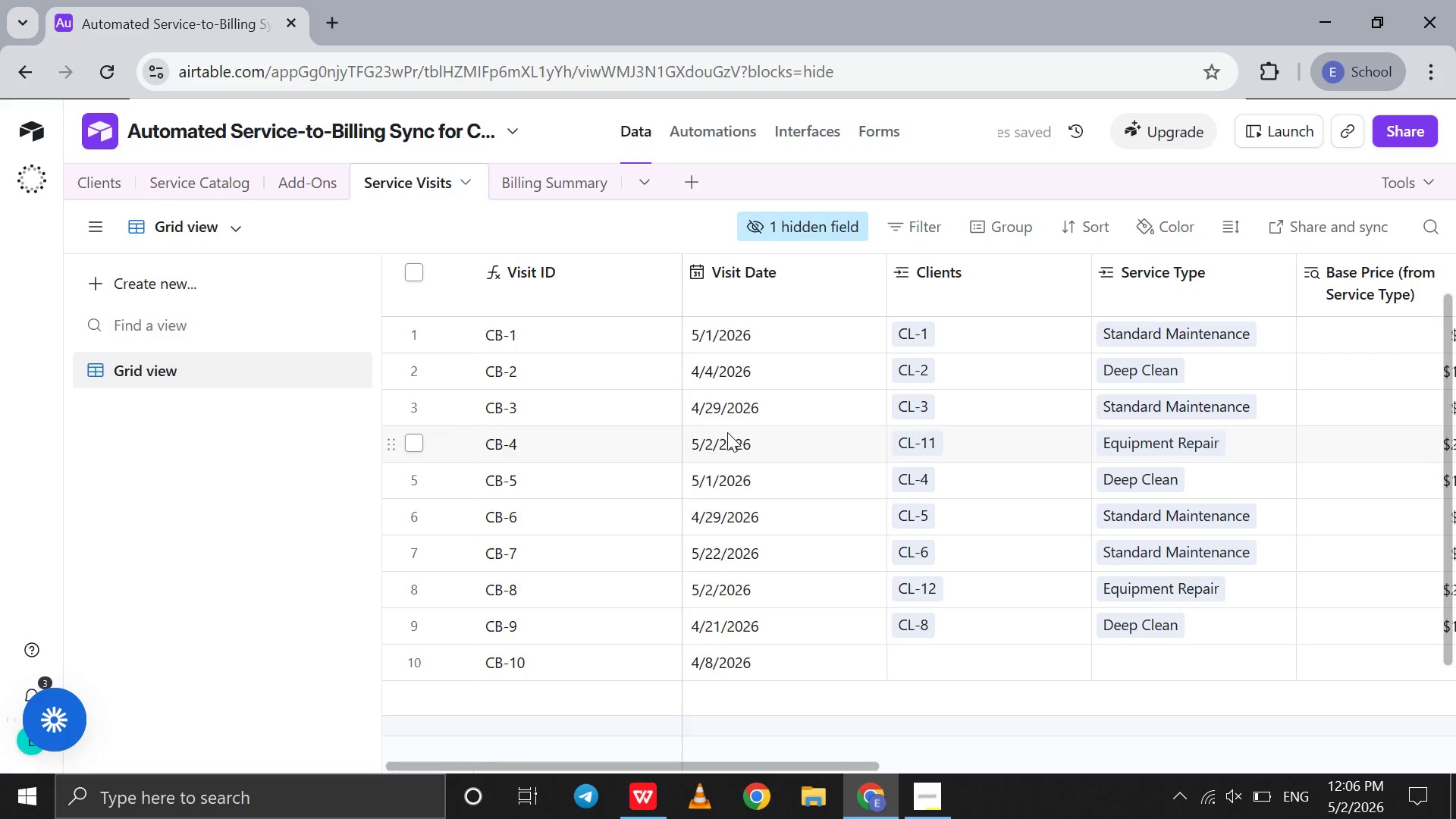 
scroll: coordinate [727, 432], scroll_direction: down, amount: 3.0
 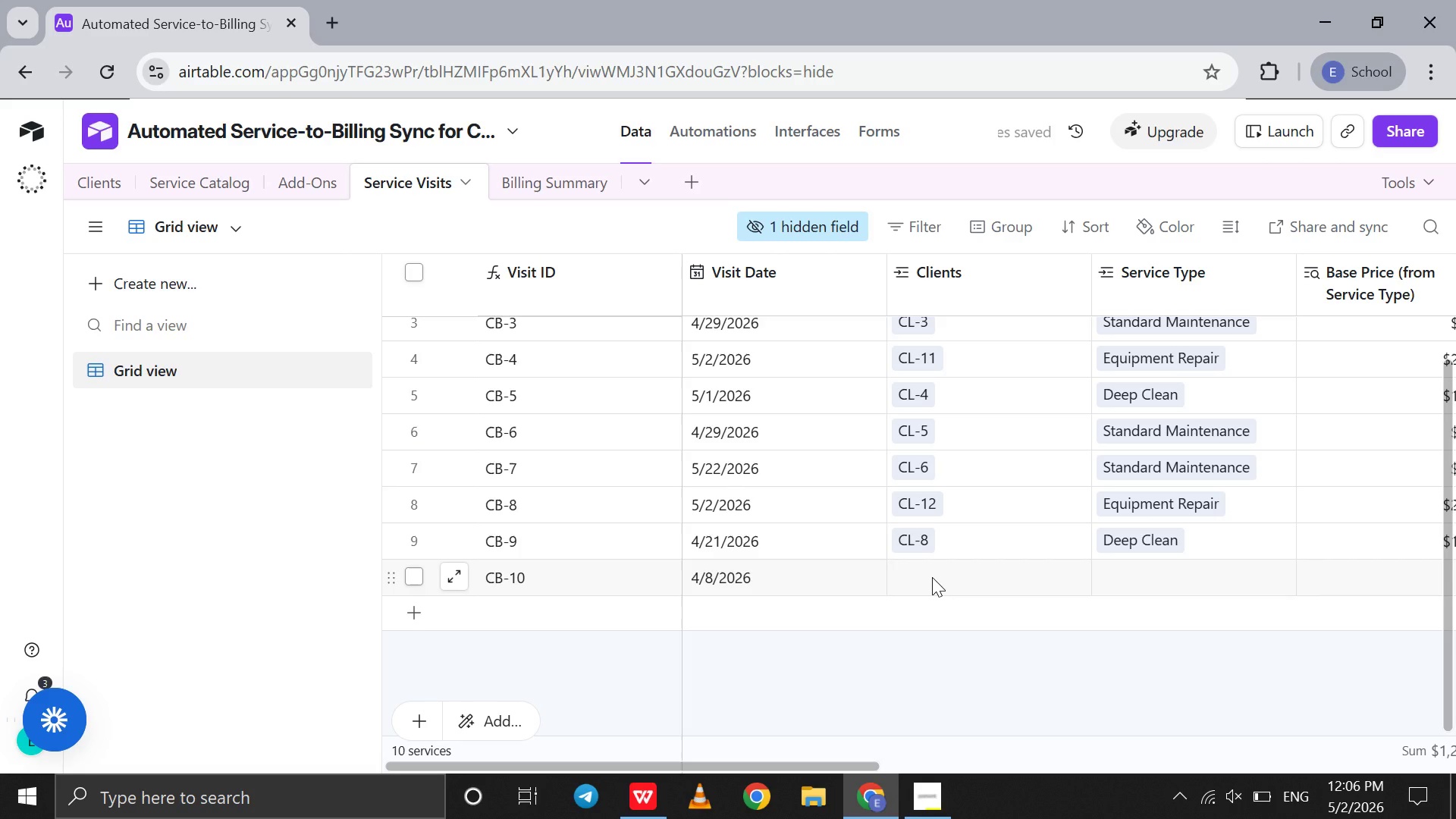 
left_click([932, 577])
 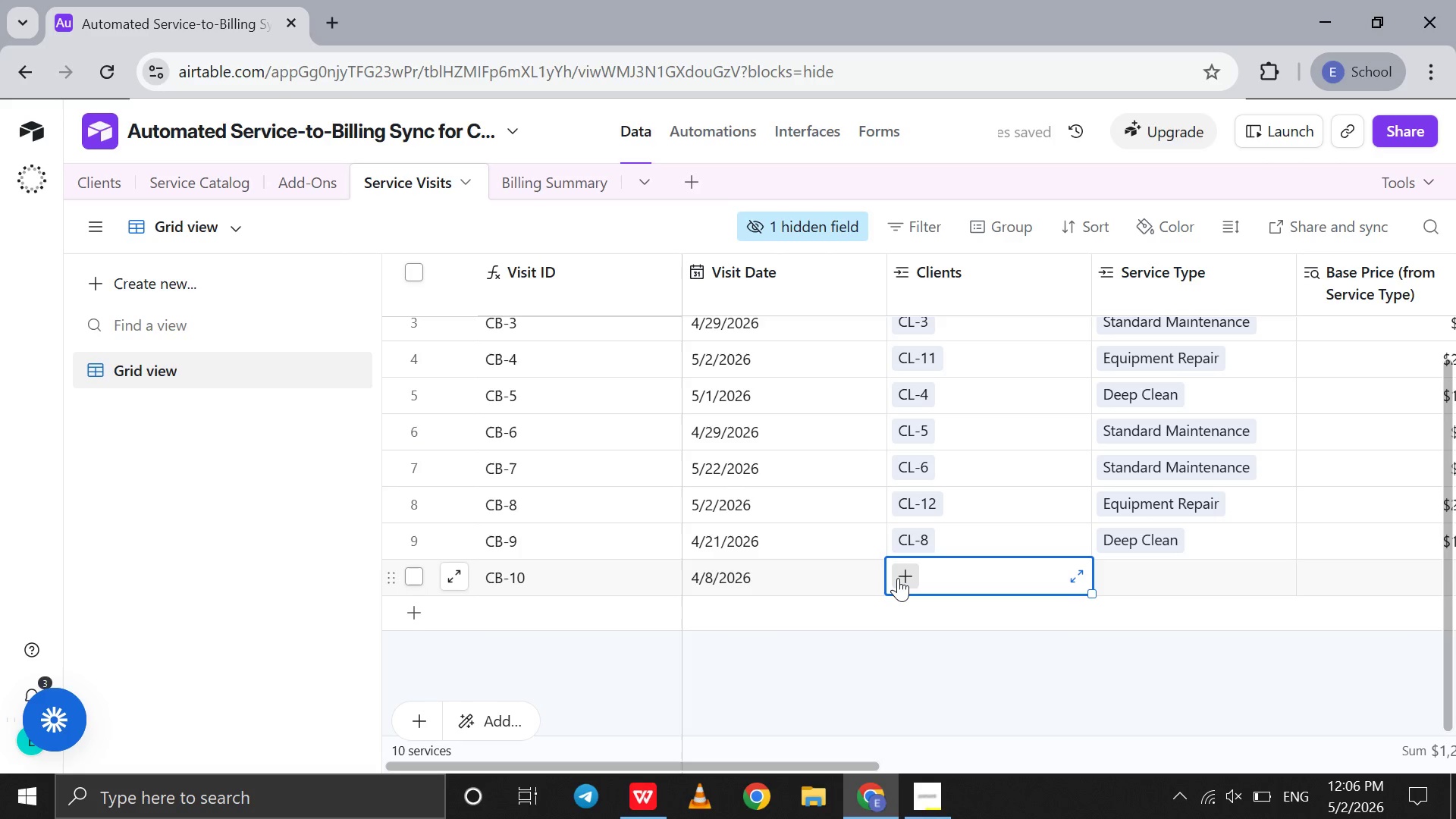 
left_click([898, 578])
 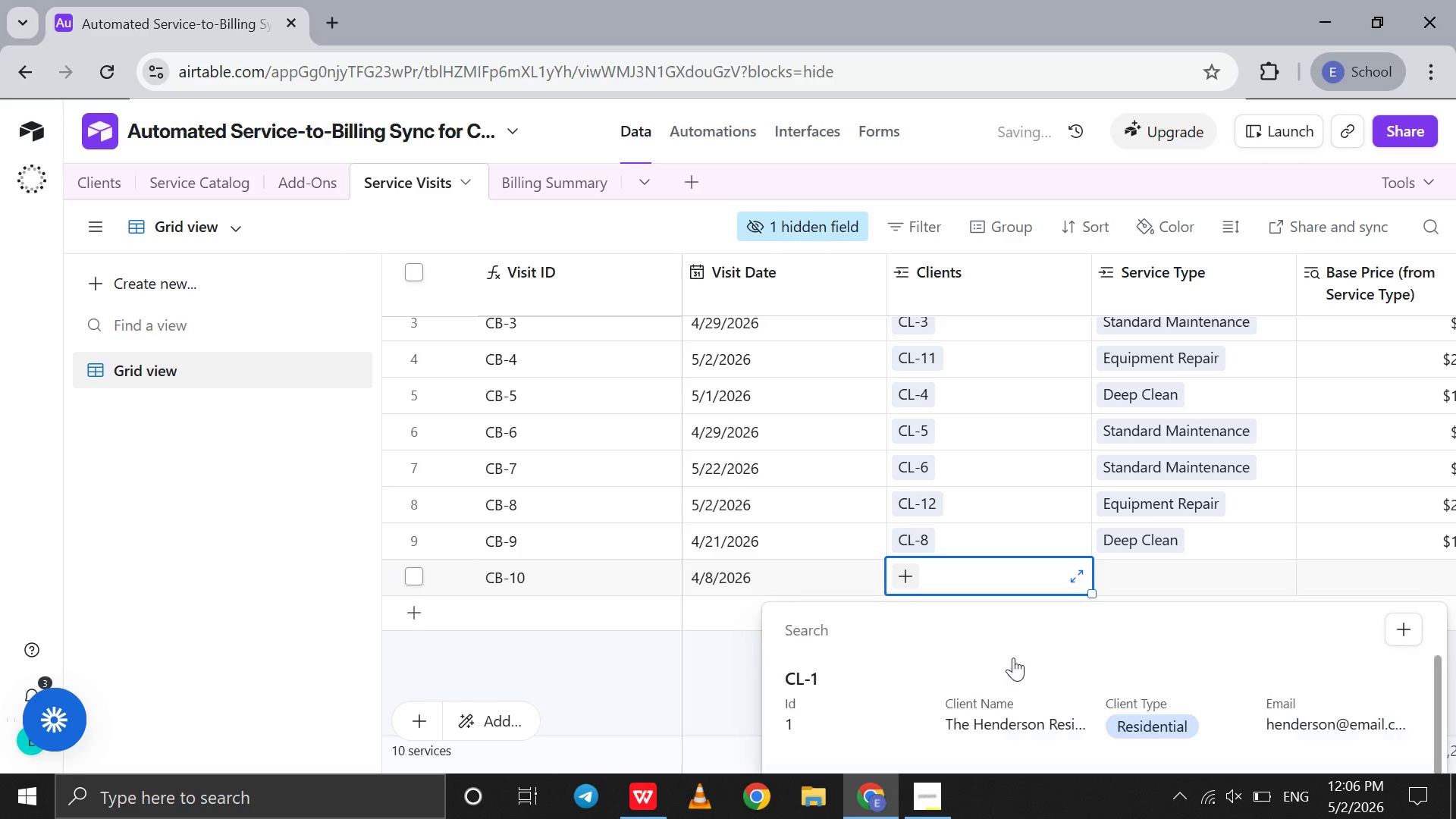 
key(1)
 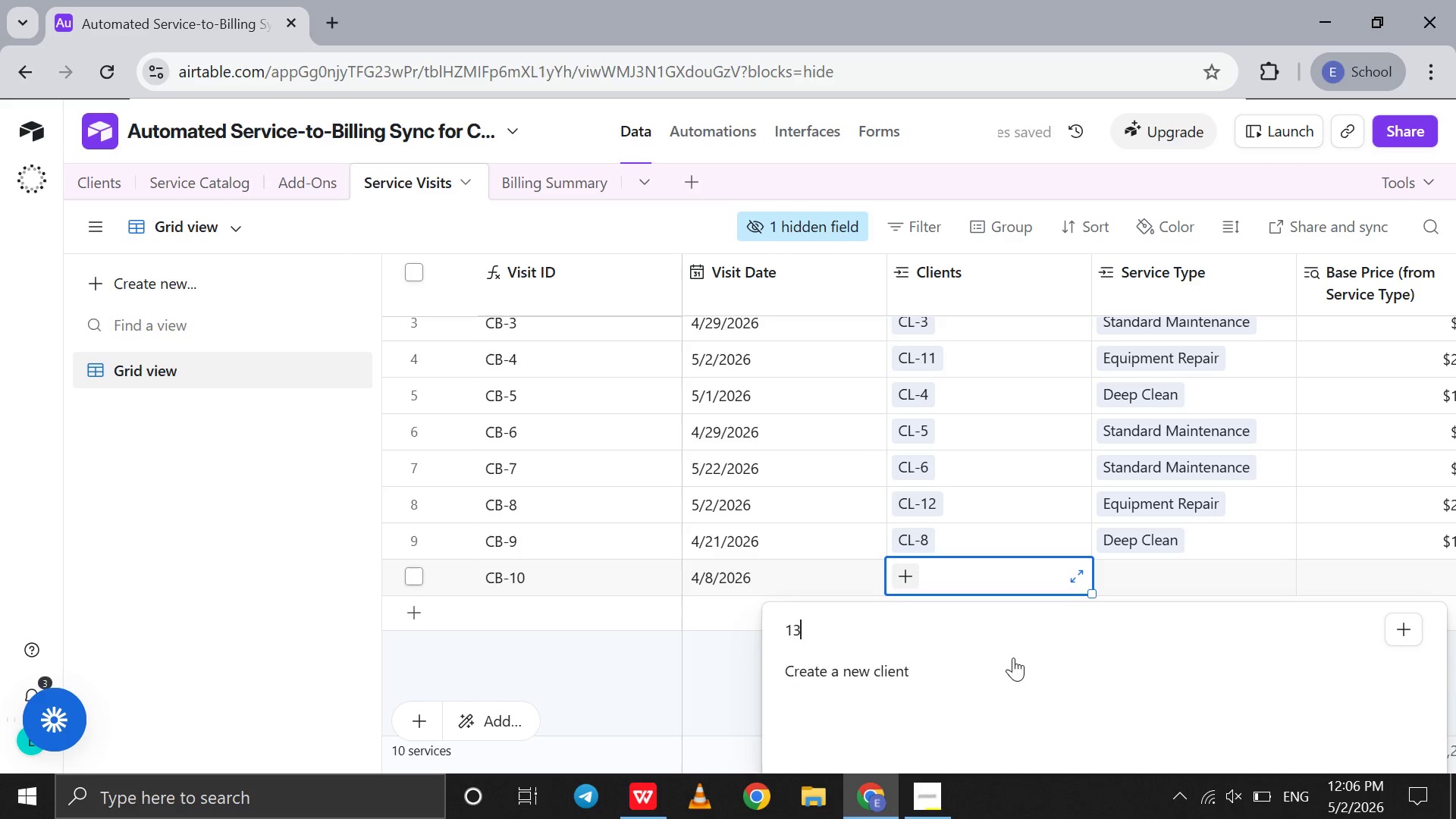 
scroll: coordinate [1013, 657], scroll_direction: down, amount: 154.0
 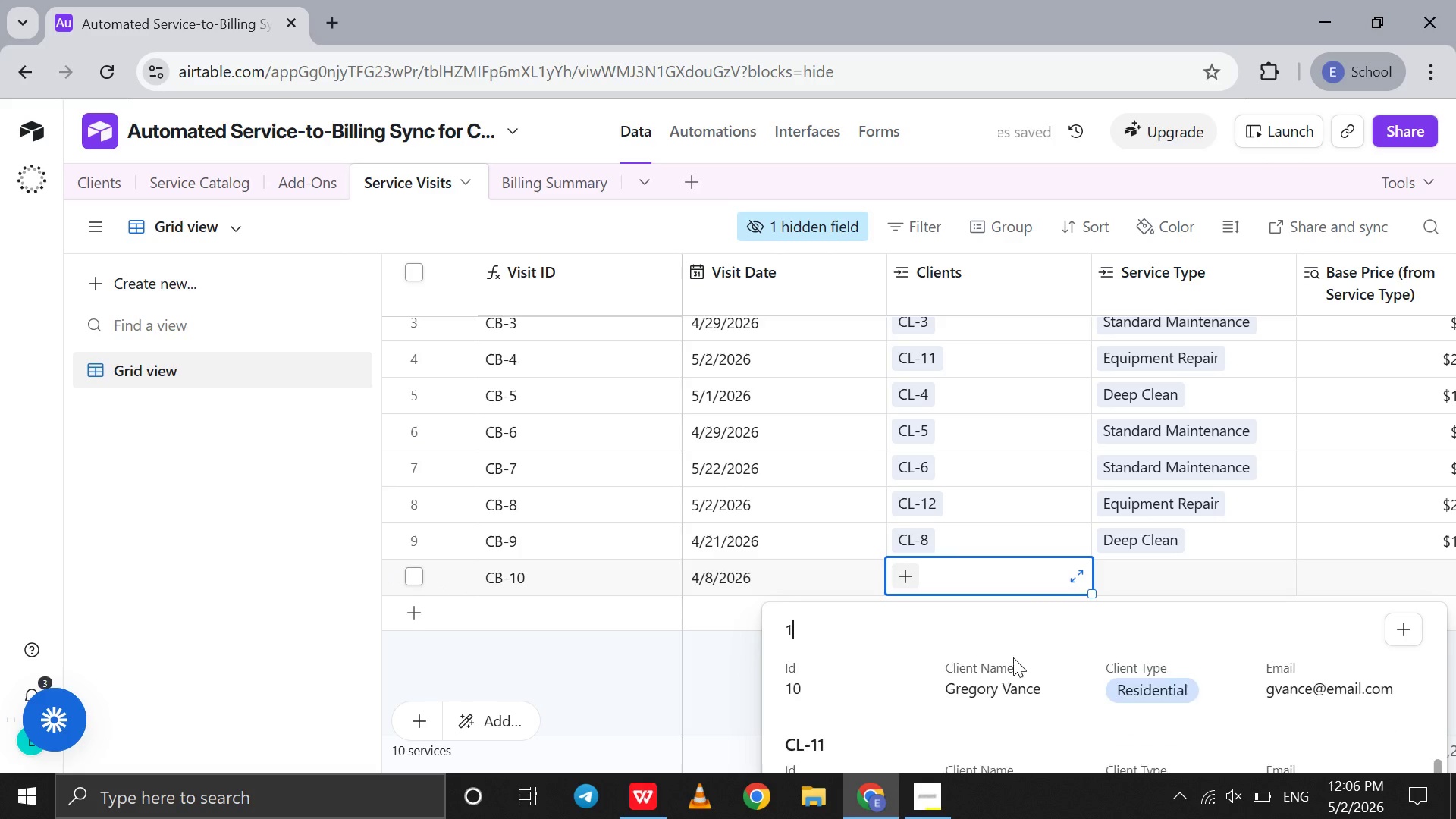 
key(3)
 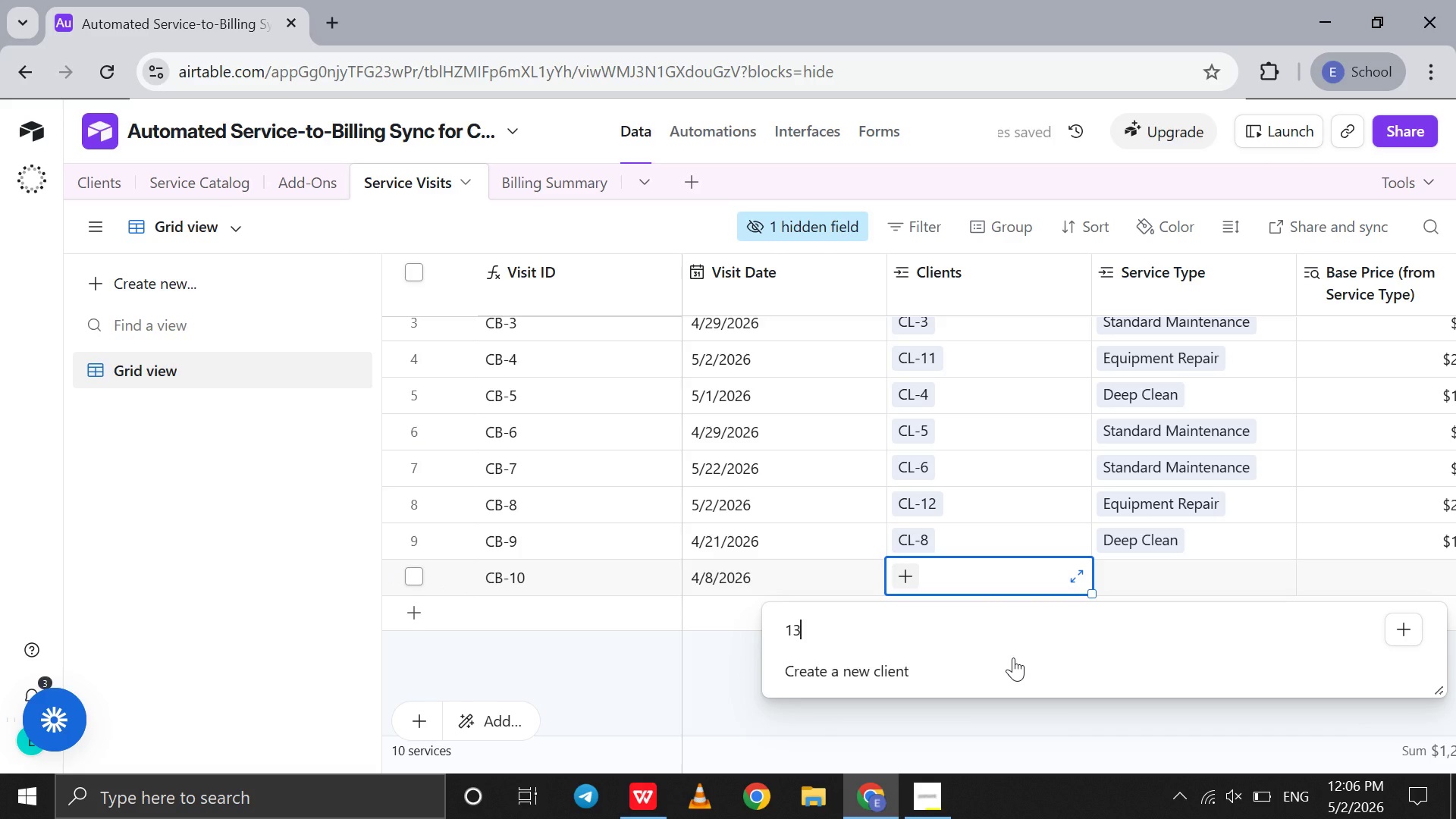 
key(Backspace)
 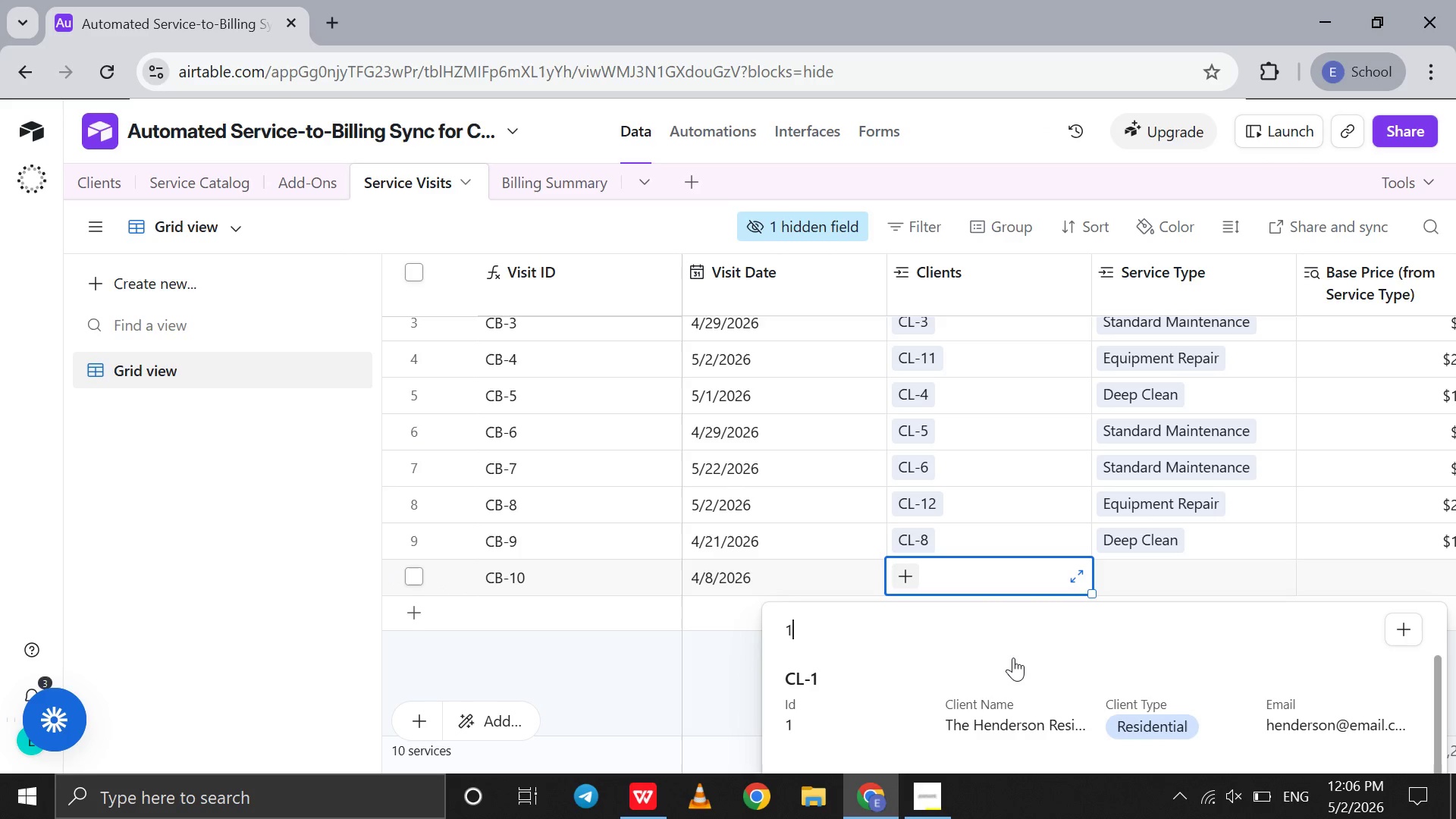 
key(2)
 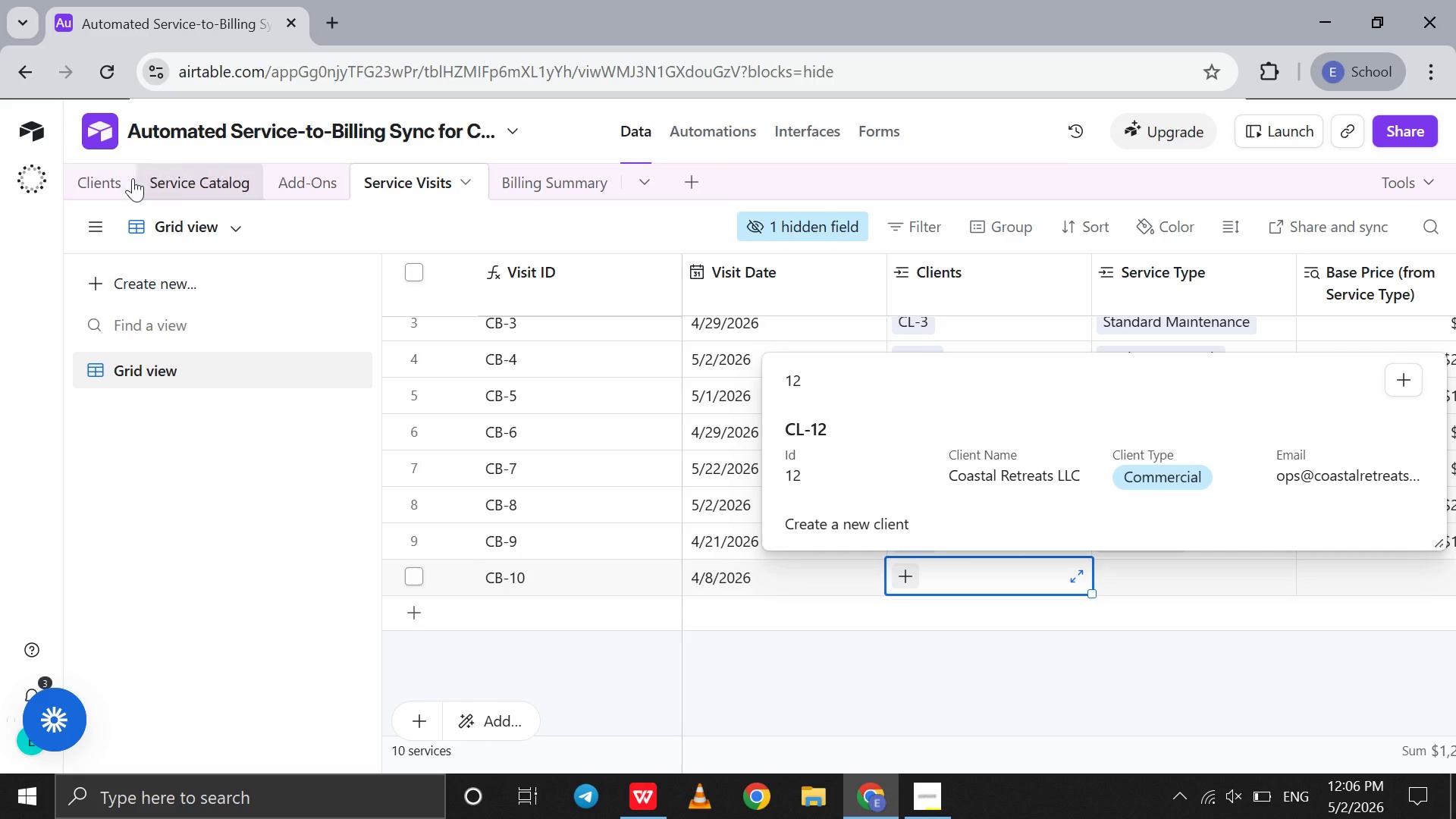 
left_click([117, 188])
 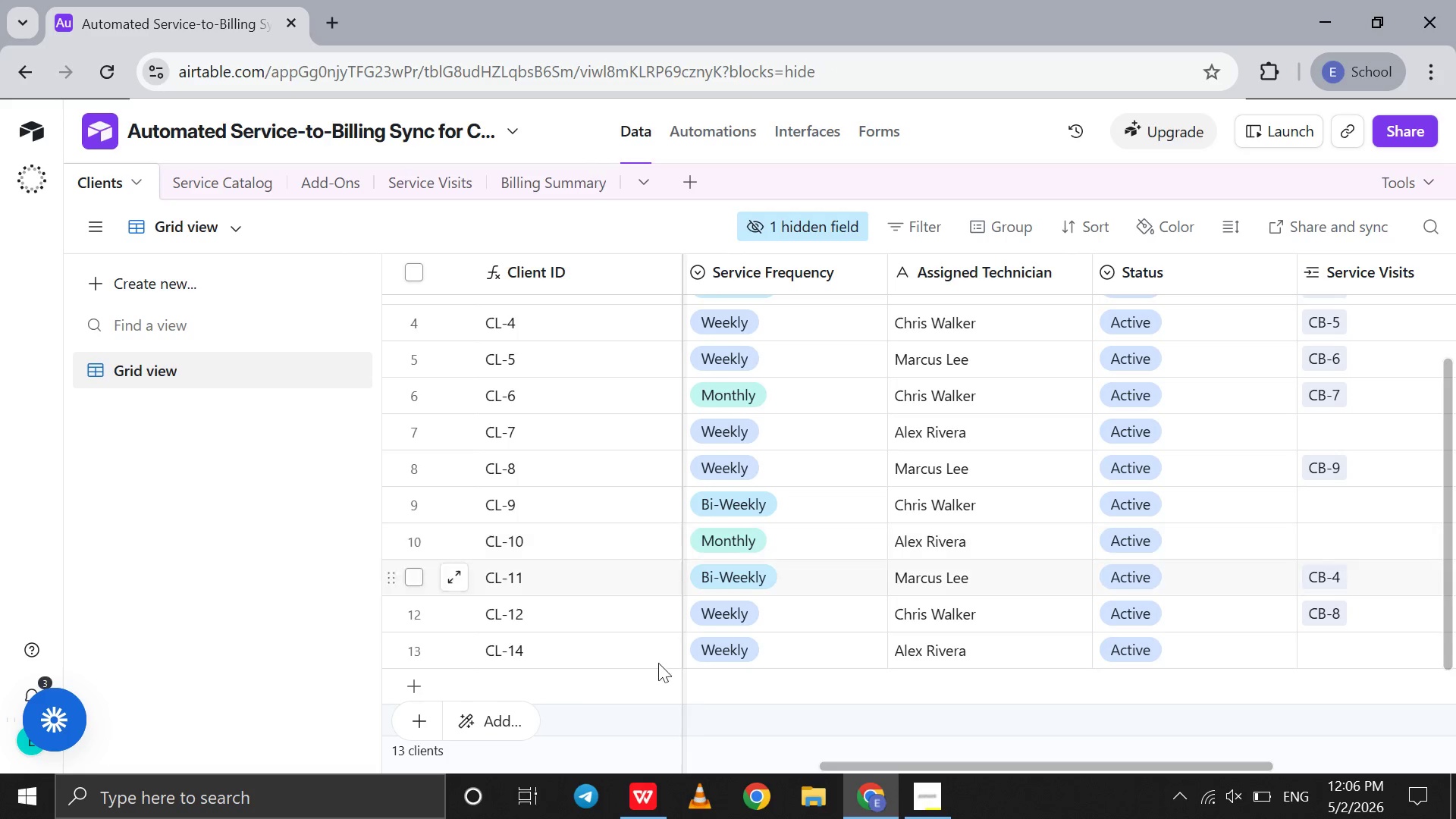 
scroll: coordinate [829, 673], scroll_direction: up, amount: 111.0
 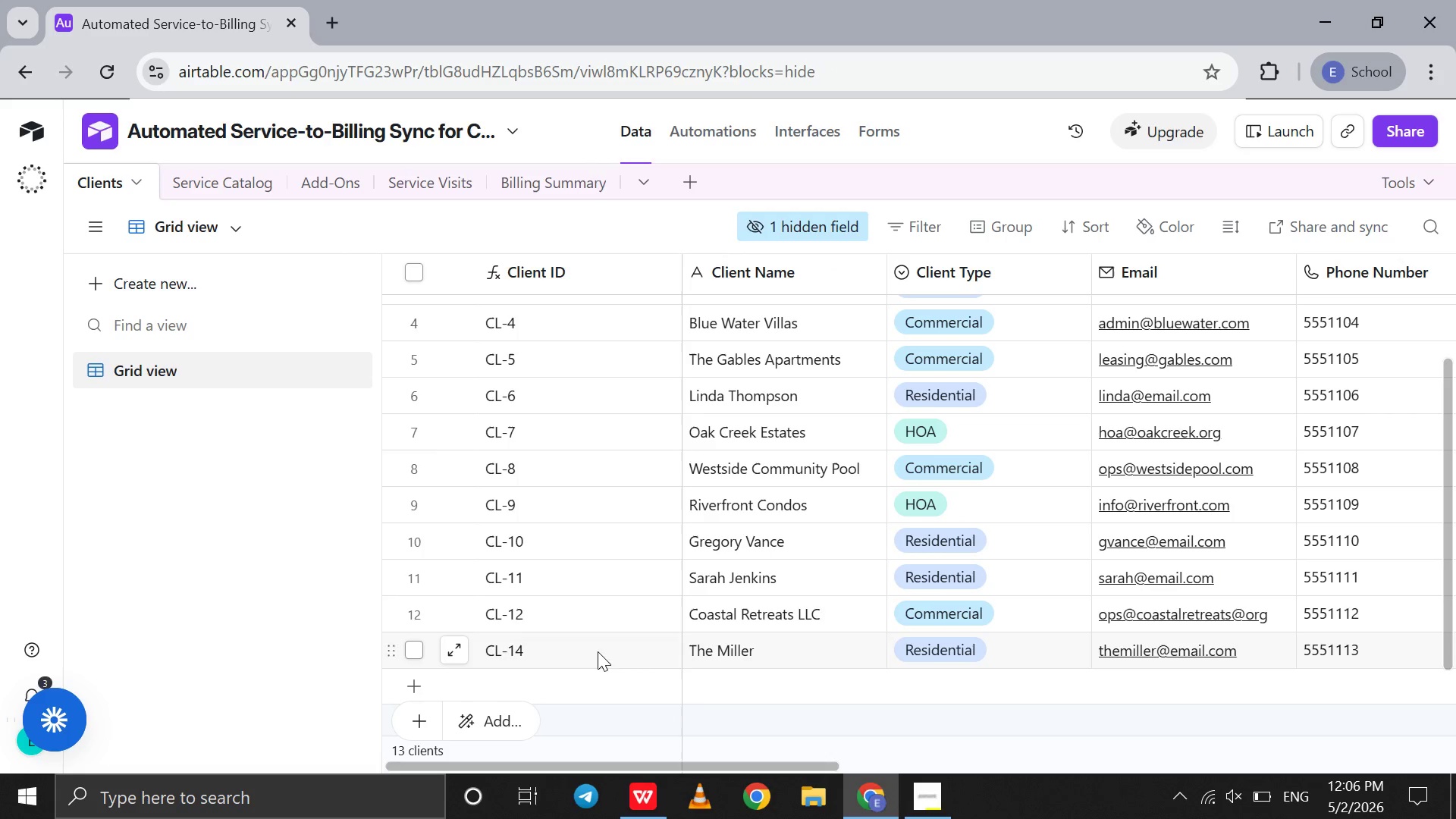 
double_click([598, 651])
 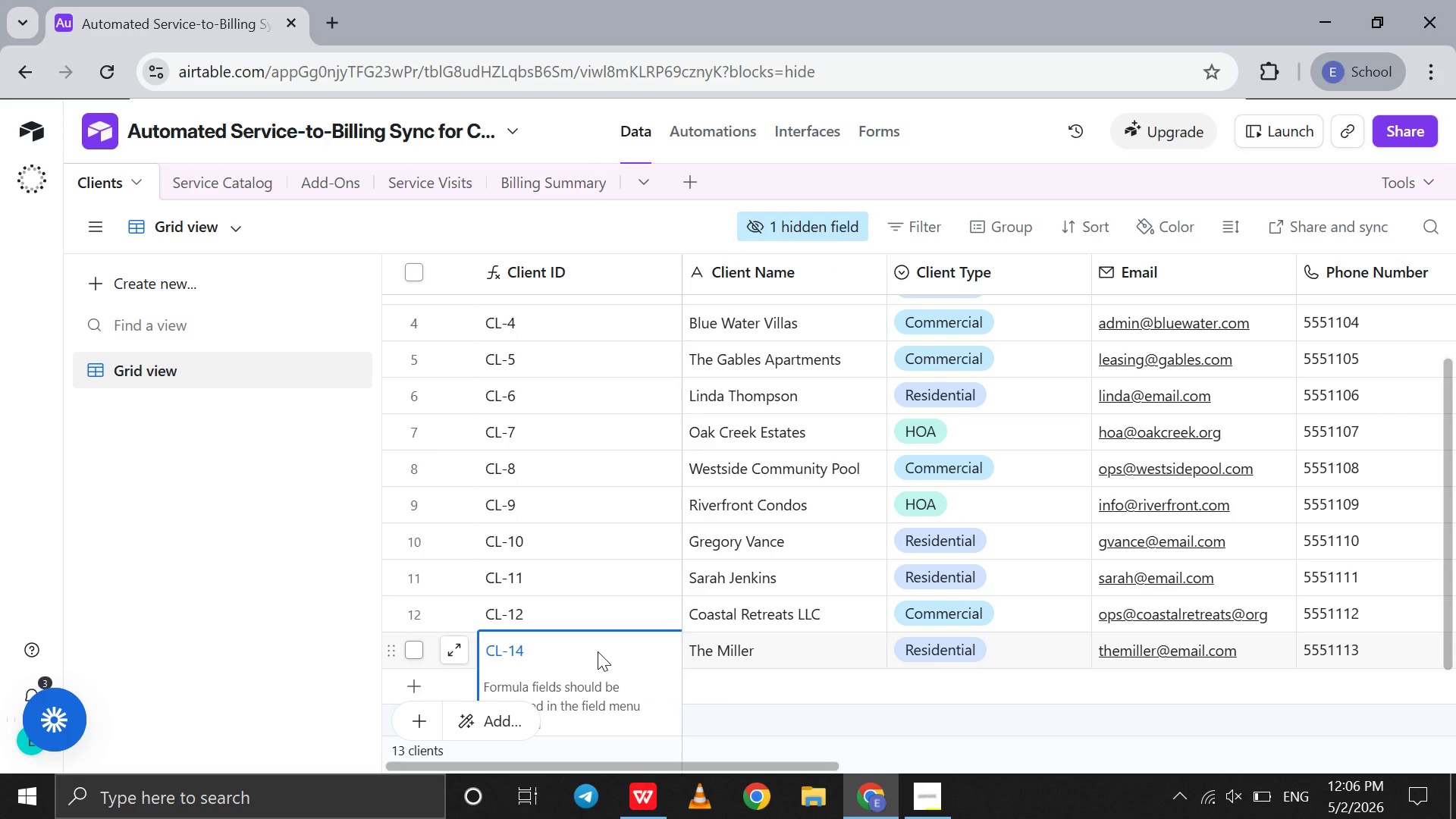 
left_click([598, 651])
 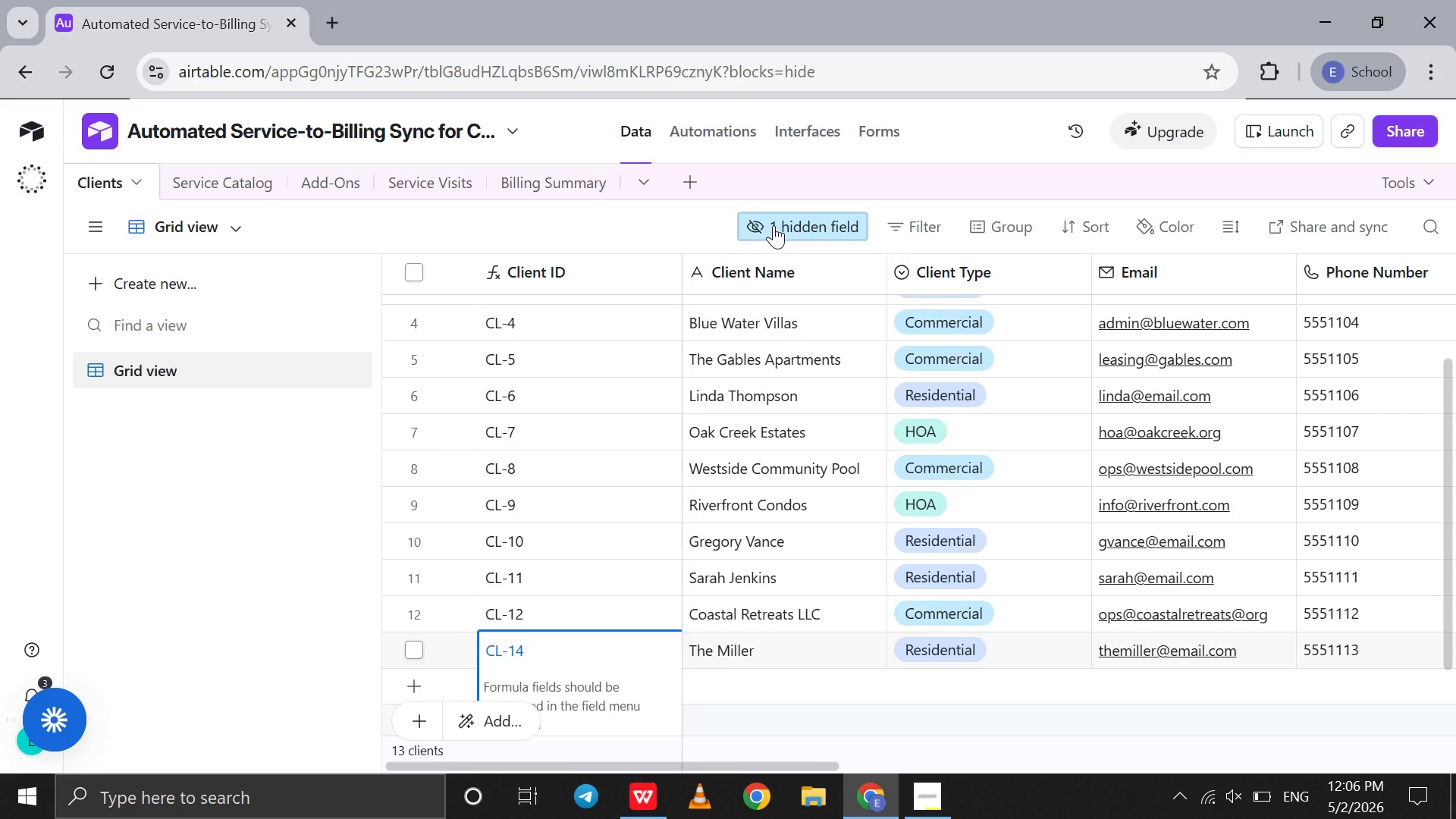 
double_click([774, 224])
 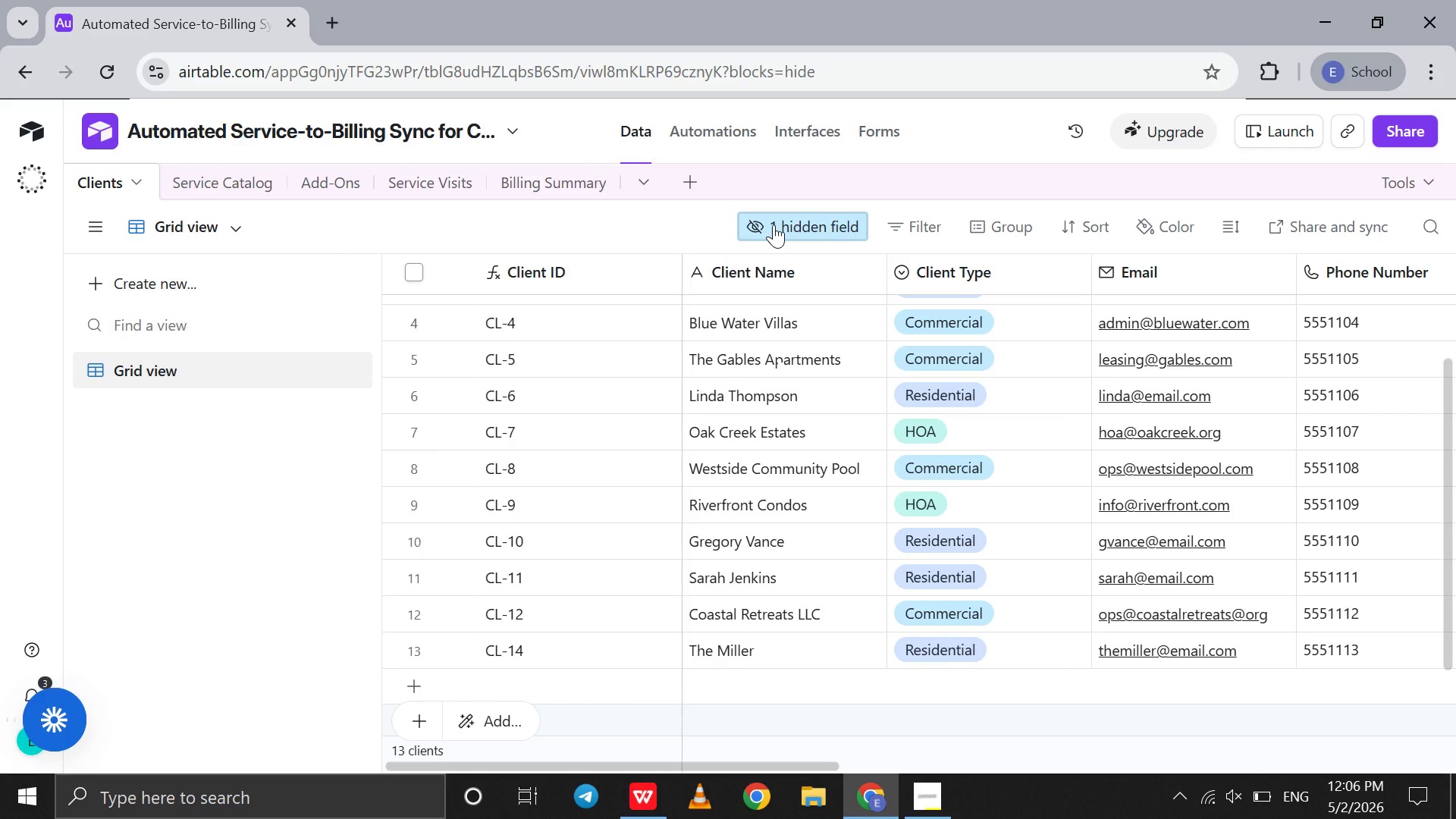 
left_click([774, 224])
 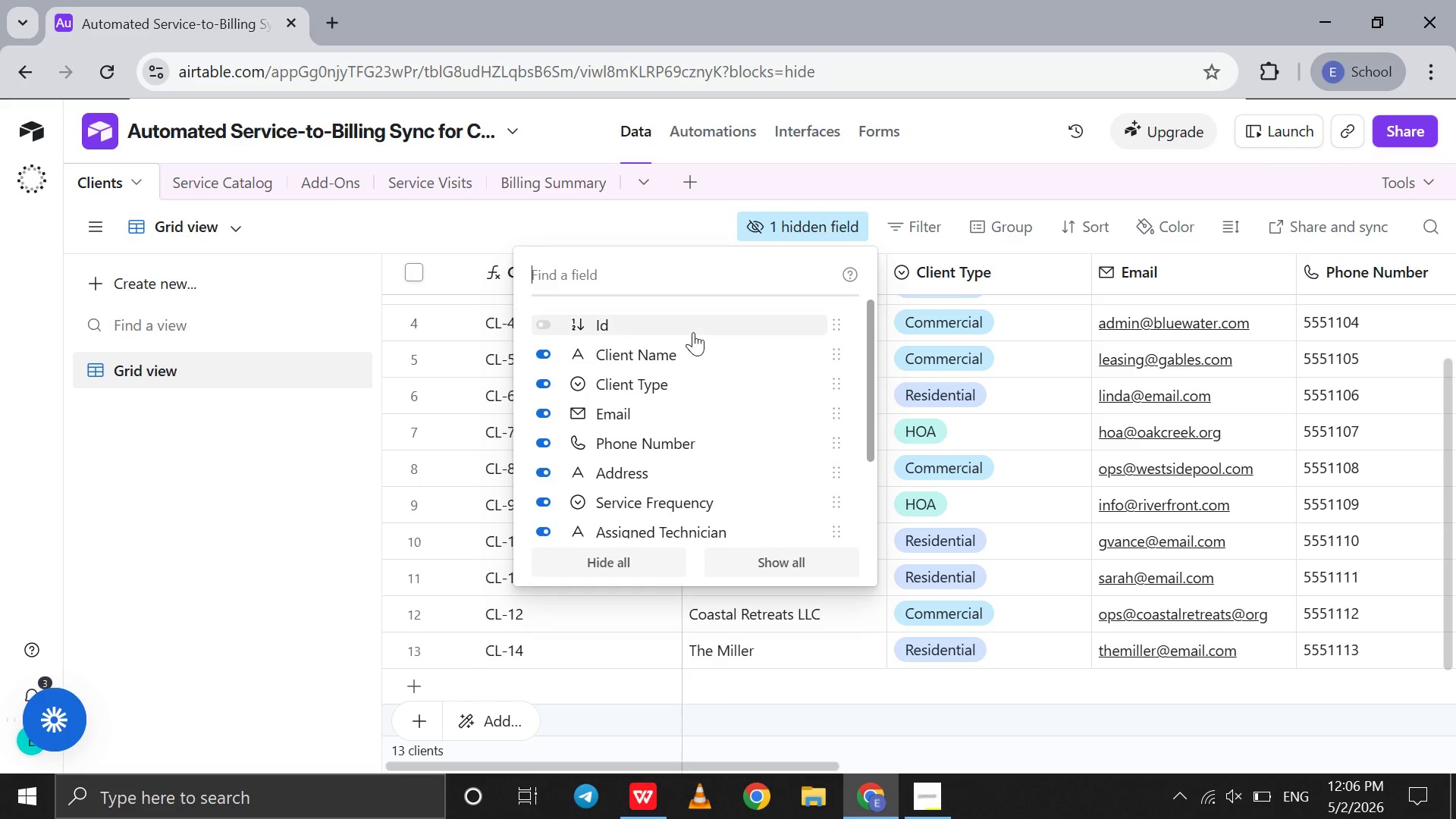 
left_click([693, 332])
 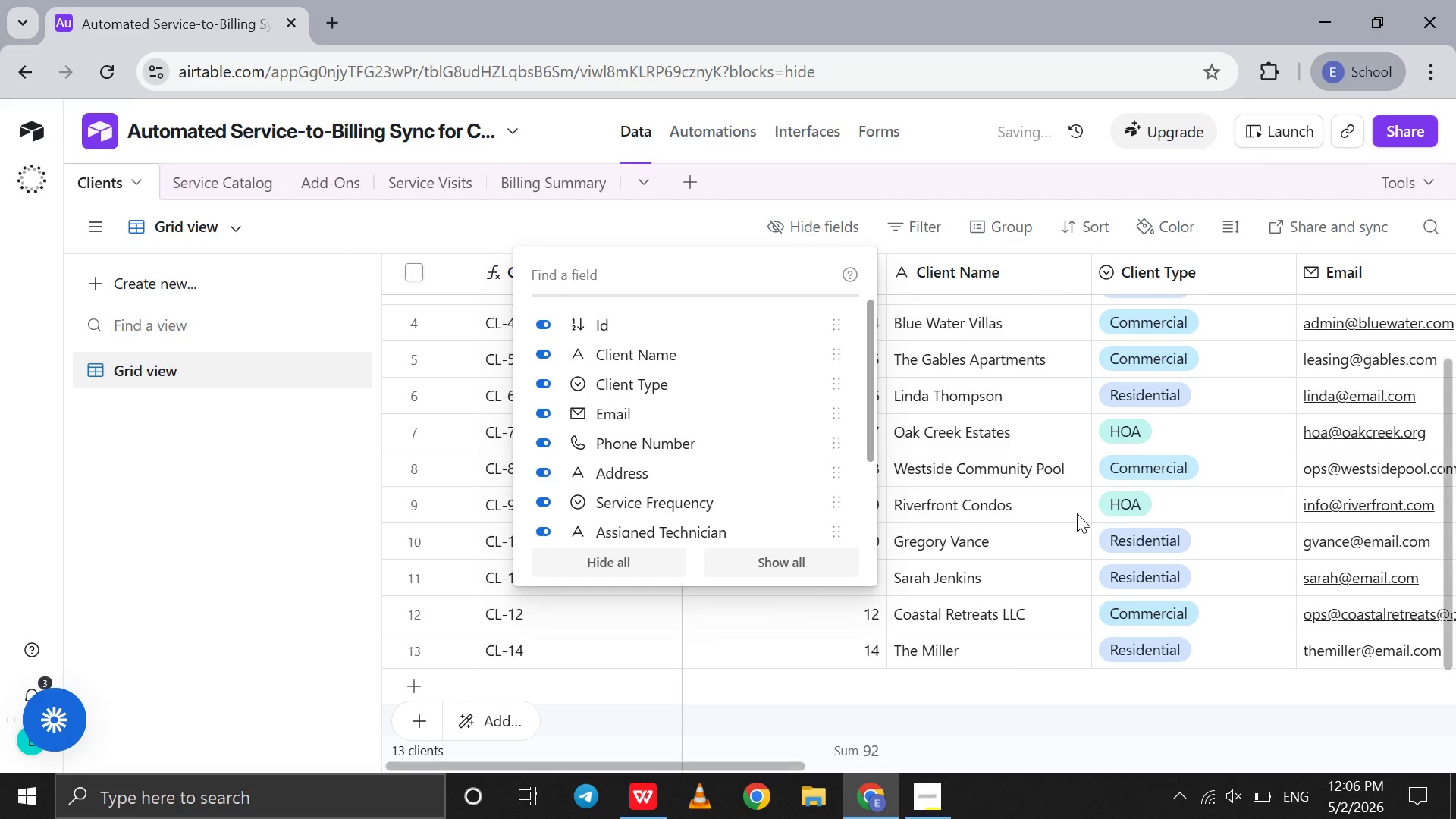 
scroll: coordinate [1077, 513], scroll_direction: down, amount: 17.0
 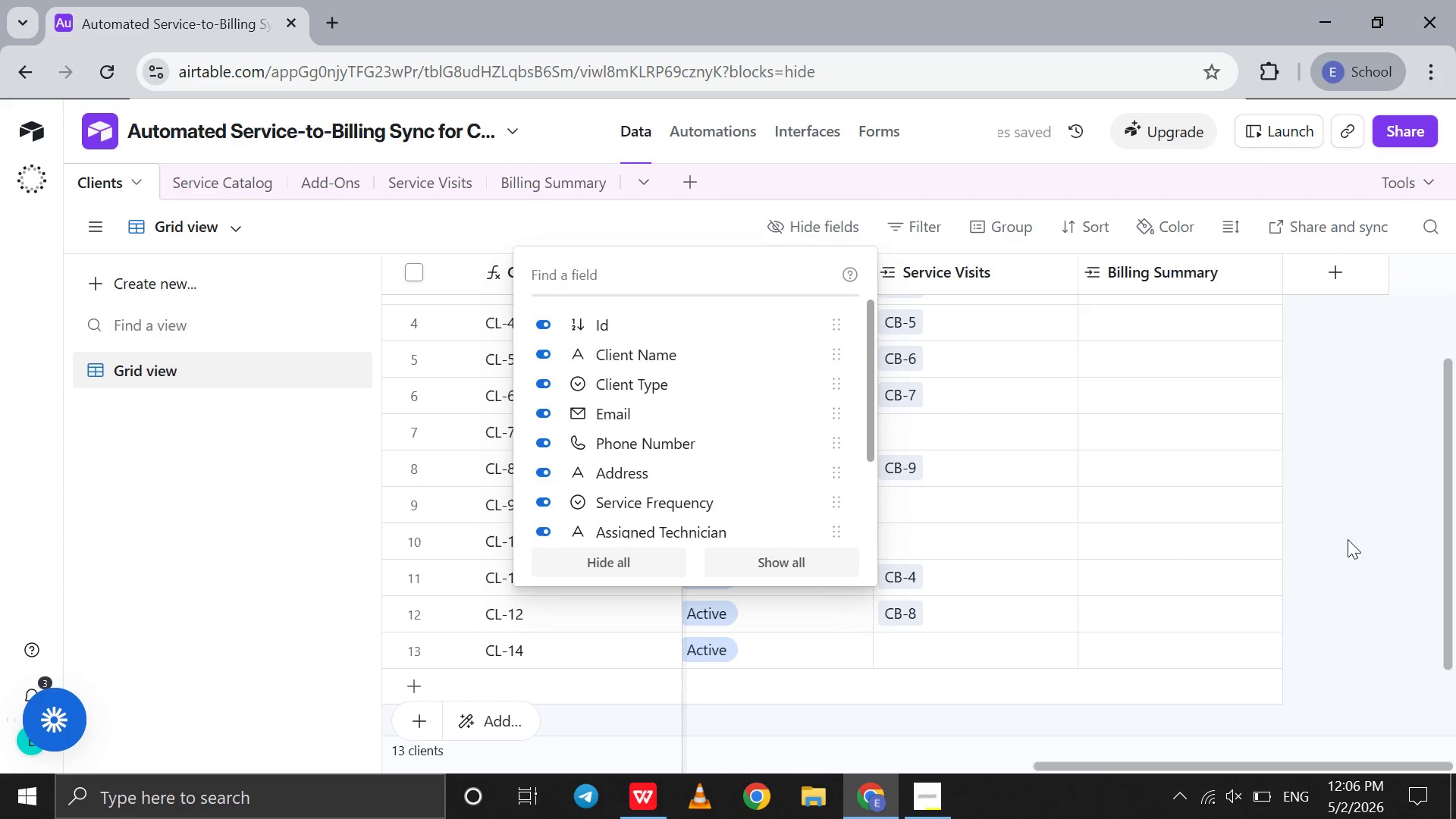 
left_click([1355, 540])
 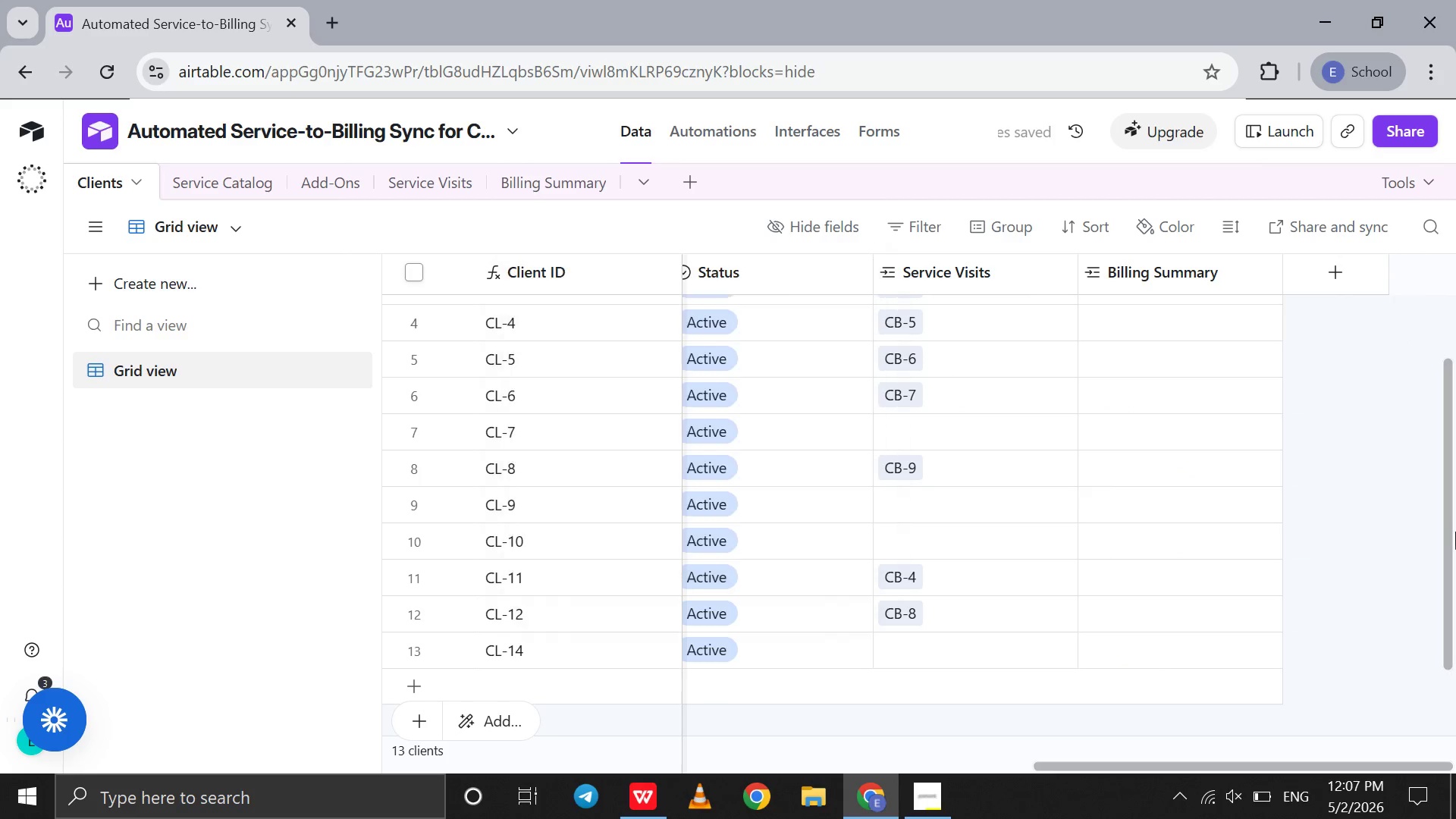 
left_click_drag(start_coordinate=[1355, 540], to_coordinate=[1455, 371])
 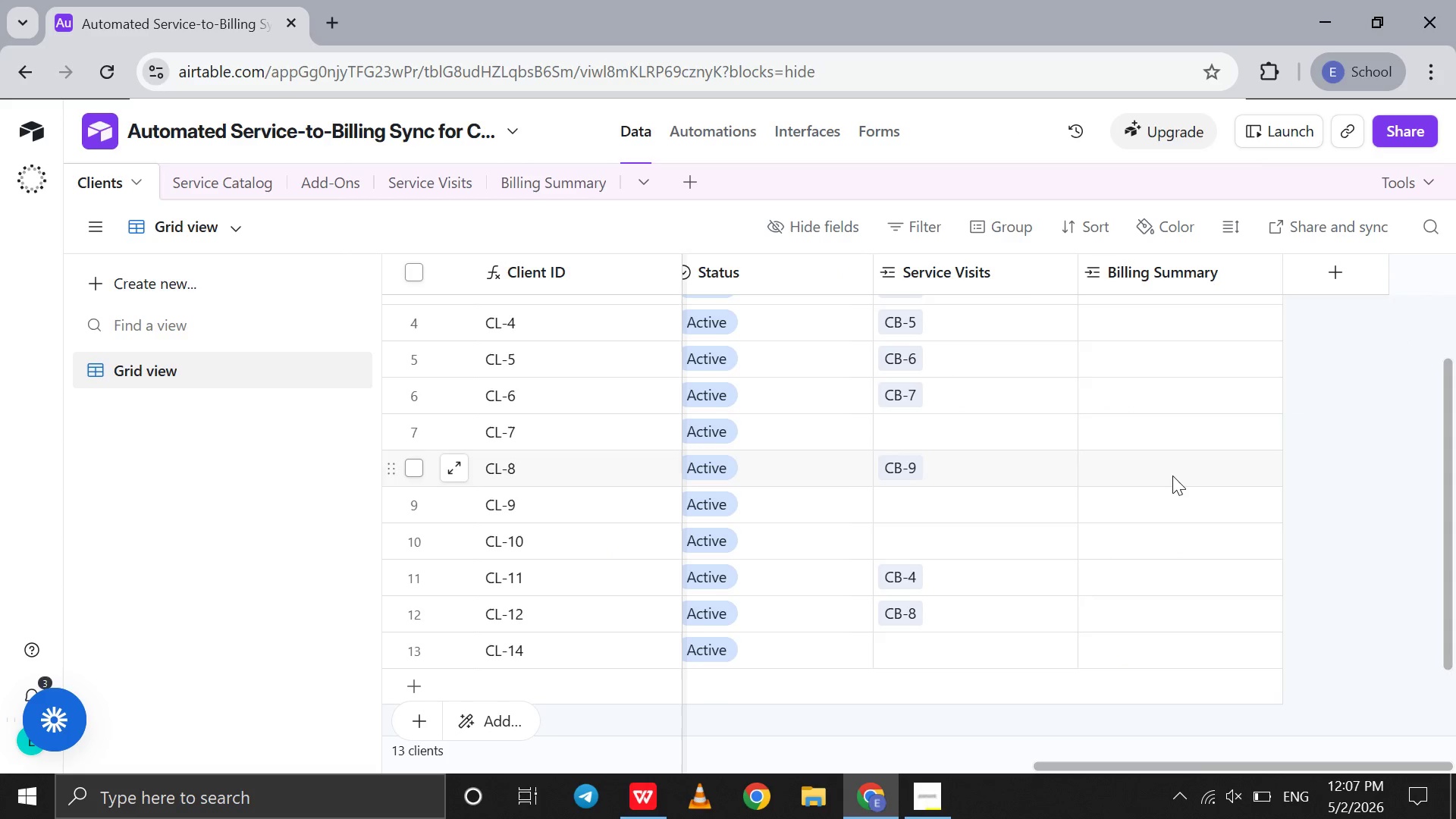 
scroll: coordinate [1172, 475], scroll_direction: up, amount: 149.0
 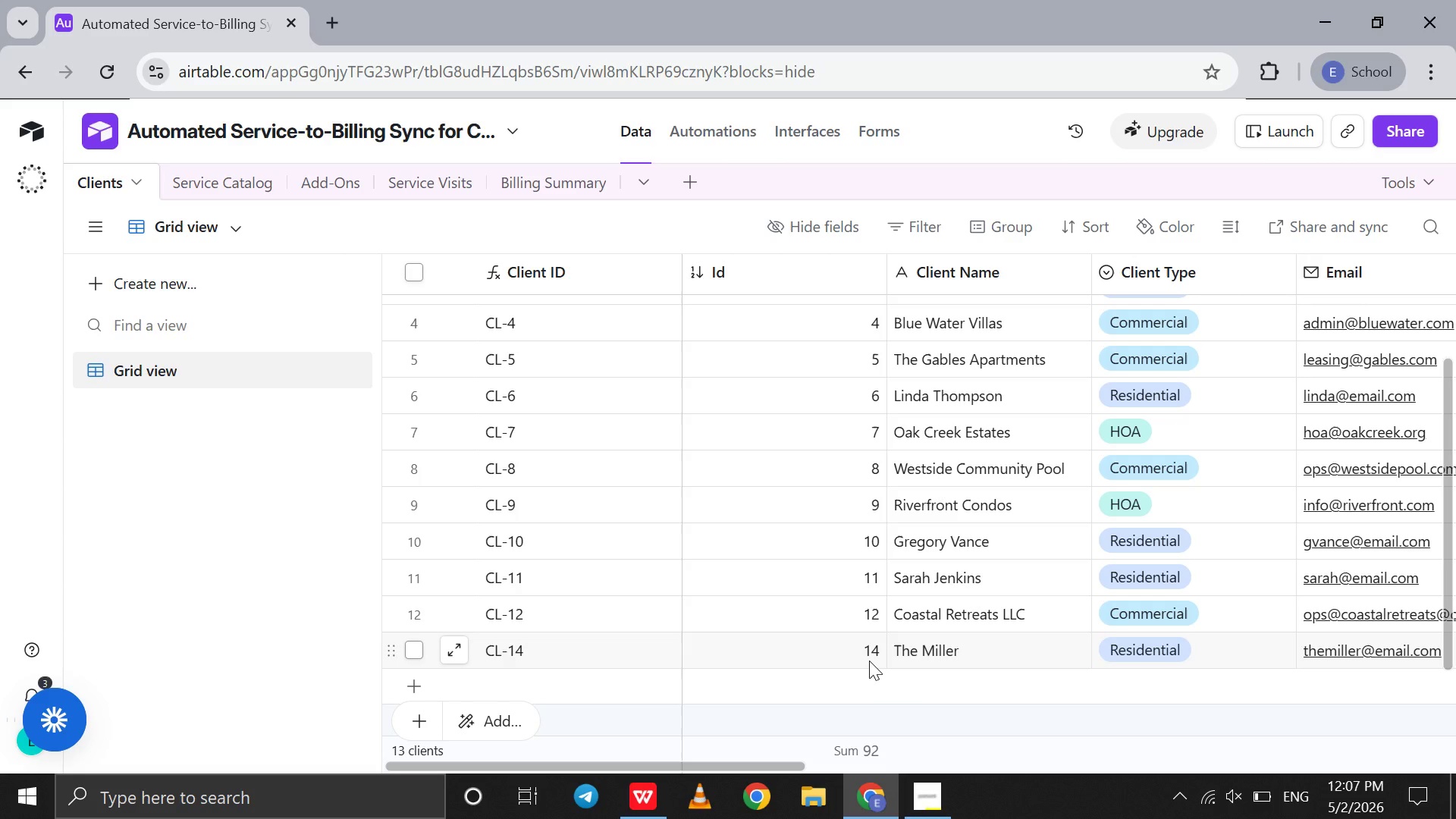 
double_click([869, 661])
 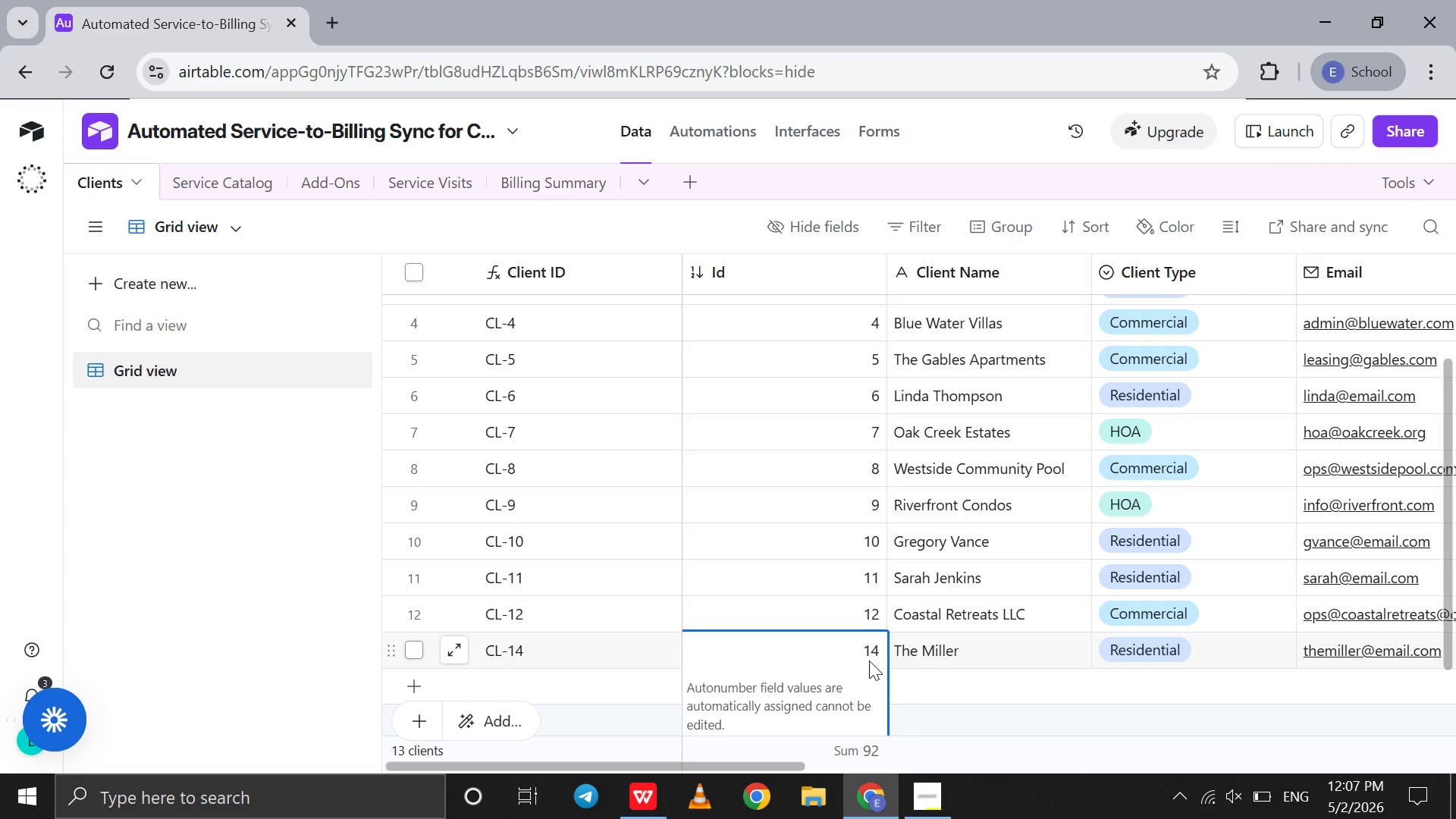 
double_click([869, 661])
 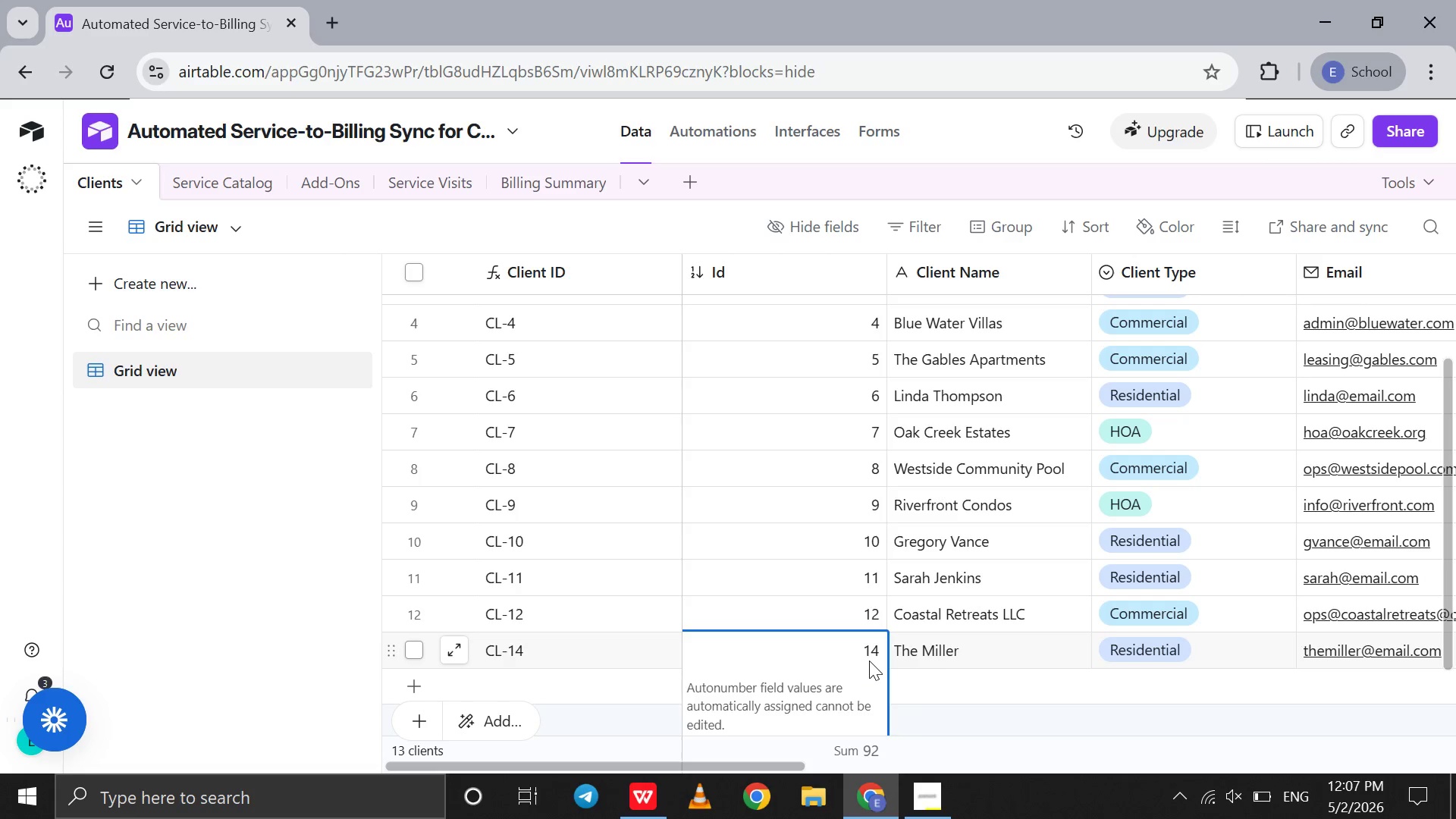 
triple_click([869, 661])
 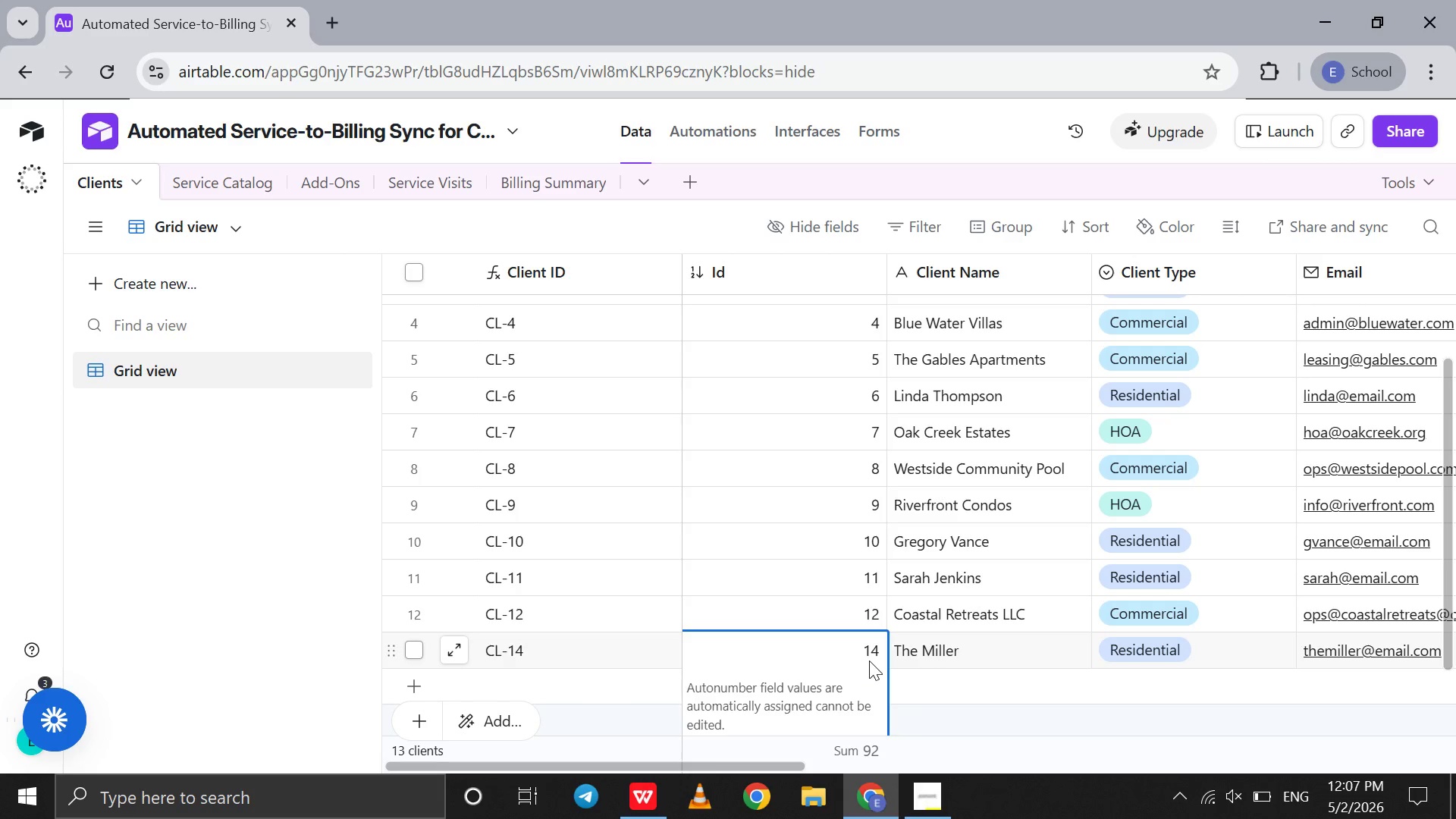 
triple_click([869, 661])
 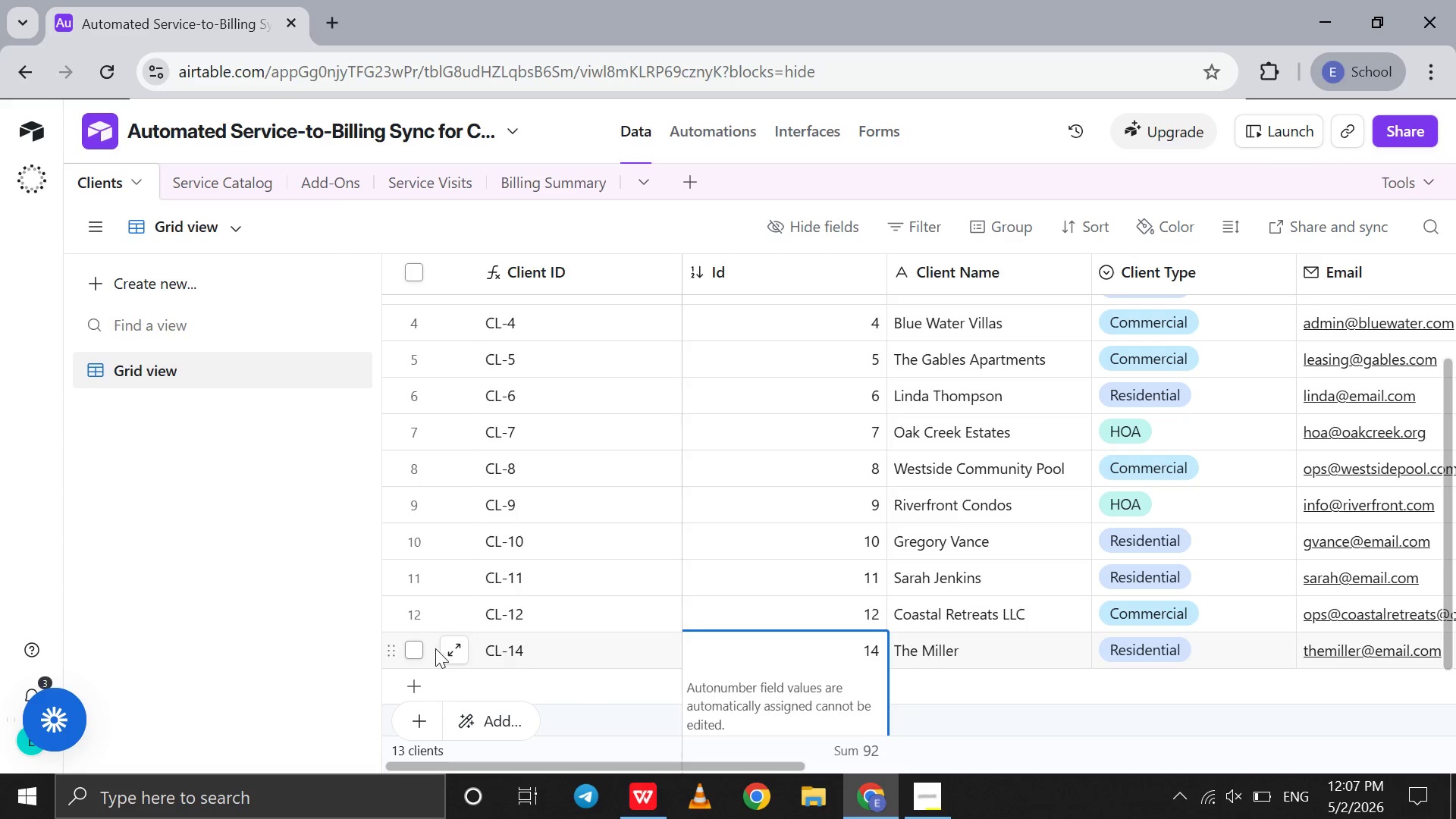 
left_click([488, 653])
 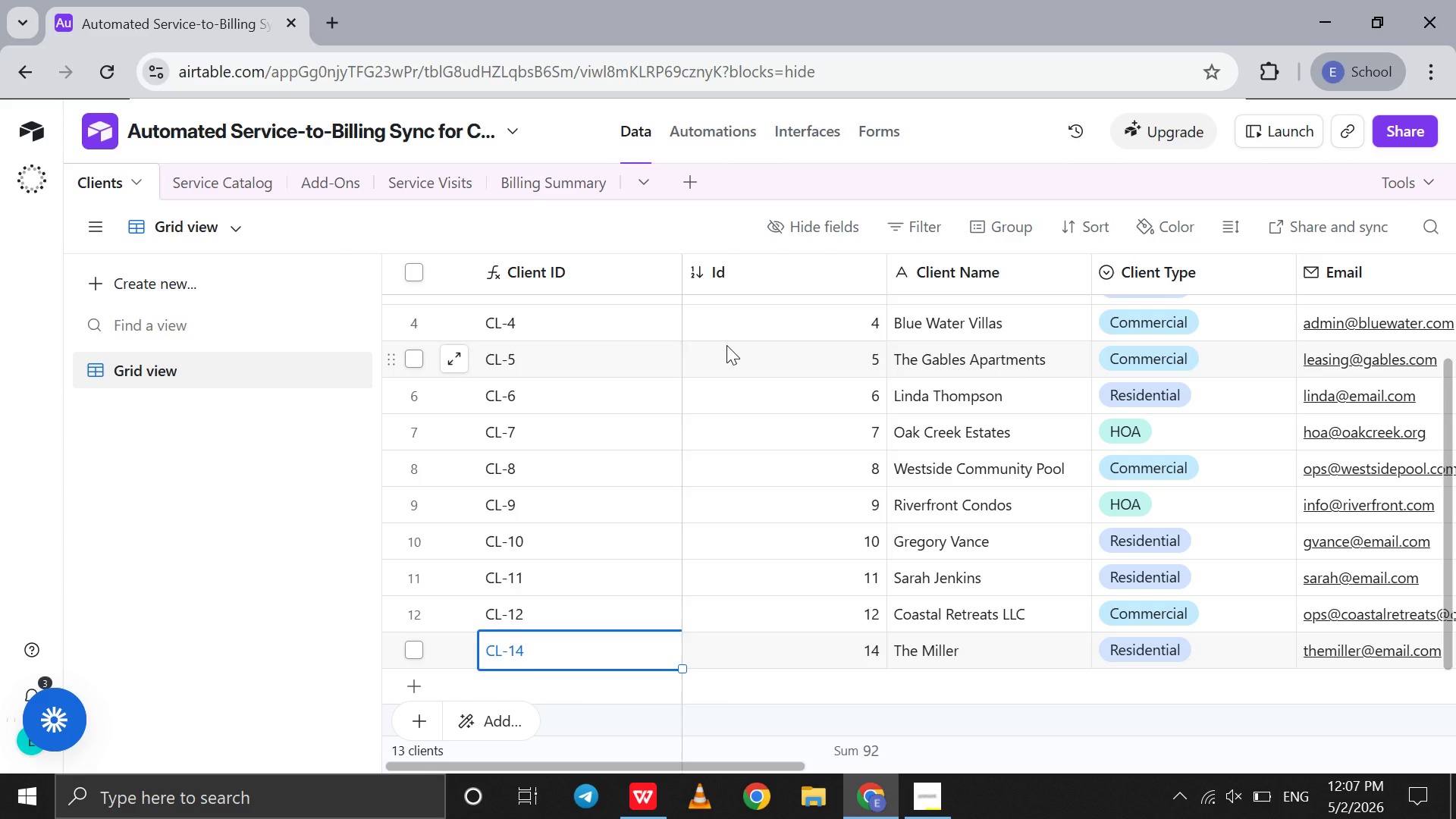 
wait(7.38)
 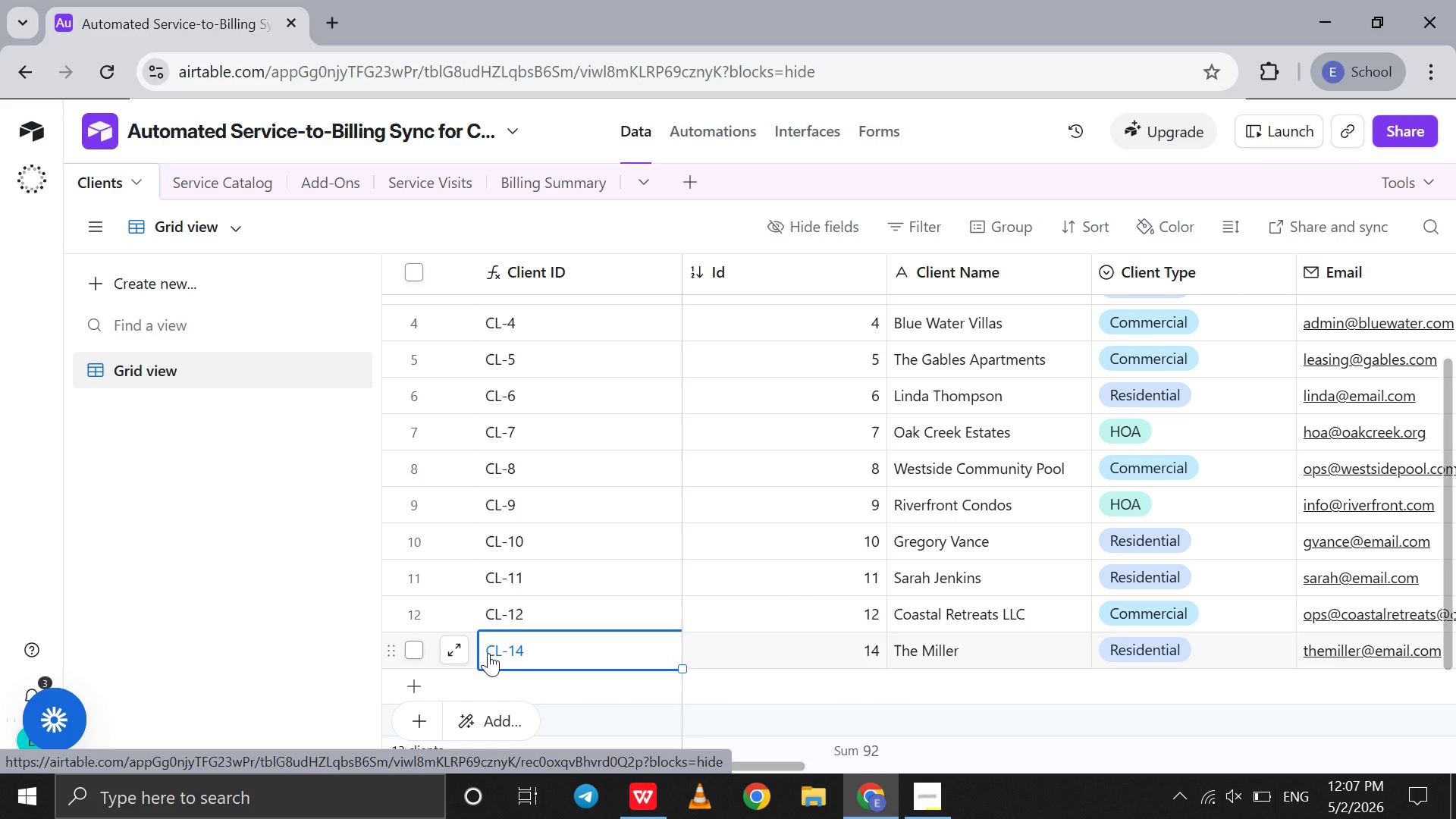 
hold_key(key=ShiftLeft, duration=1.52)
 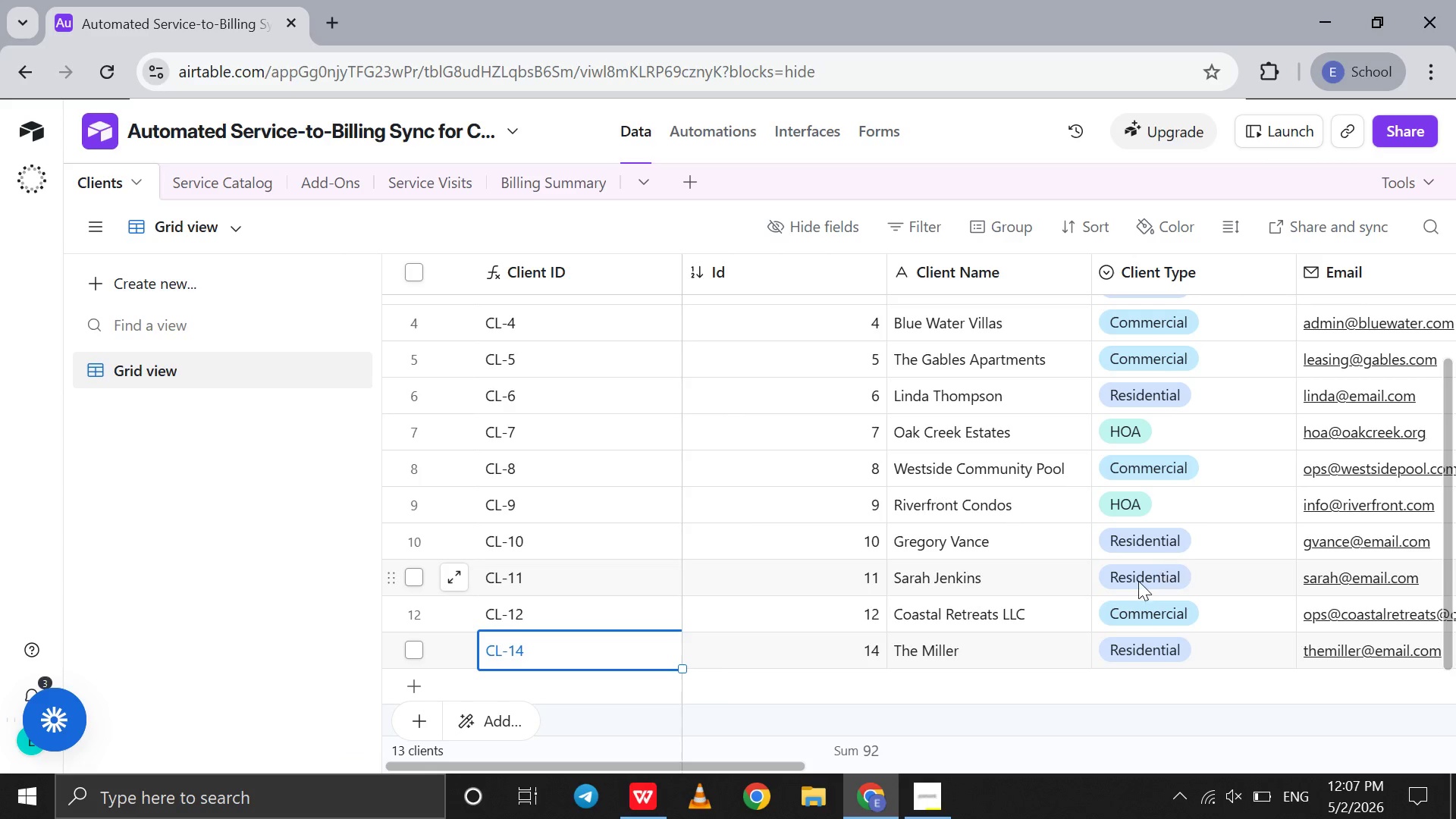 
key(Shift+ShiftLeft)
 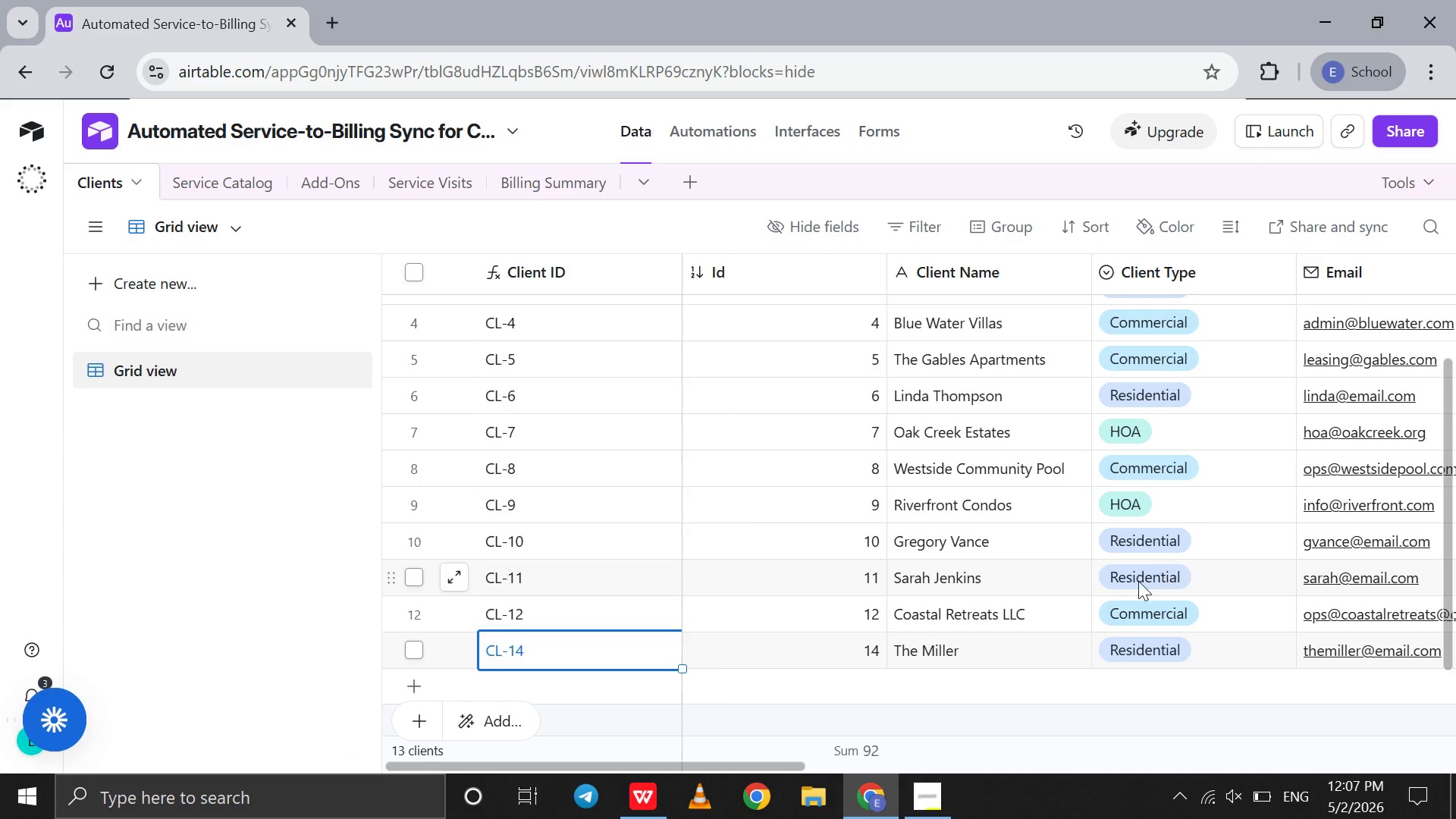 
key(Shift+ShiftLeft)
 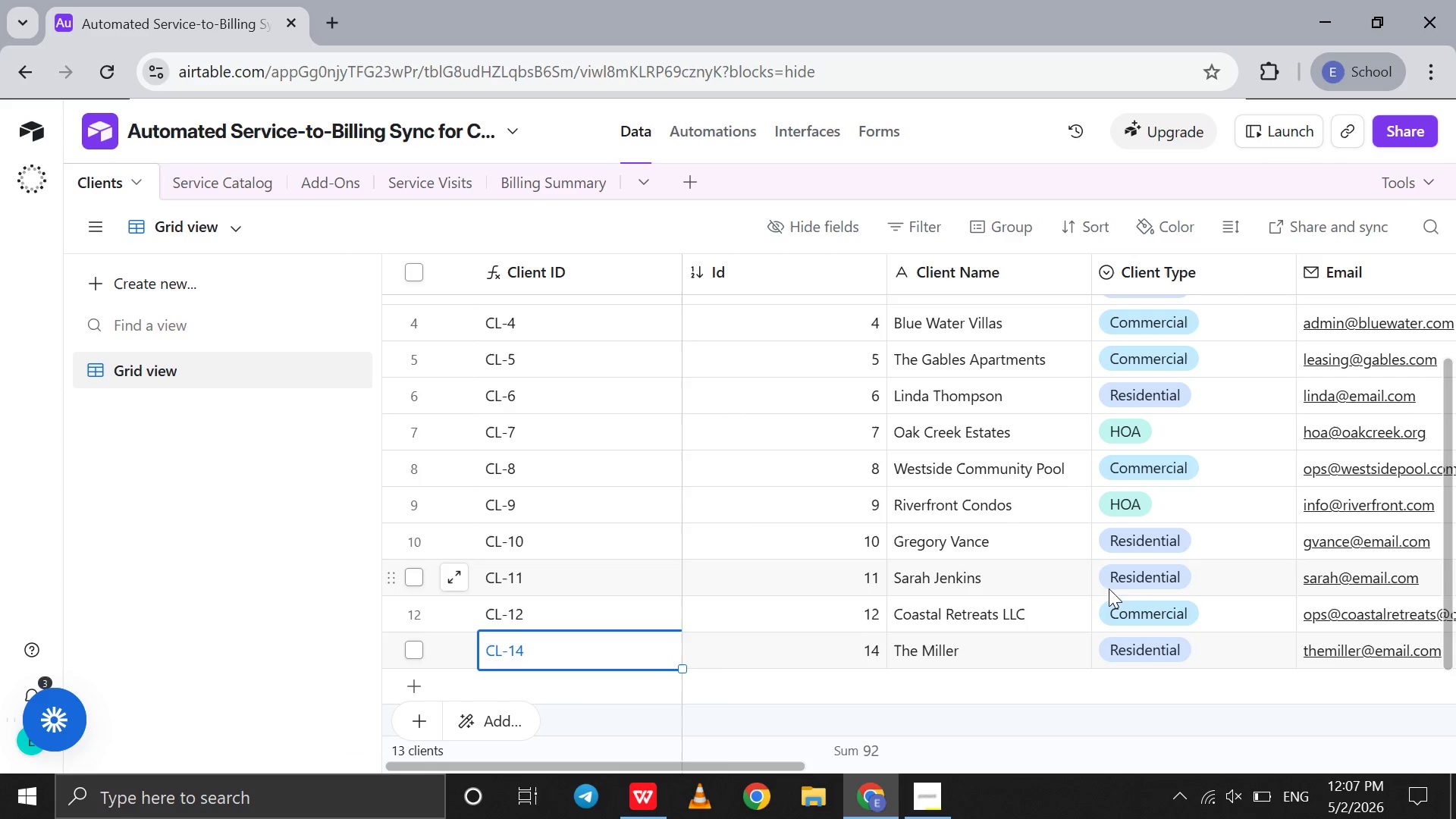 
key(Shift+ShiftLeft)
 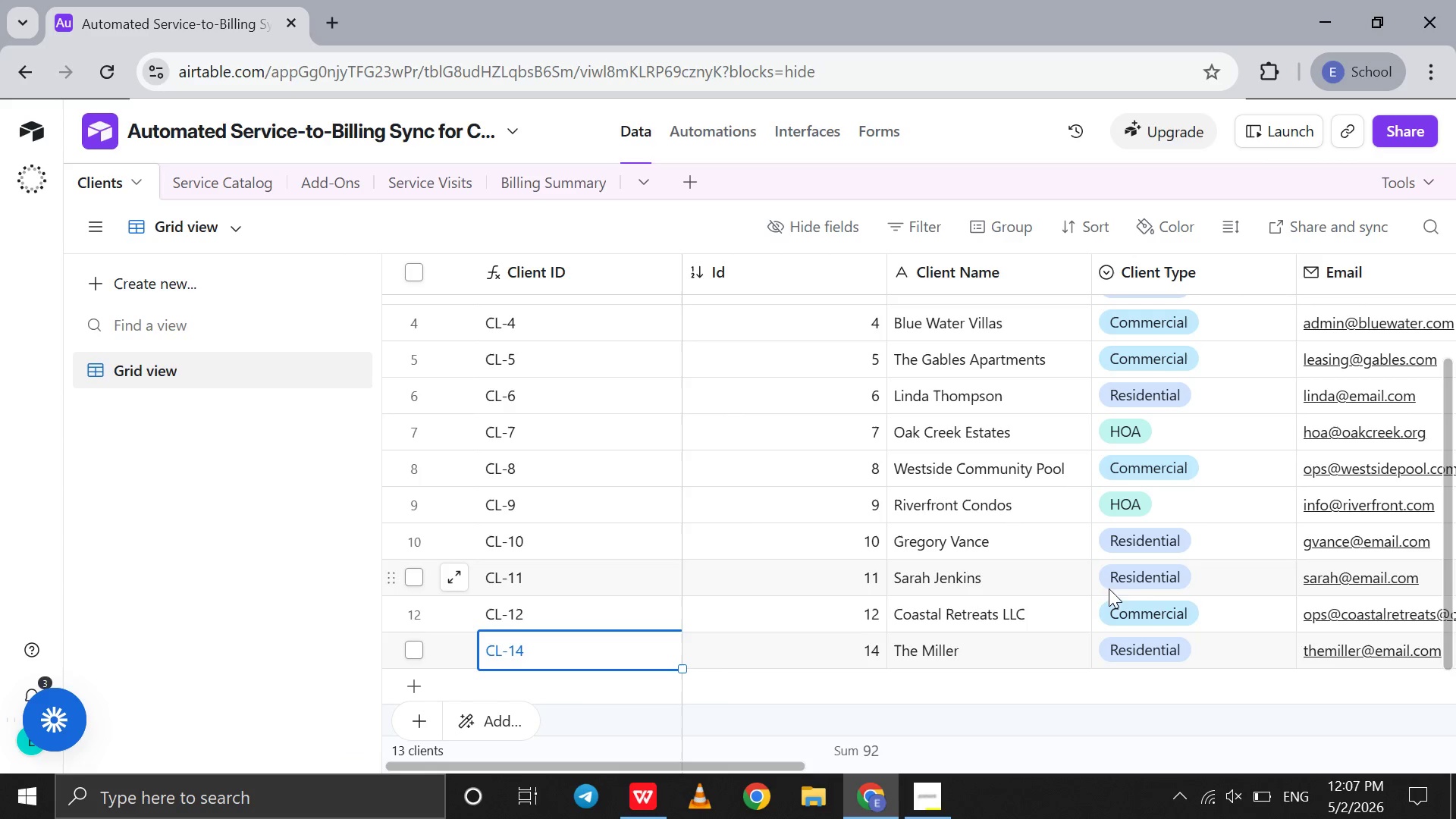 
key(Shift+ShiftLeft)
 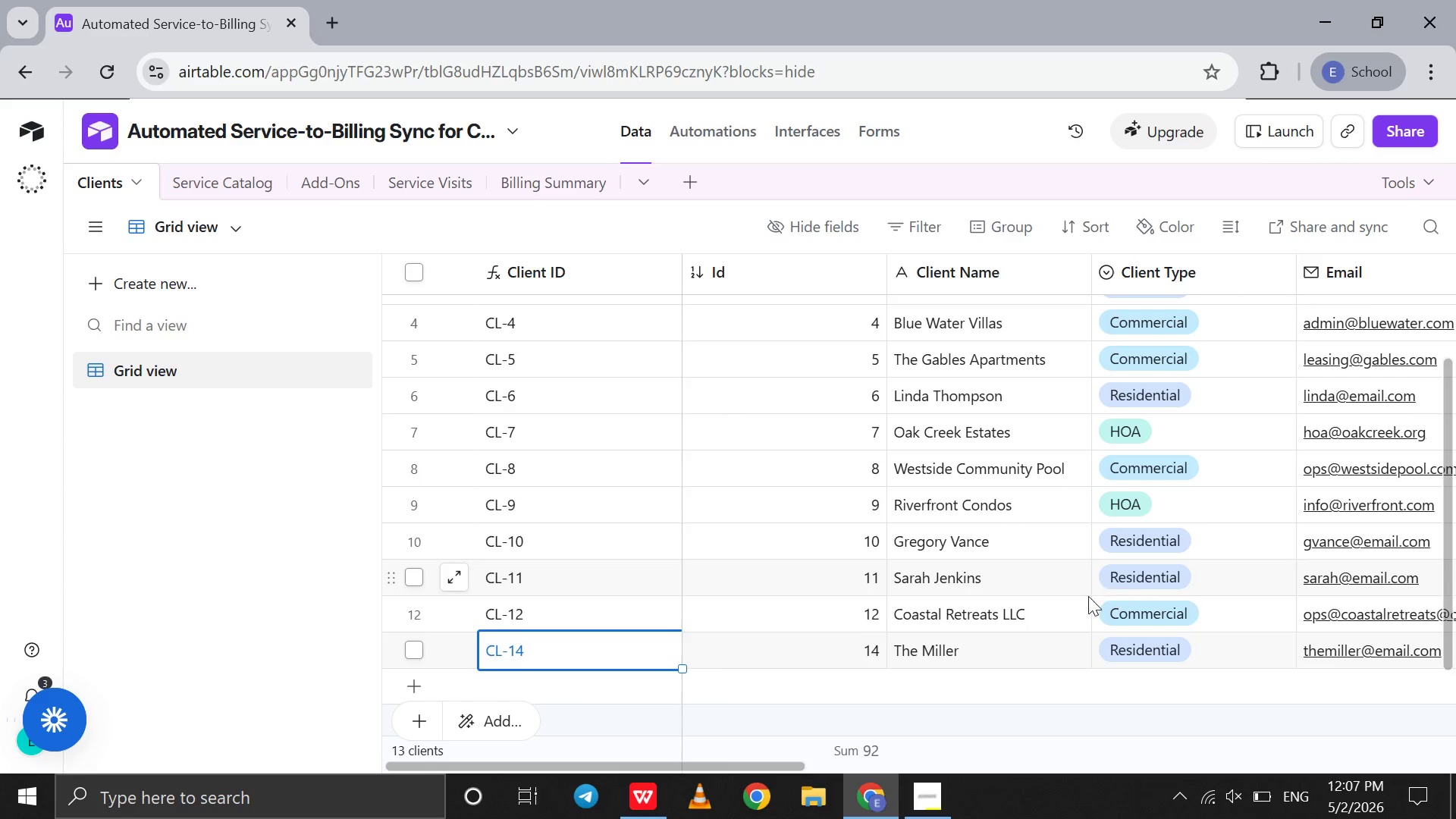 
key(Shift+ShiftLeft)
 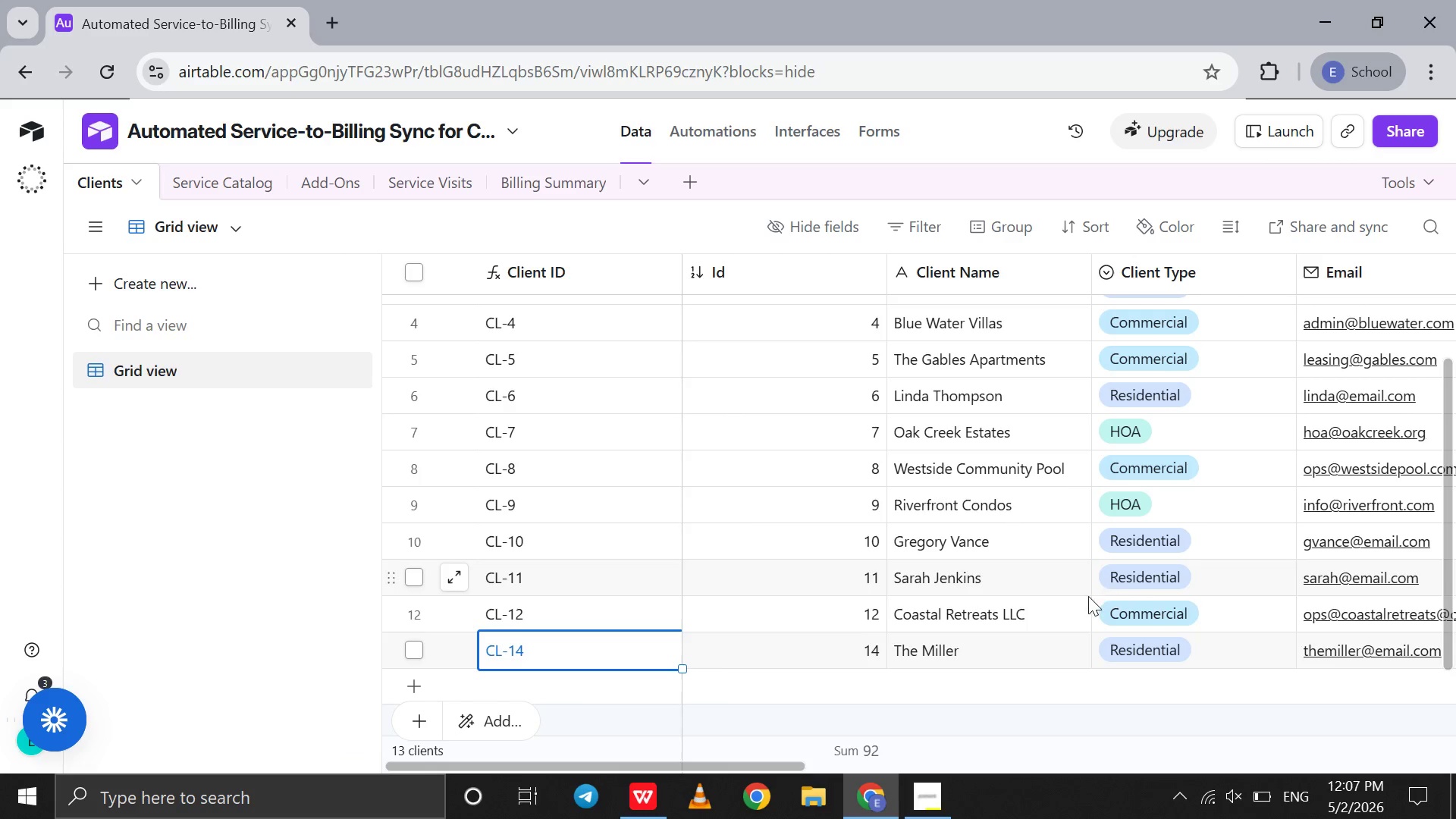 
key(Shift+ShiftLeft)
 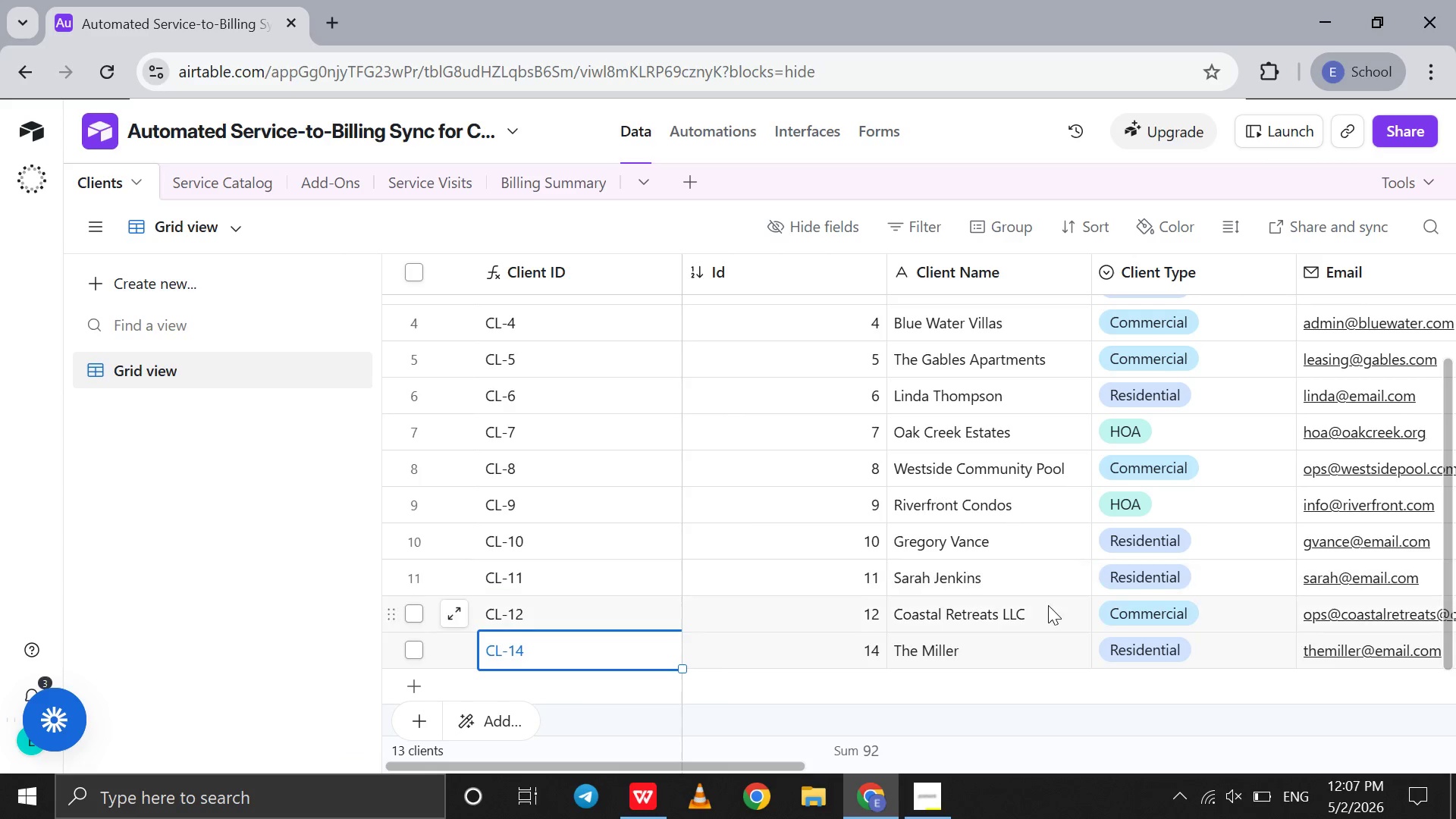 
key(Shift+ShiftLeft)
 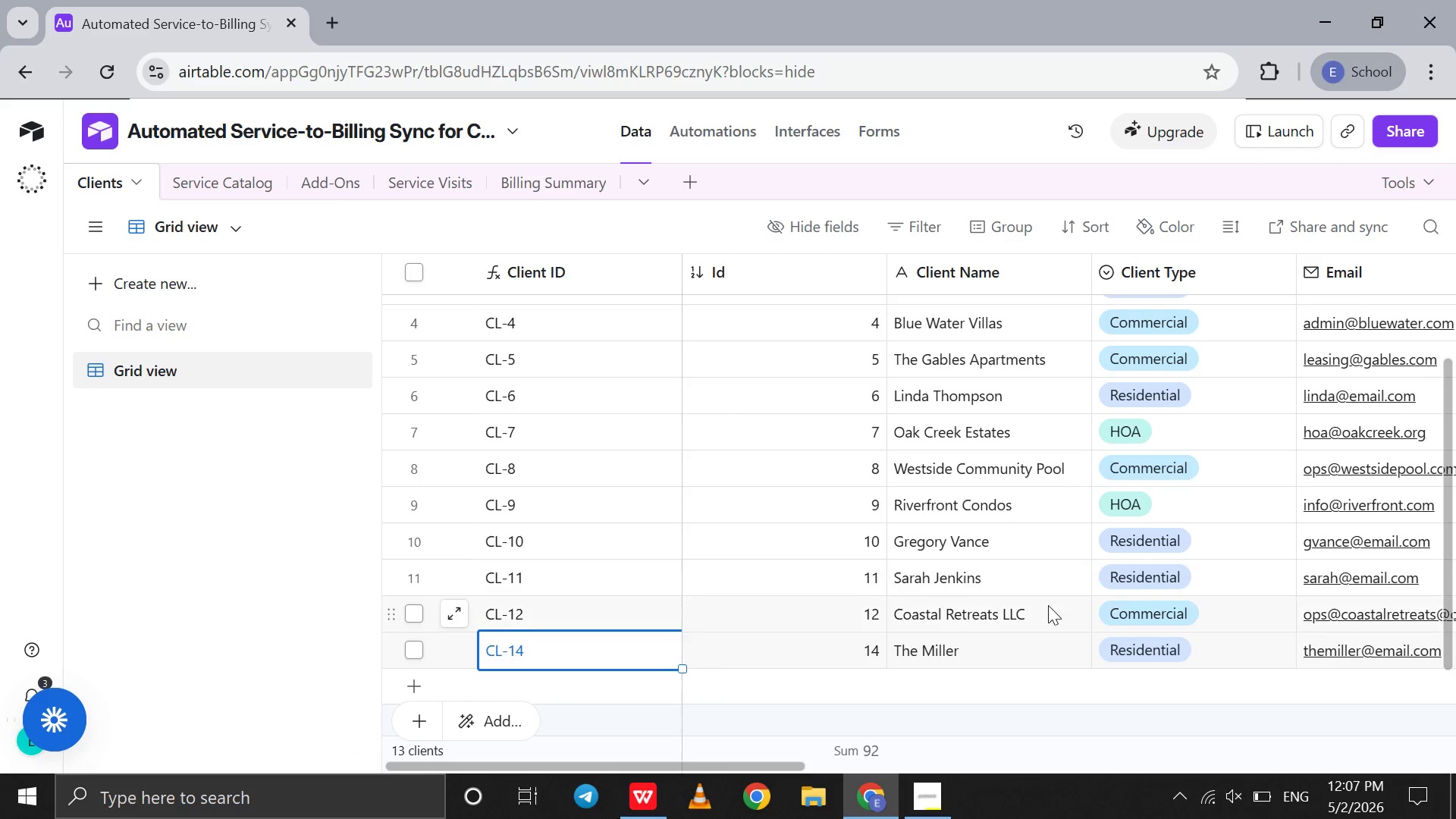 
key(Shift+ShiftLeft)
 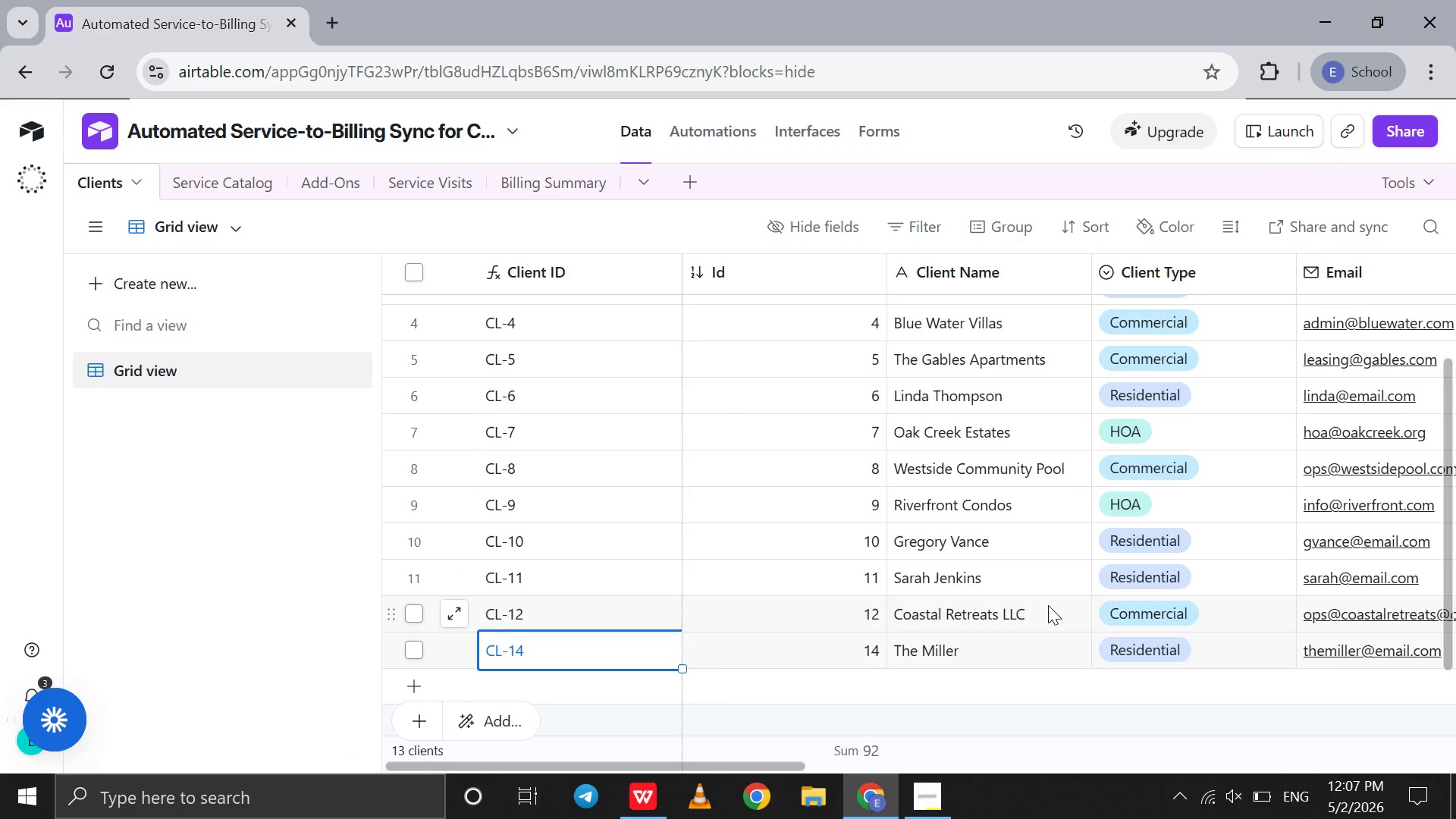 
hold_key(key=ShiftLeft, duration=6.89)
left_click_drag(start_coordinate=[770, 764], to_coordinate=[1368, 727])
 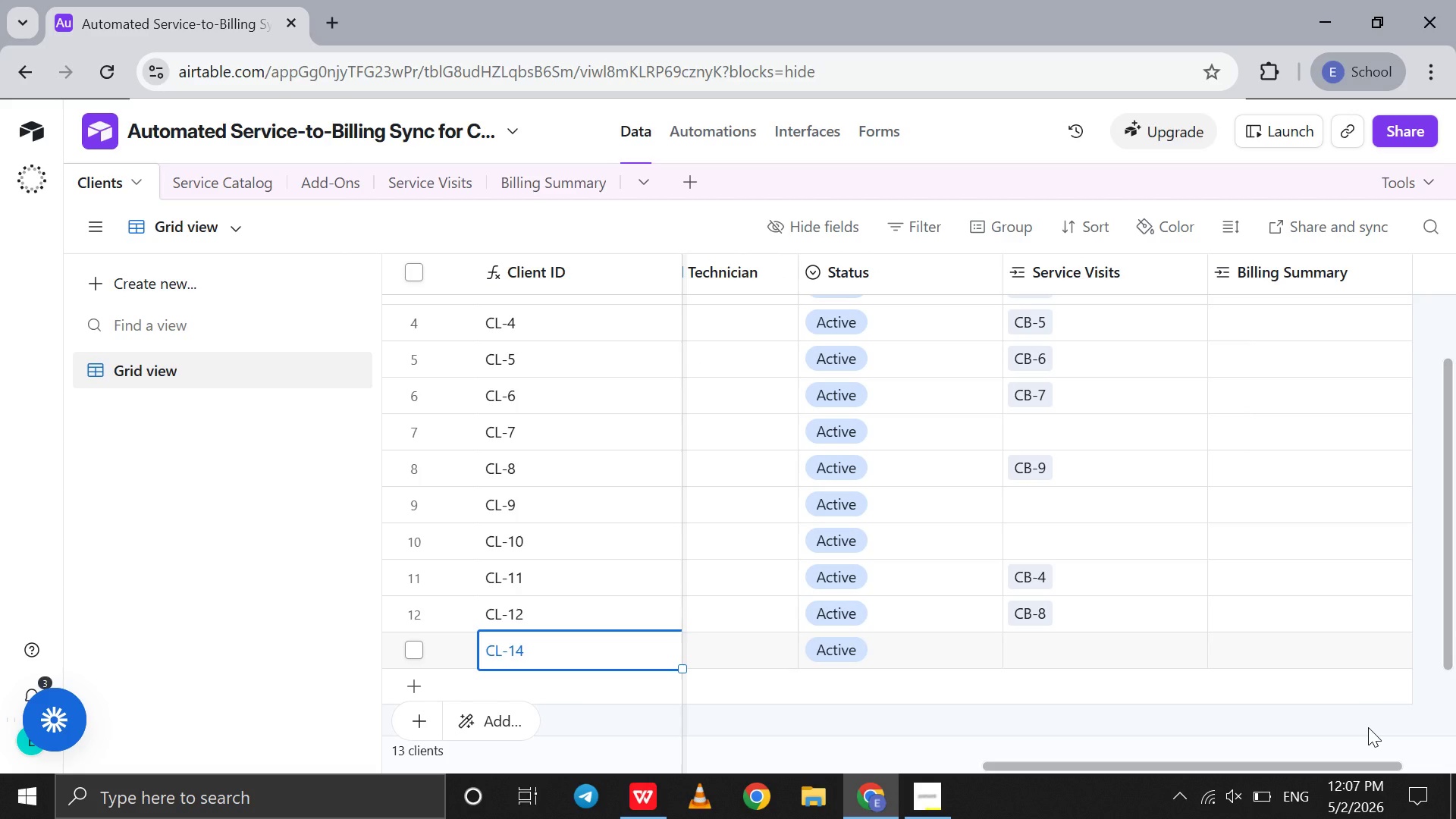 
hold_key(key=ShiftLeft, duration=1.5)
 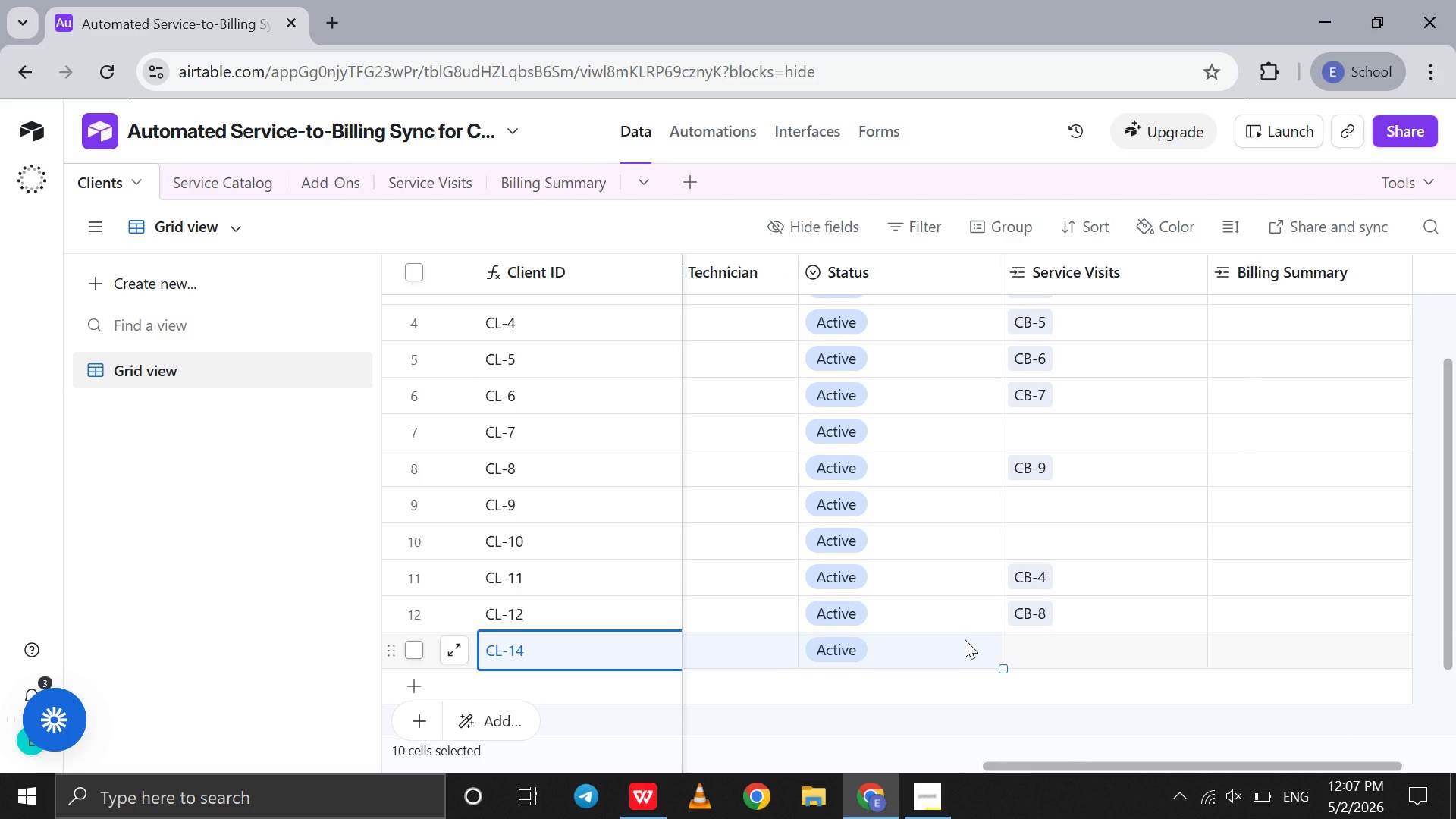 
hold_key(key=ShiftLeft, duration=0.94)
left_click([965, 639])
 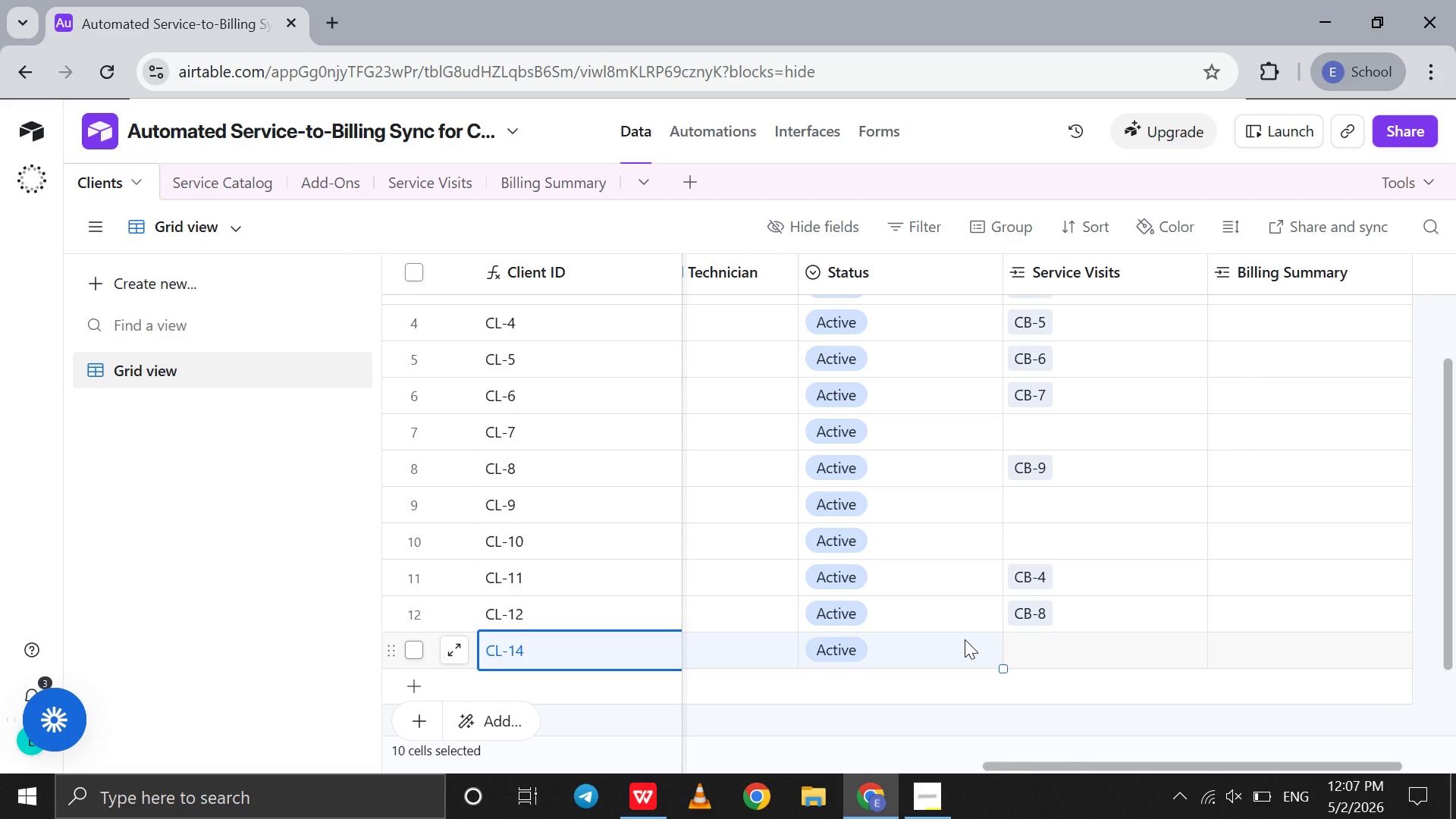 
hold_key(key=ControlLeft, duration=1.03)
 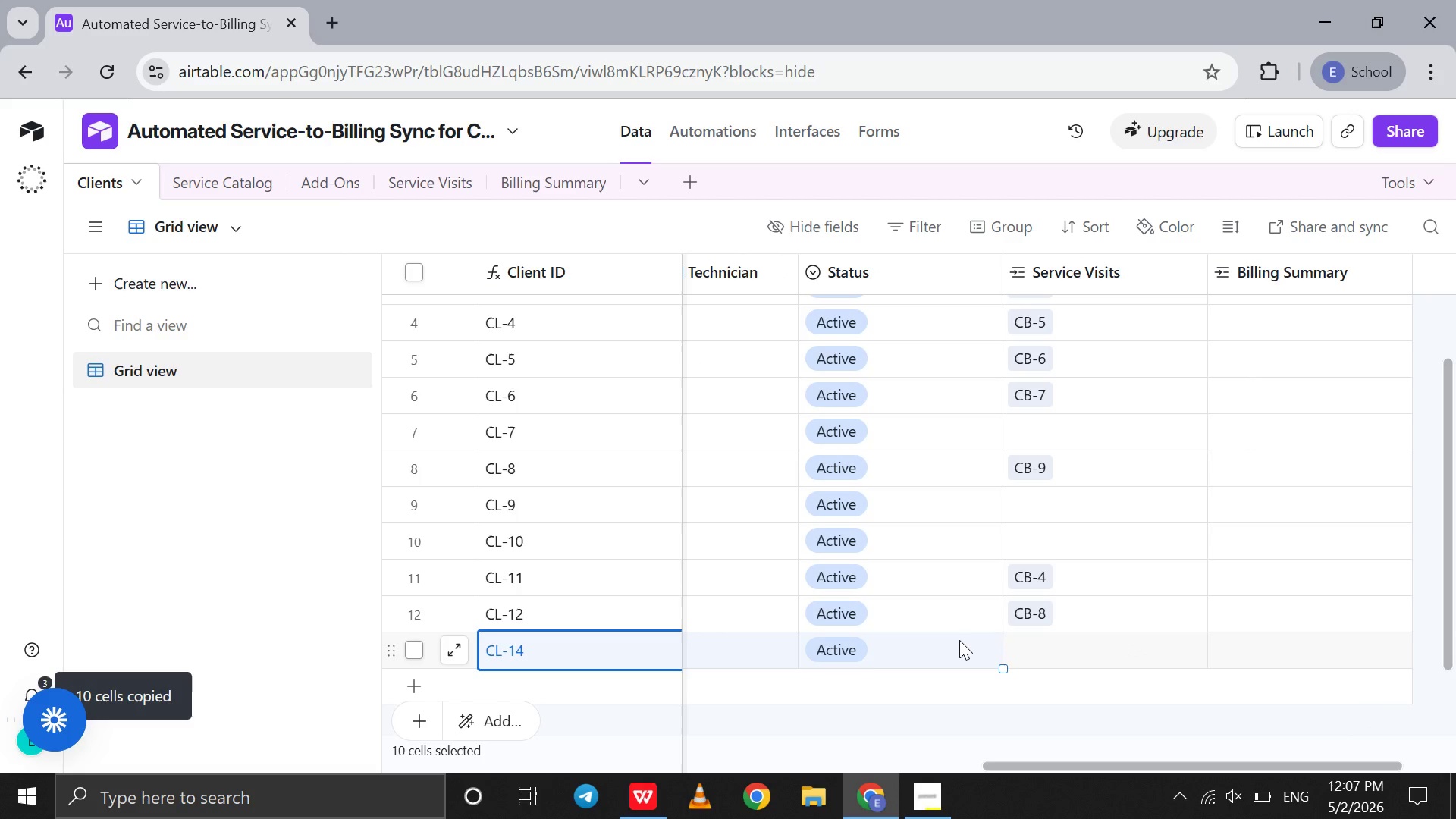 
hold_key(key=C, duration=0.33)
 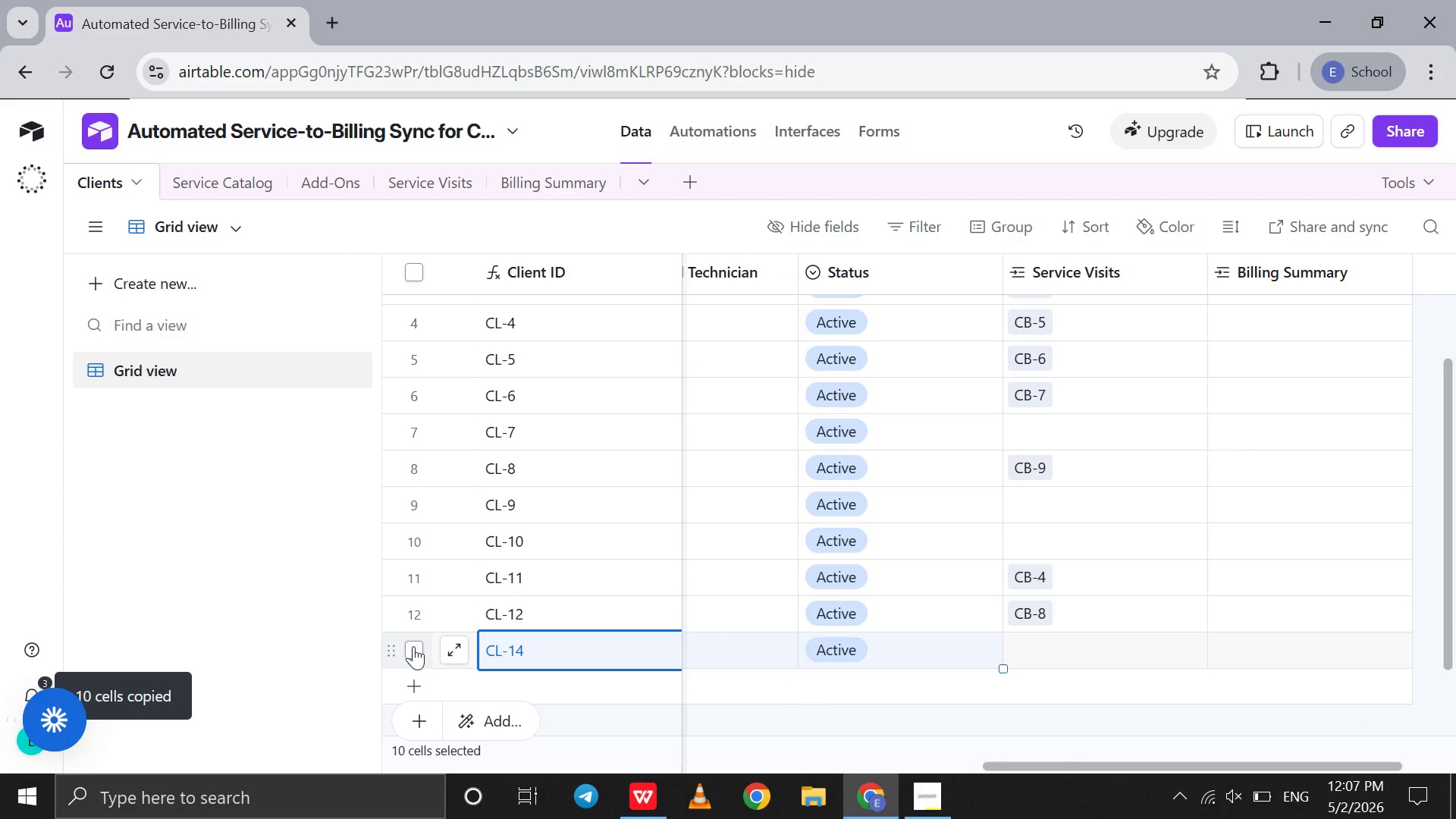 
left_click([416, 645])
 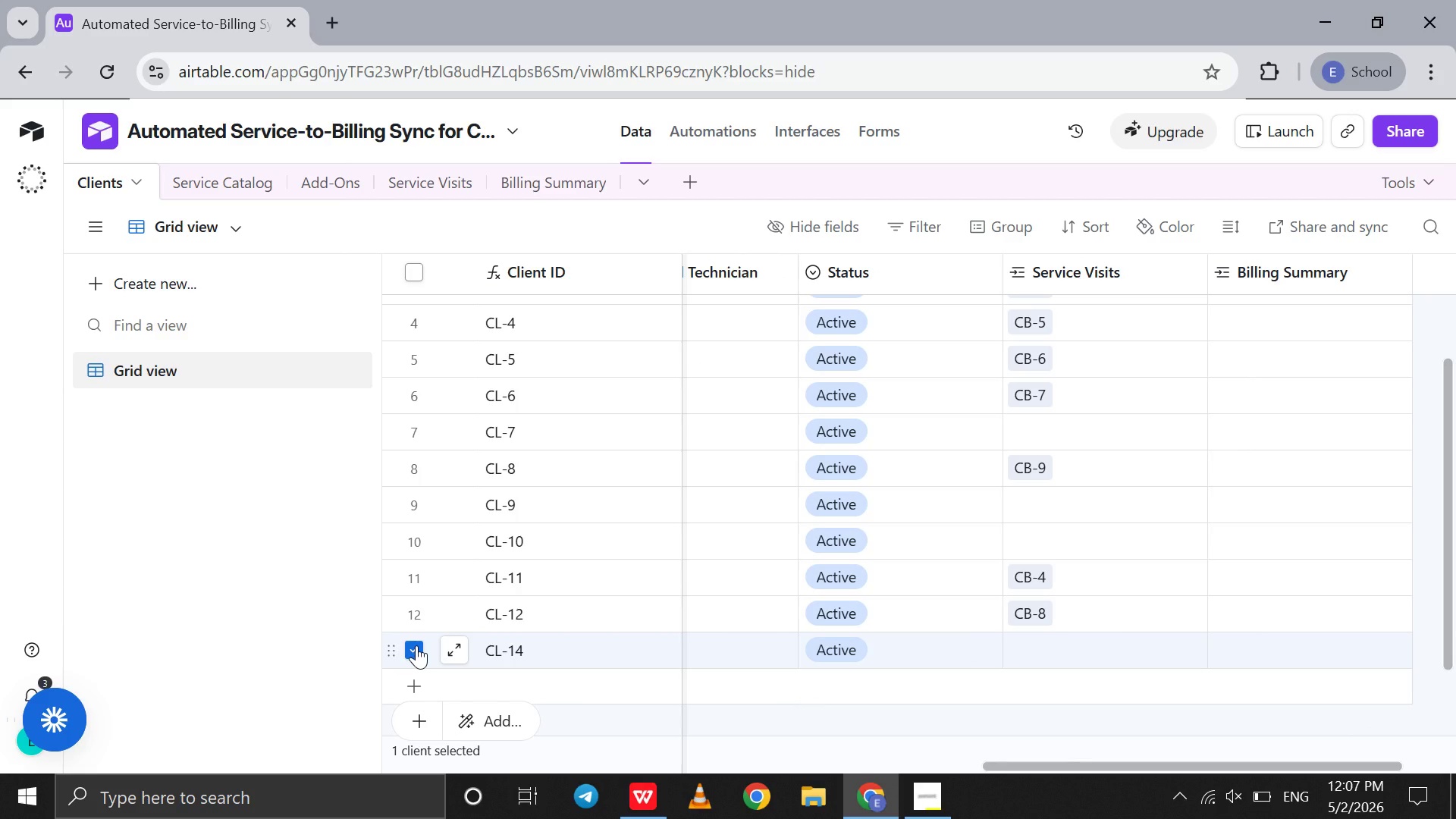 
right_click([416, 645])
 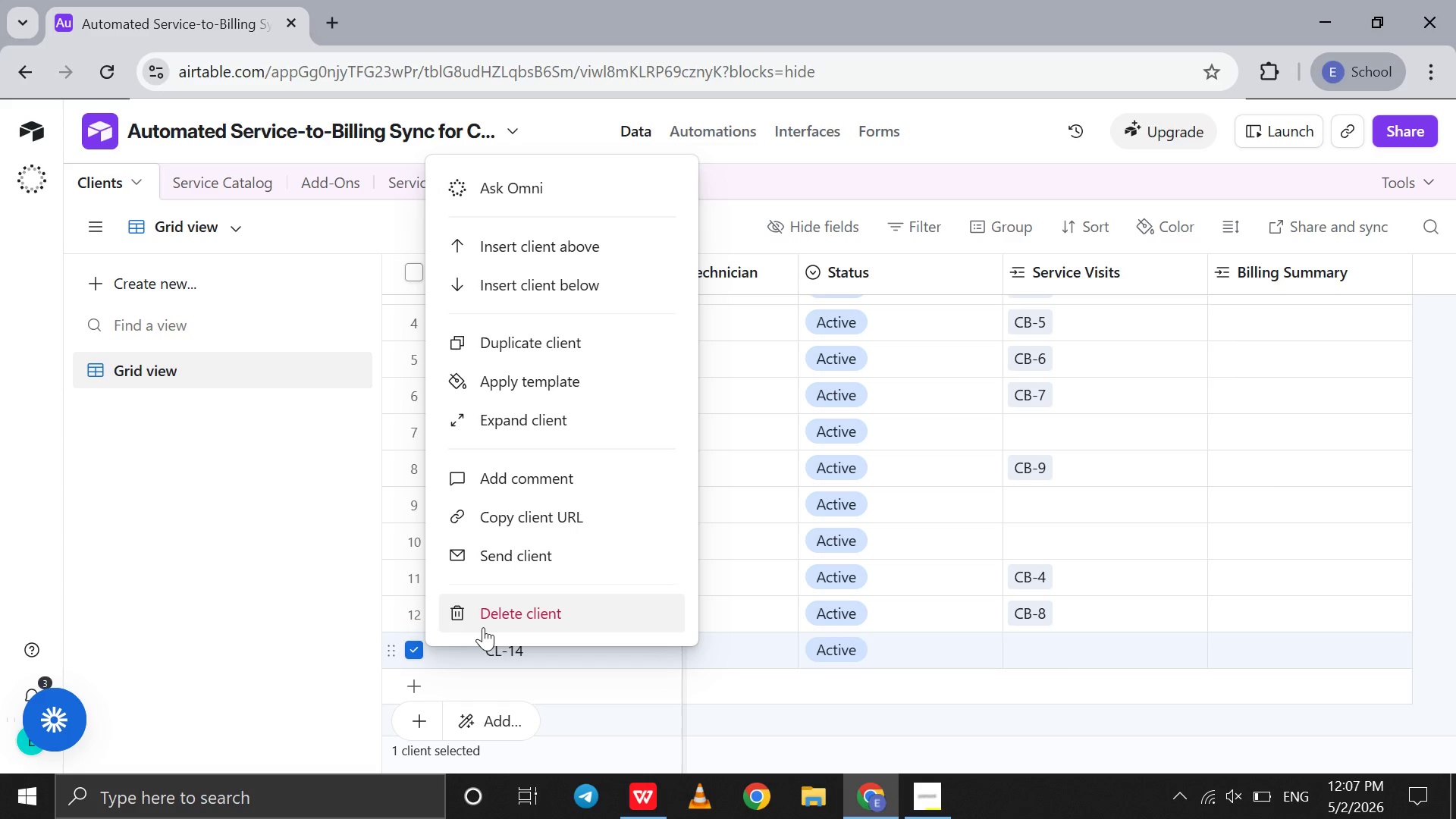 
left_click([483, 627])
 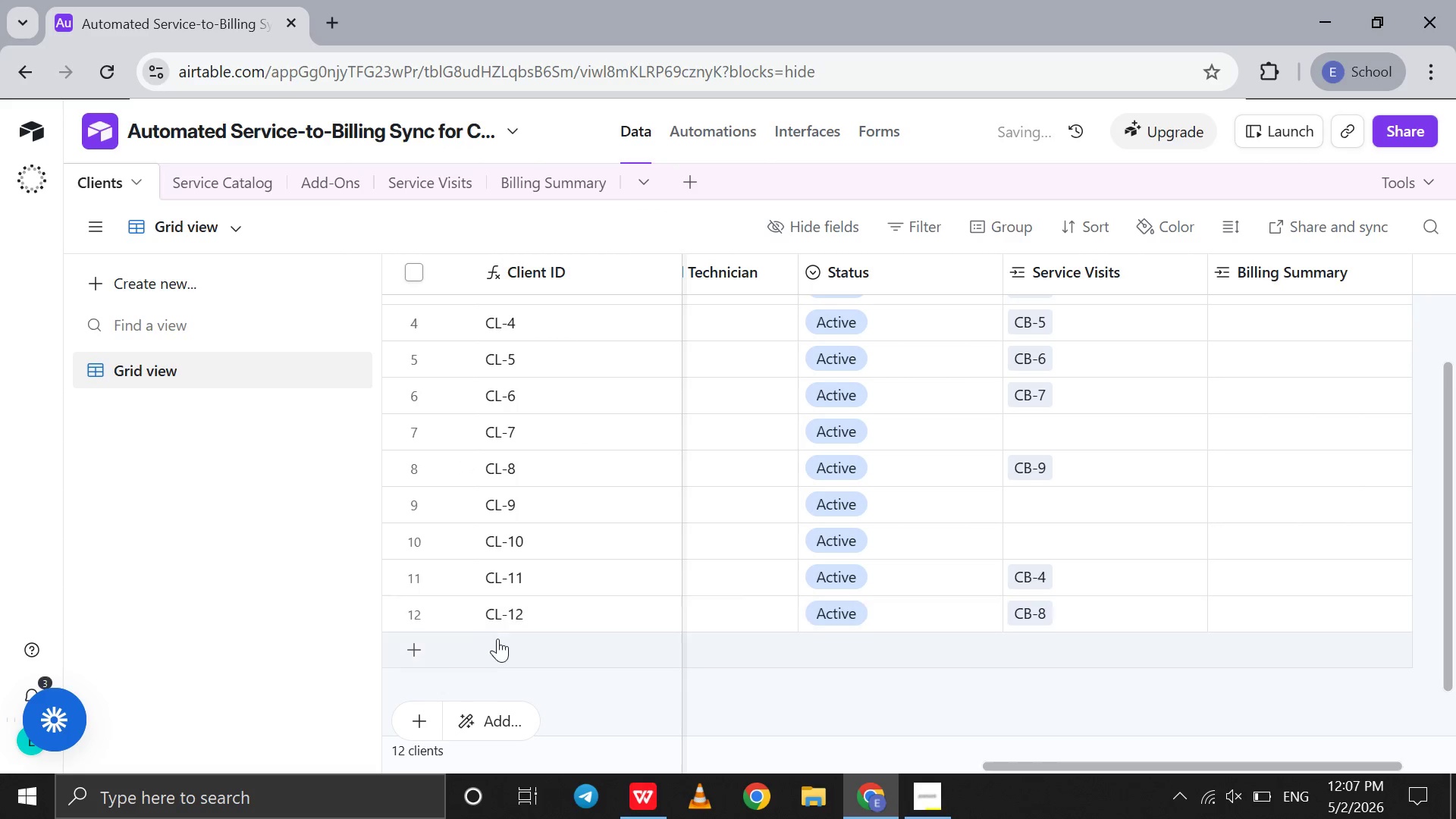 
left_click([505, 642])
 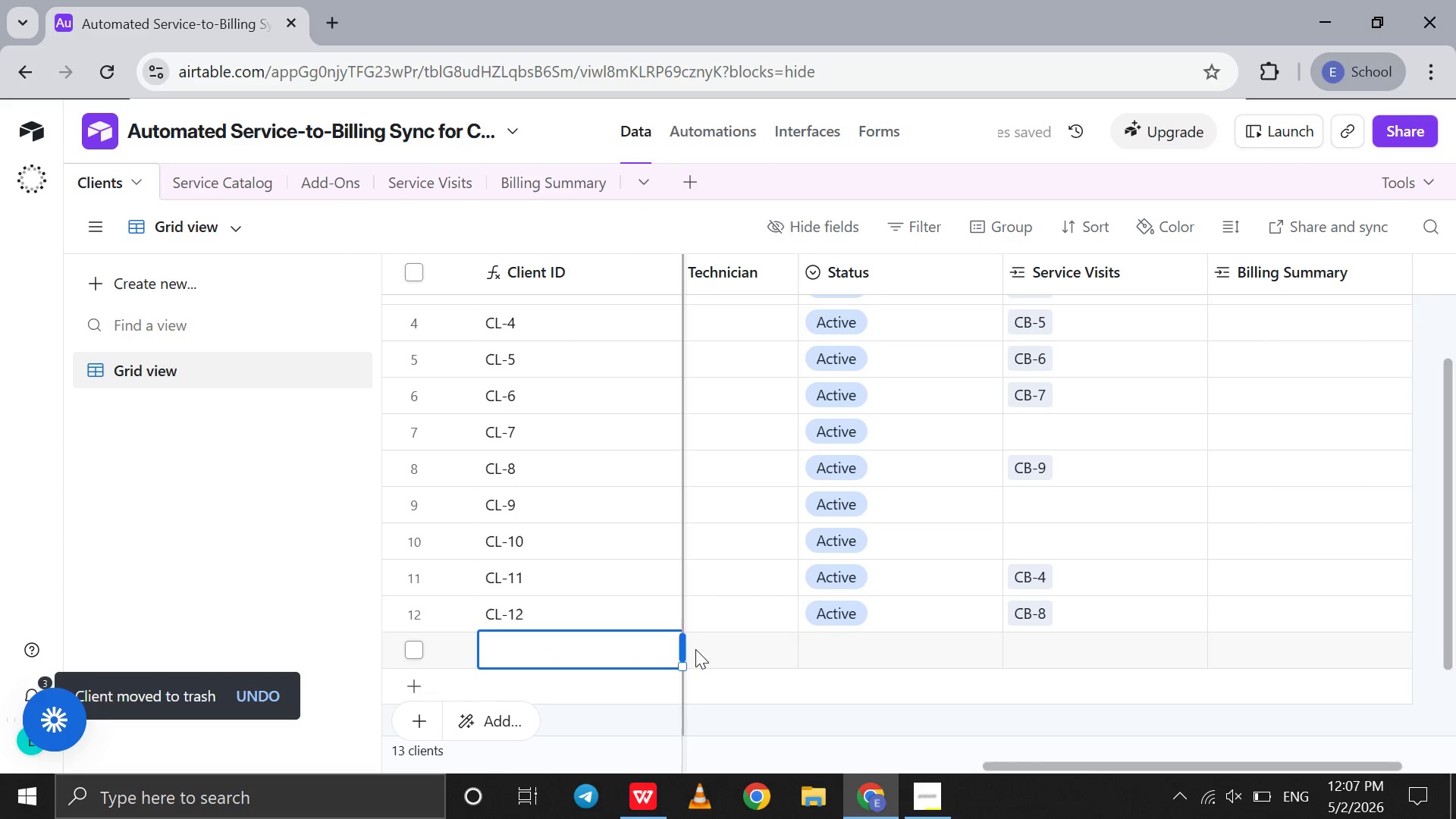 
scroll: coordinate [701, 650], scroll_direction: up, amount: 22.0
 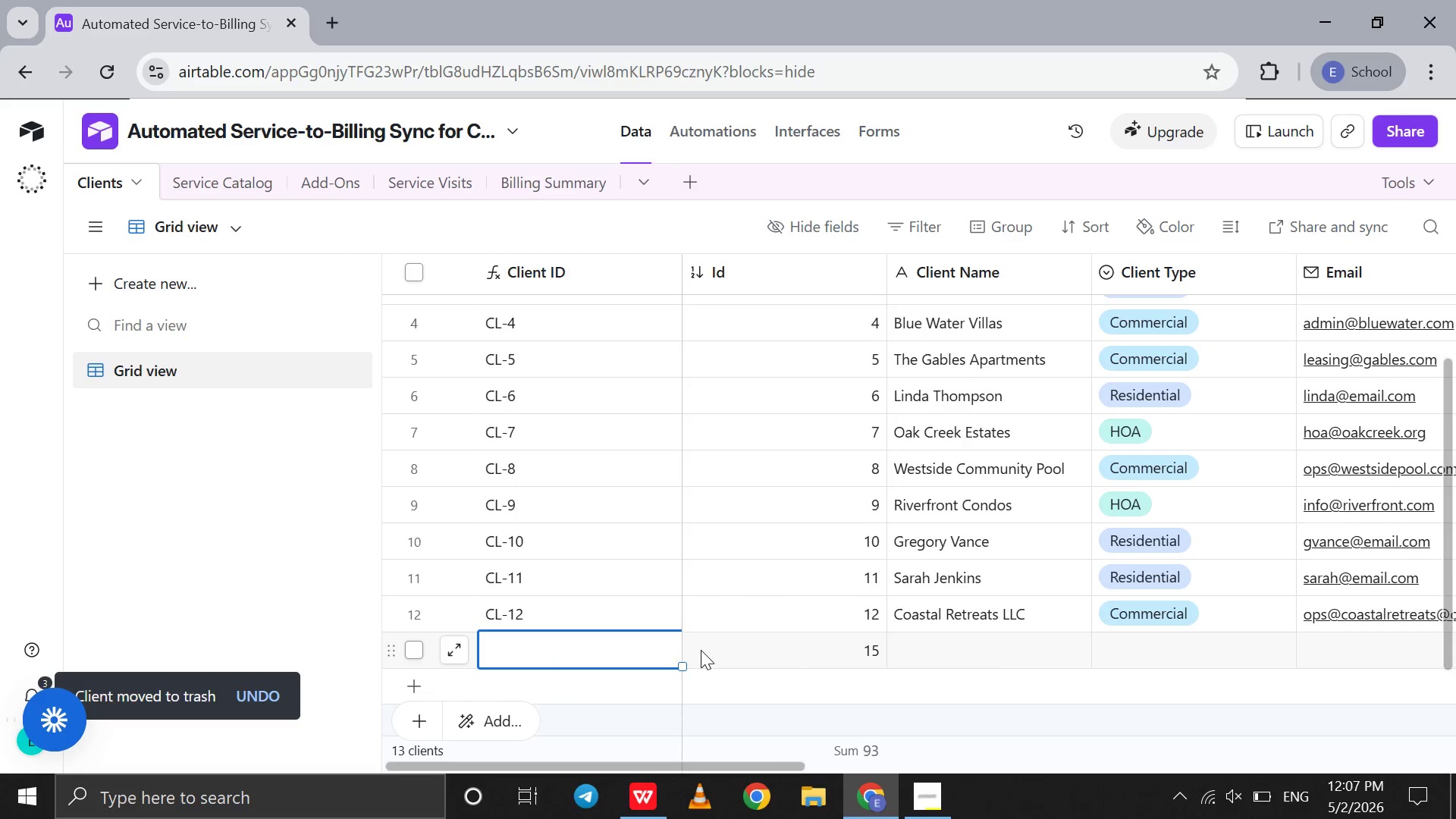 
wait(8.9)
 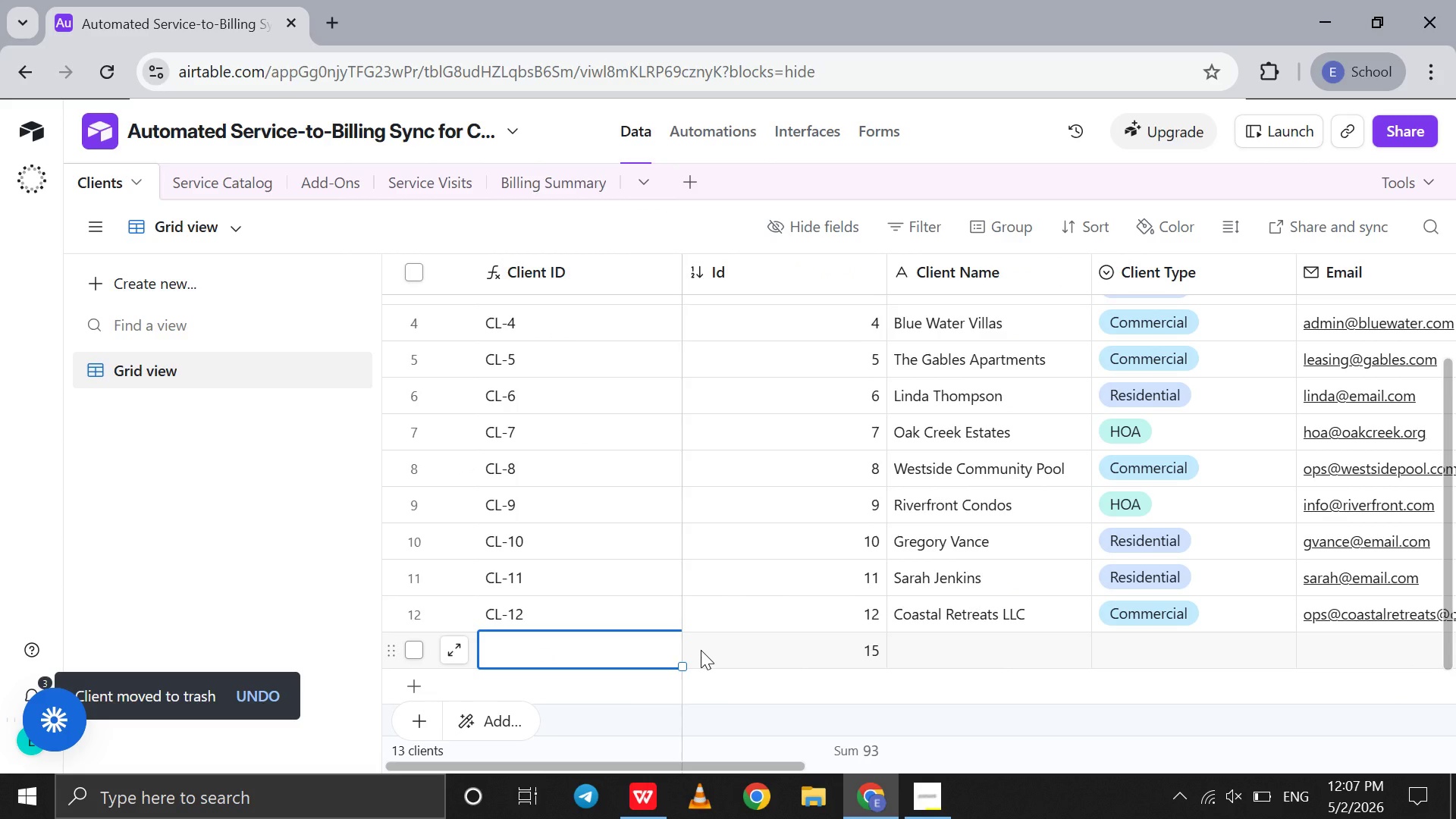 
key(Control+Z)
 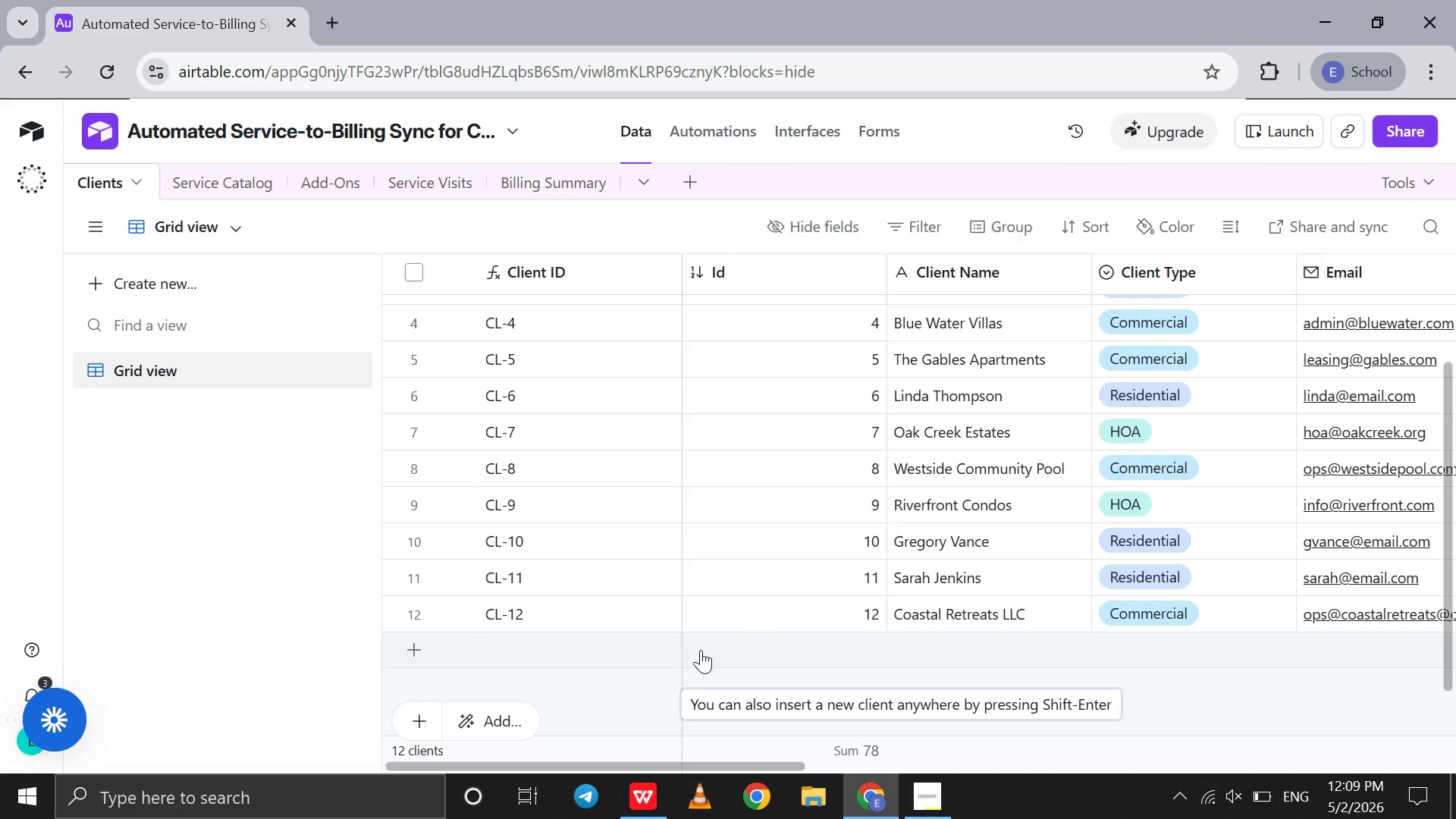 
wait(83.33)
 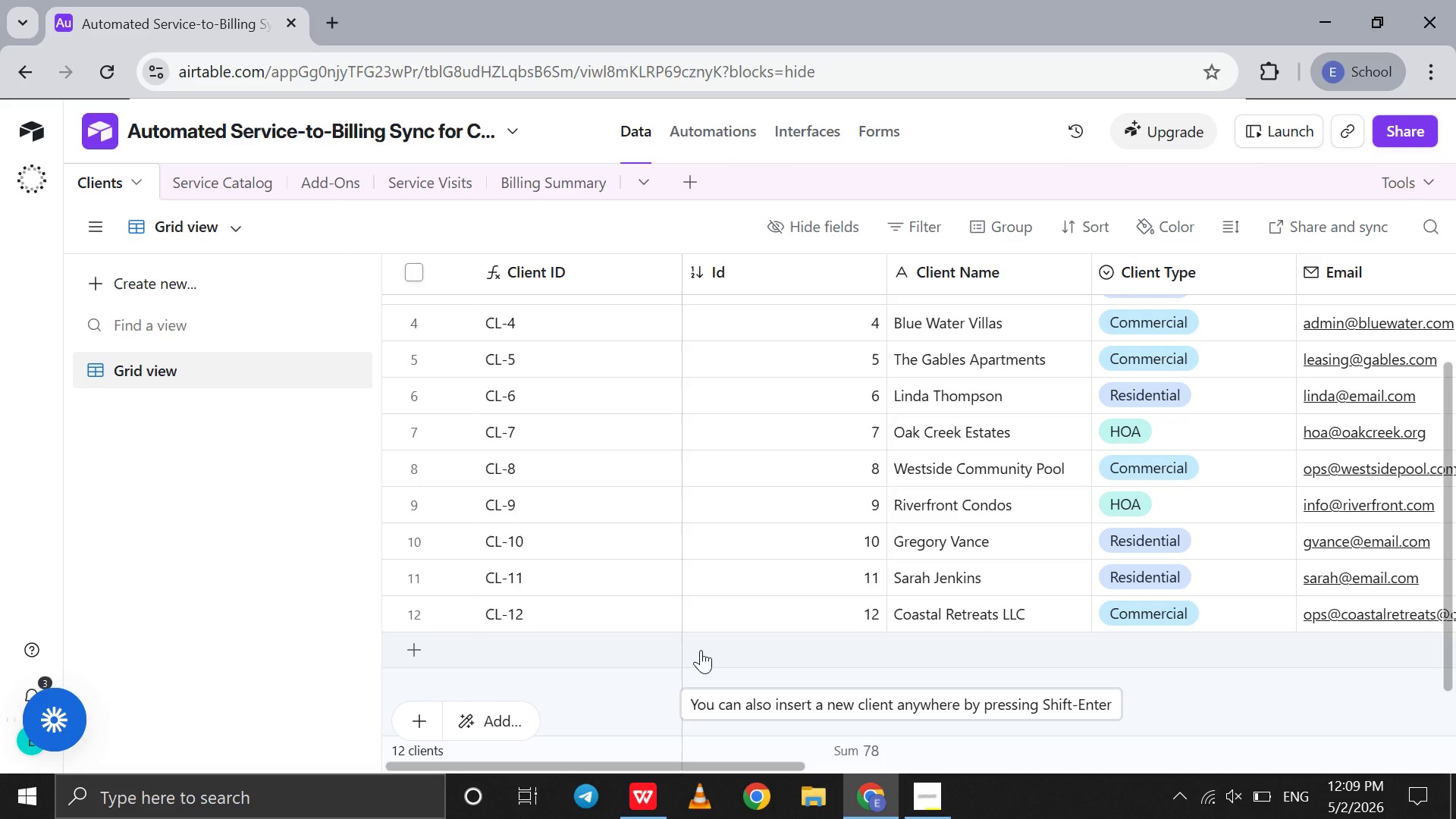 
key(Control+Z)
 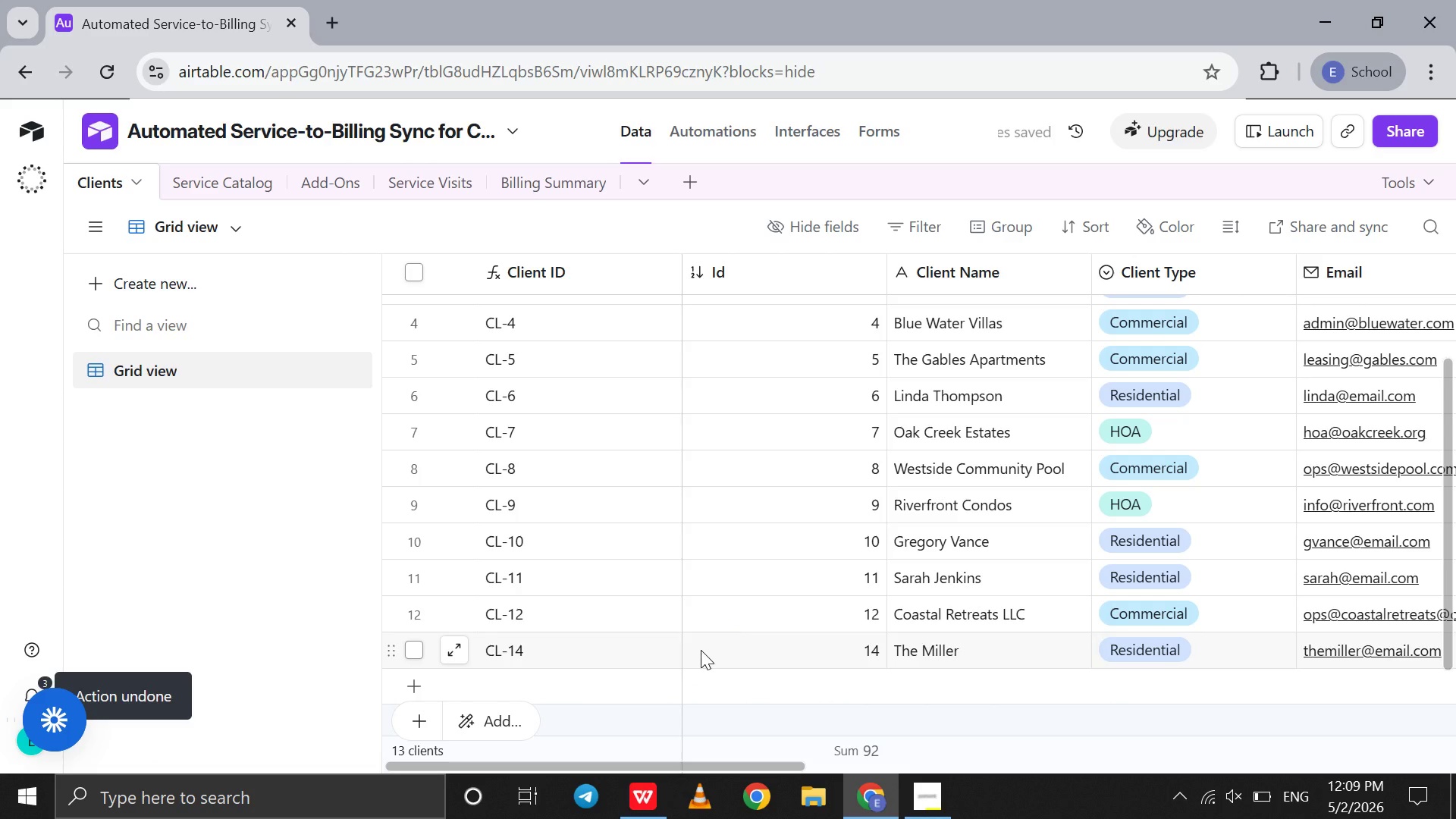 
scroll: coordinate [701, 650], scroll_direction: down, amount: 10.0
 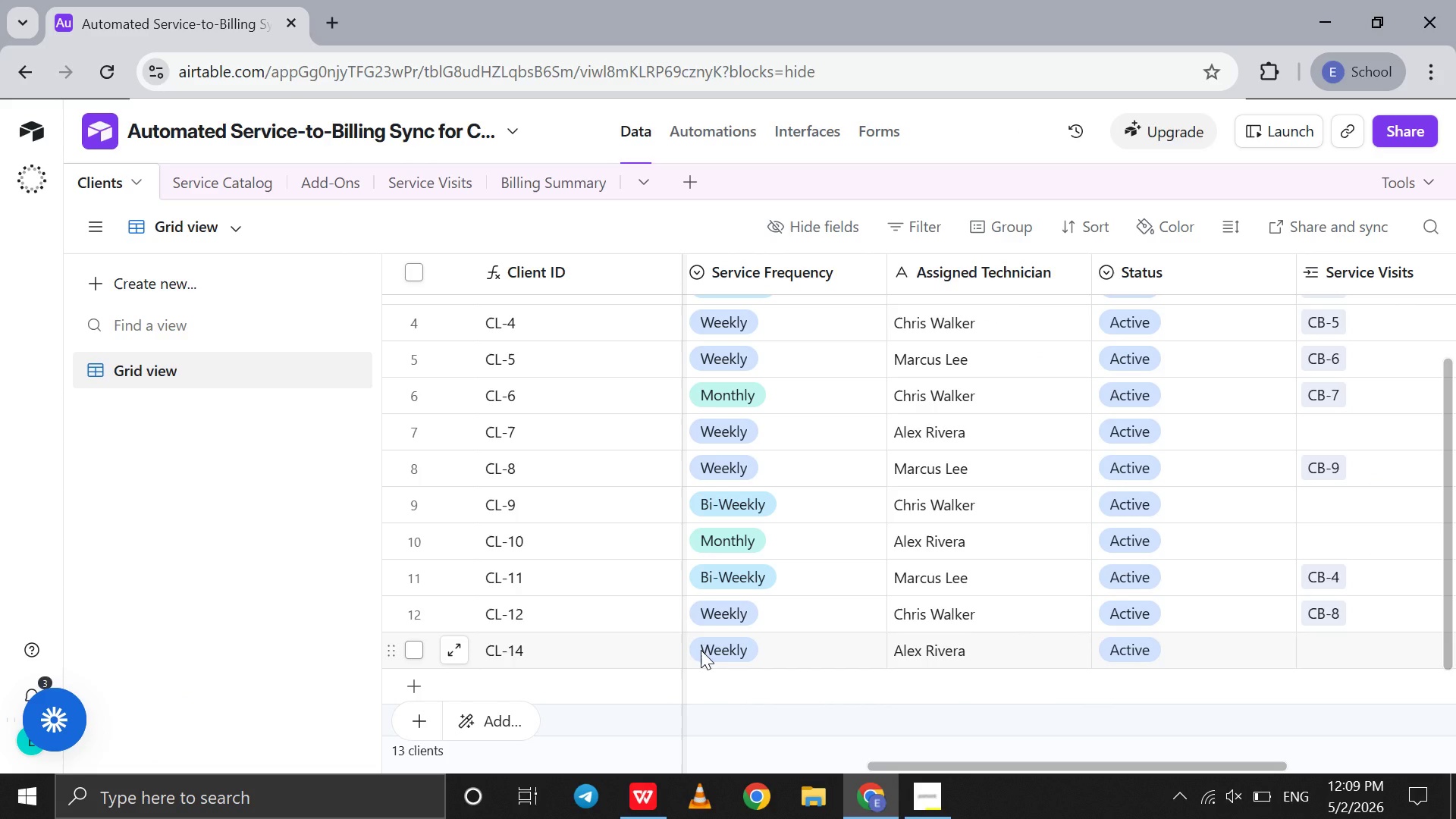 
wait(11.58)
 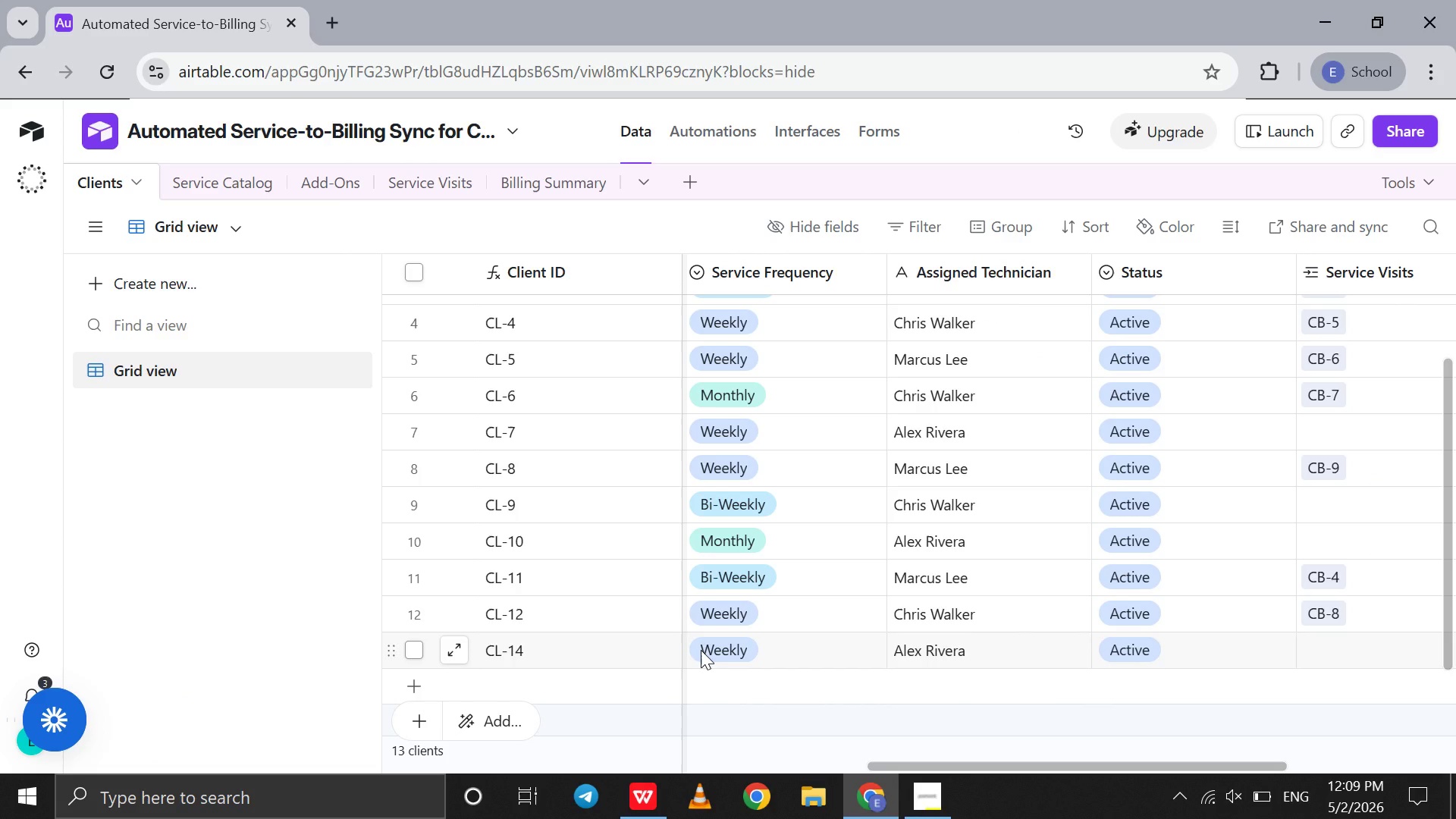 
left_click([461, 190])
 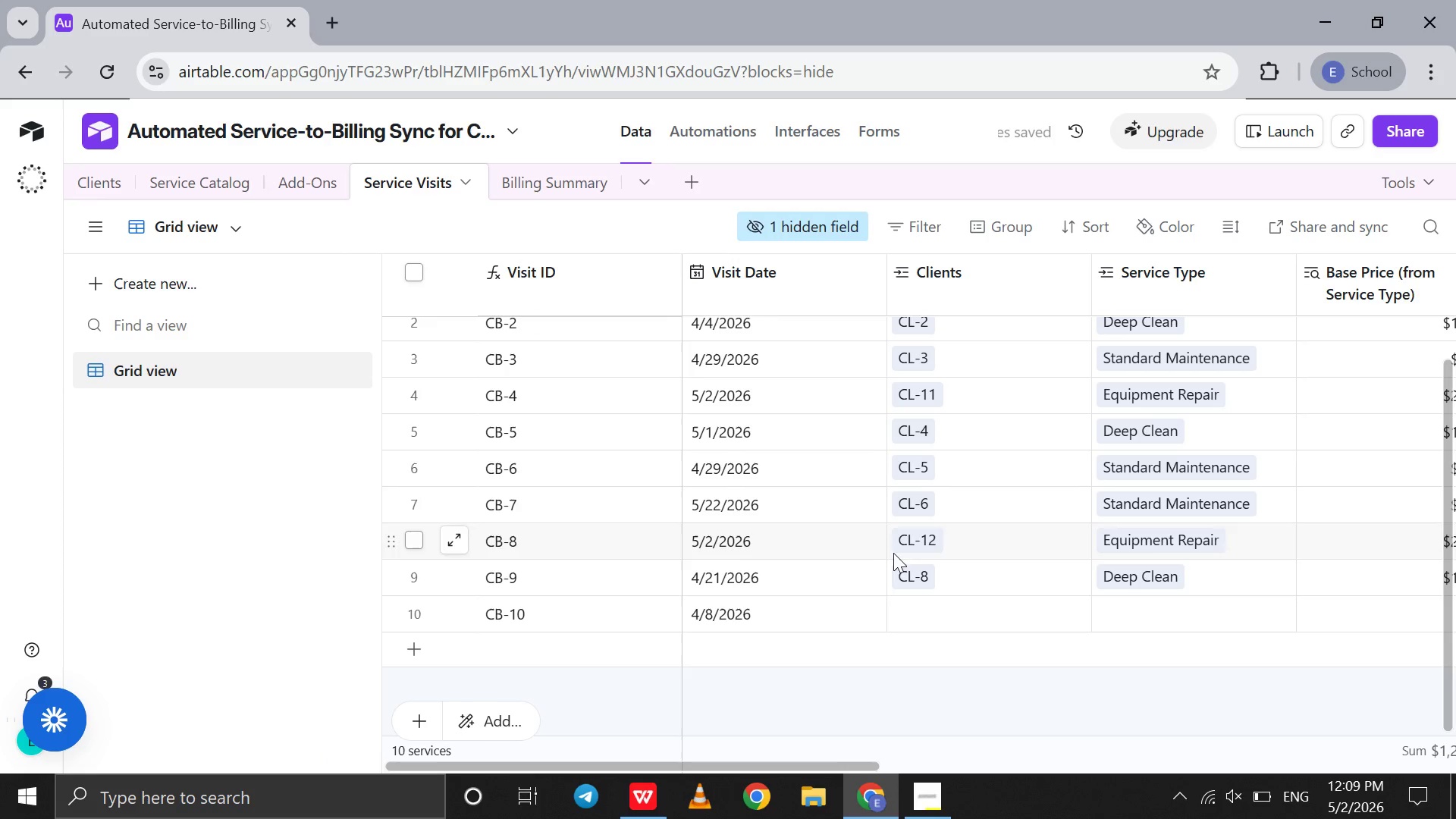 
left_click([893, 610])
 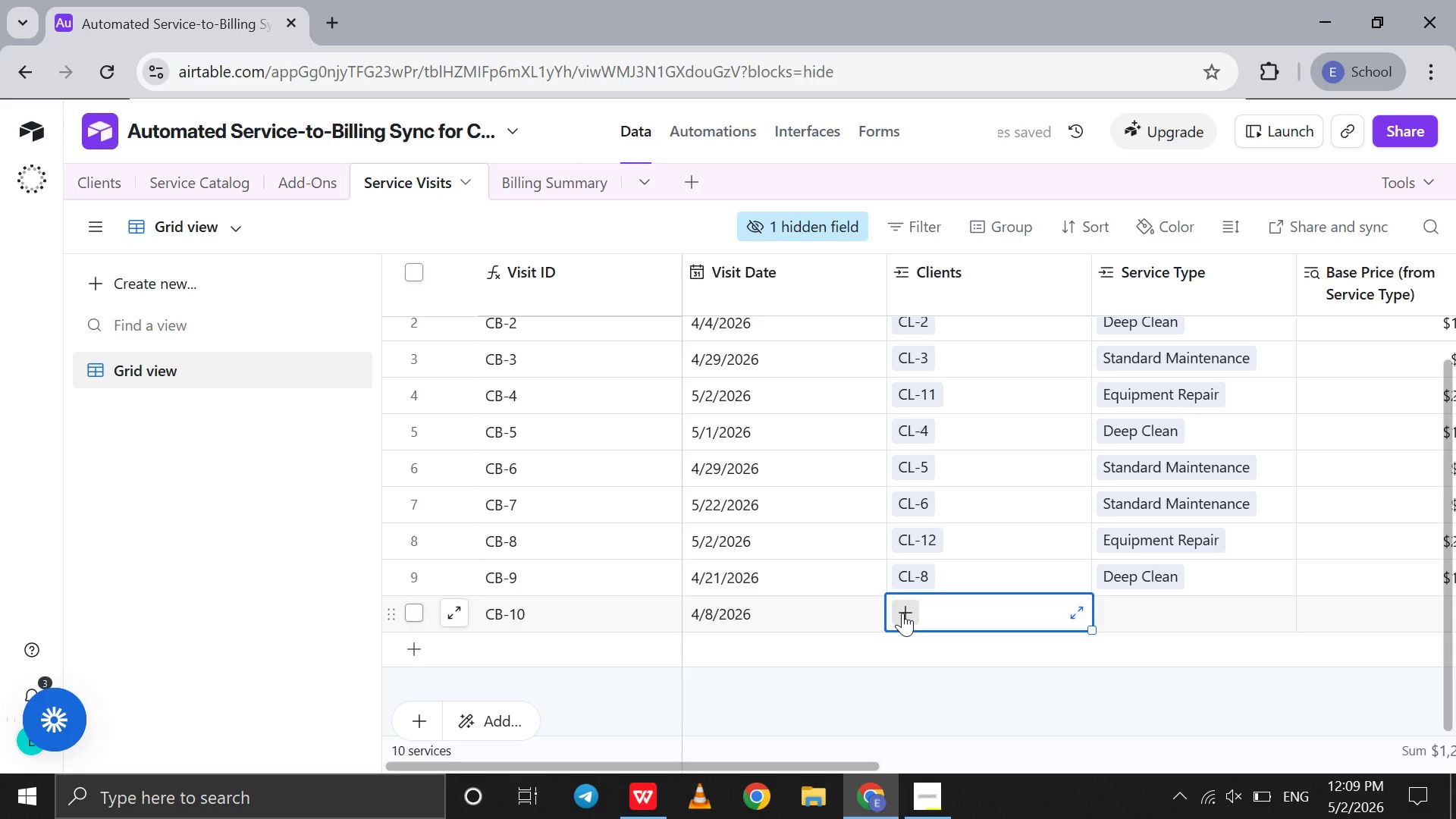 
left_click([902, 613])
 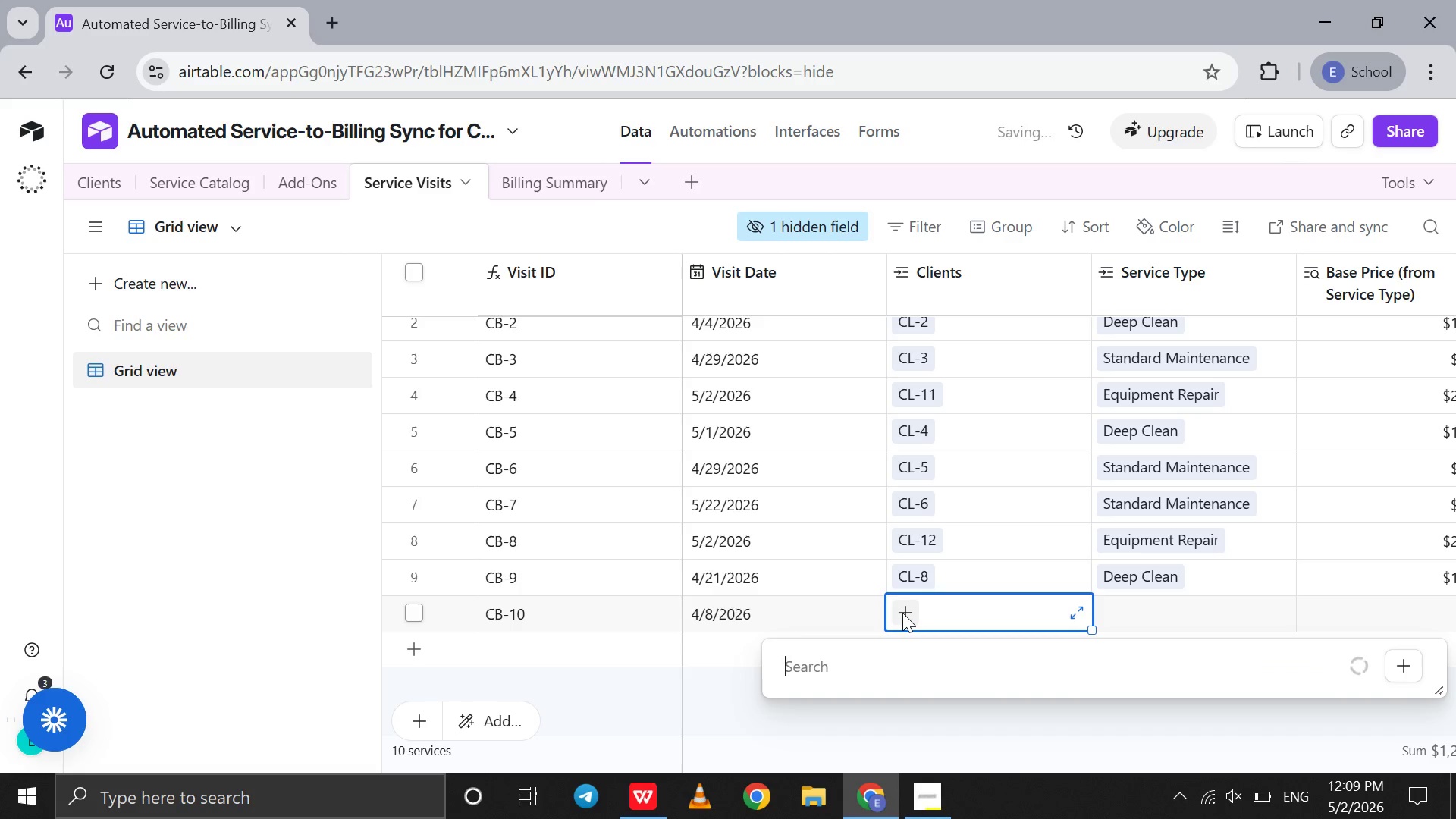 
type(14)
 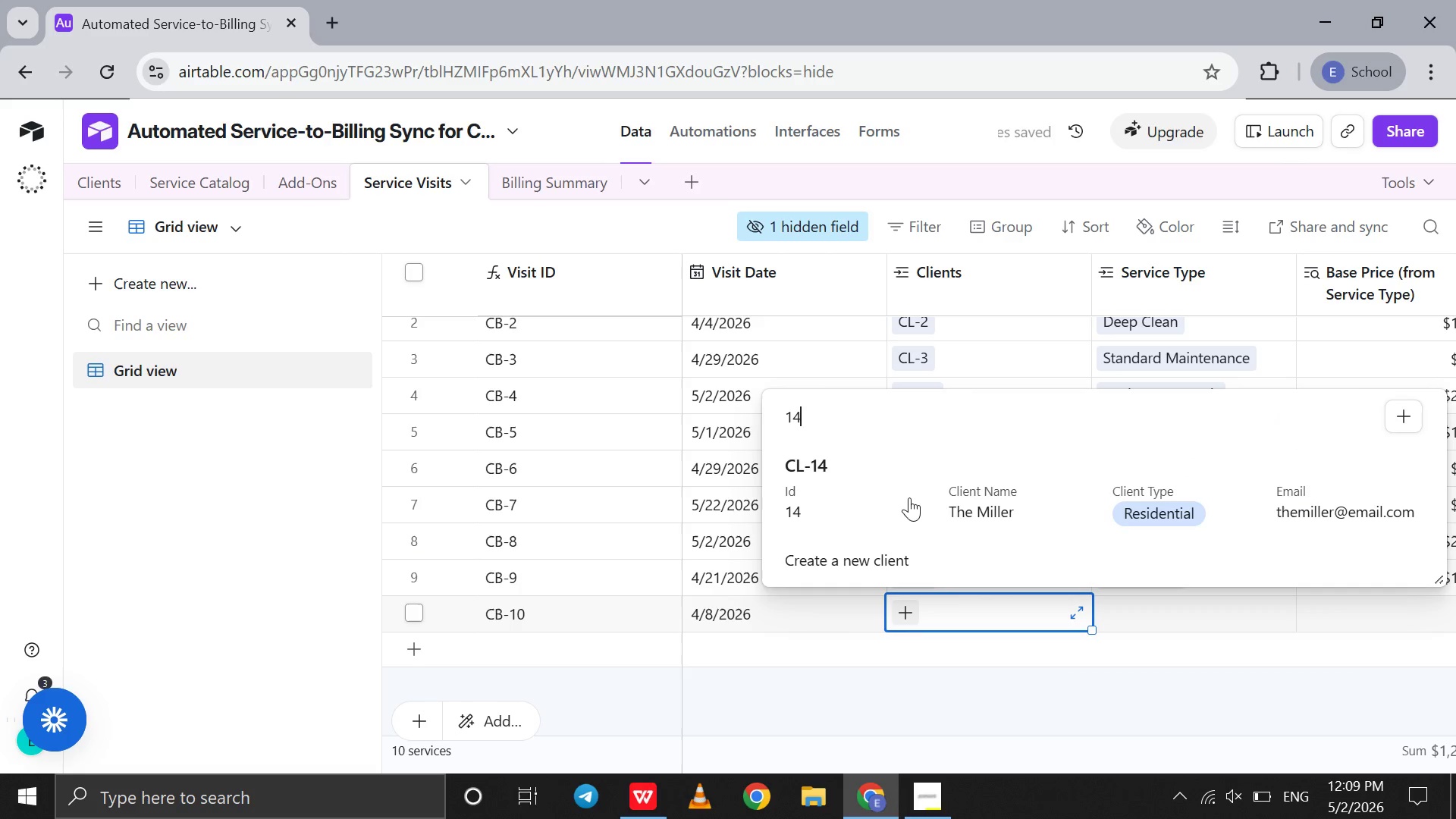 
left_click([909, 496])
 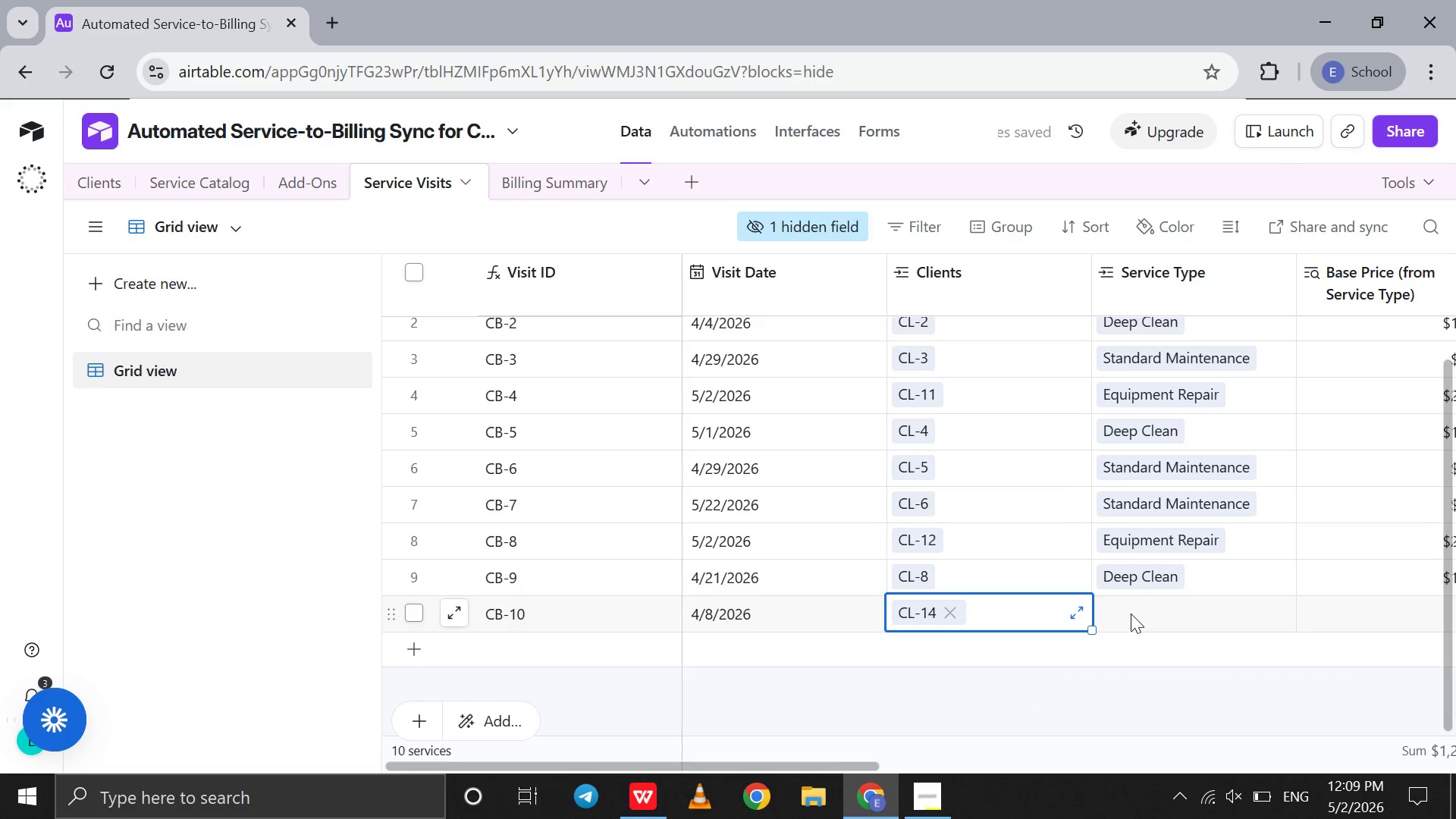 
double_click([1130, 613])
 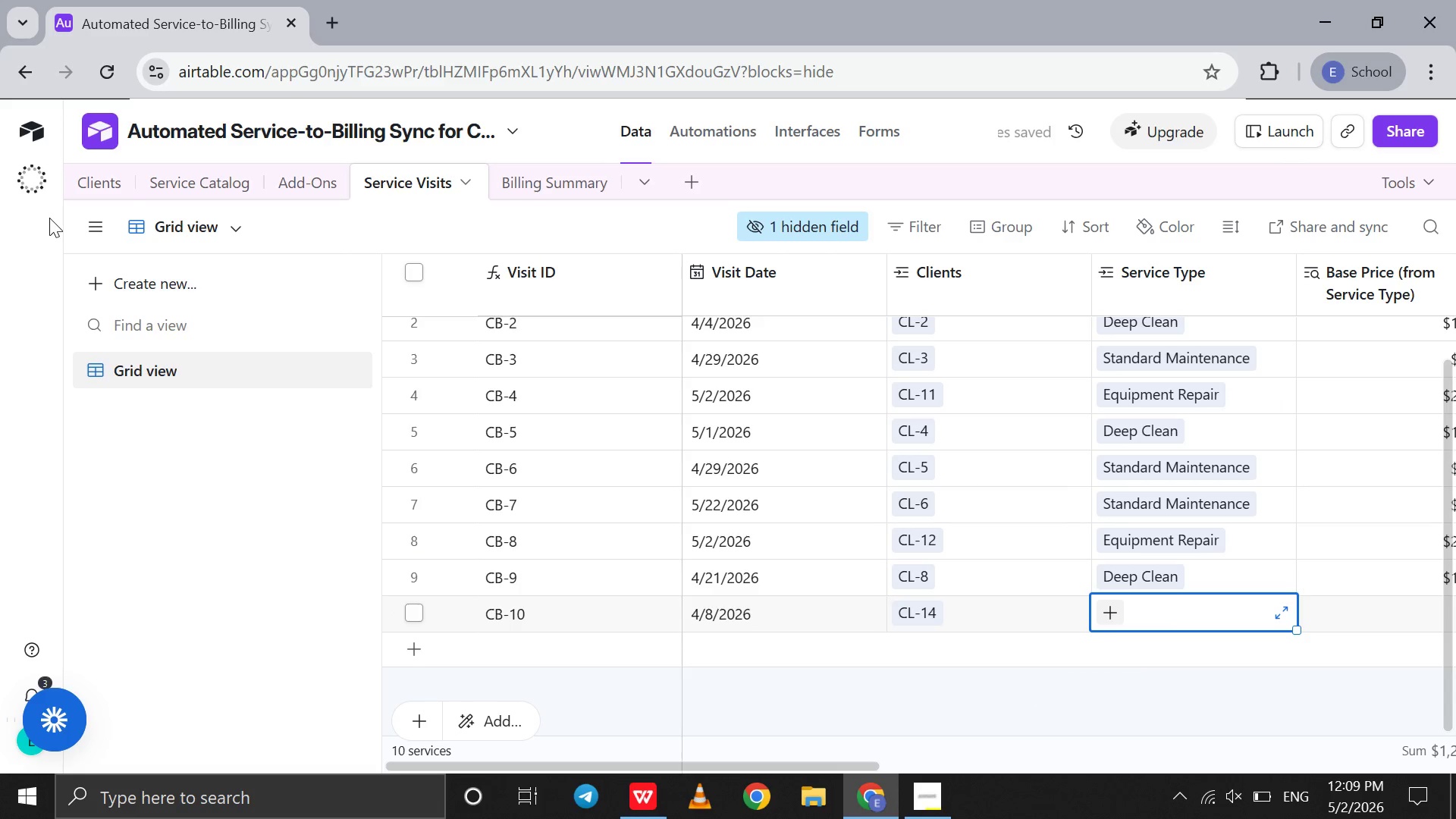 
left_click([96, 183])
 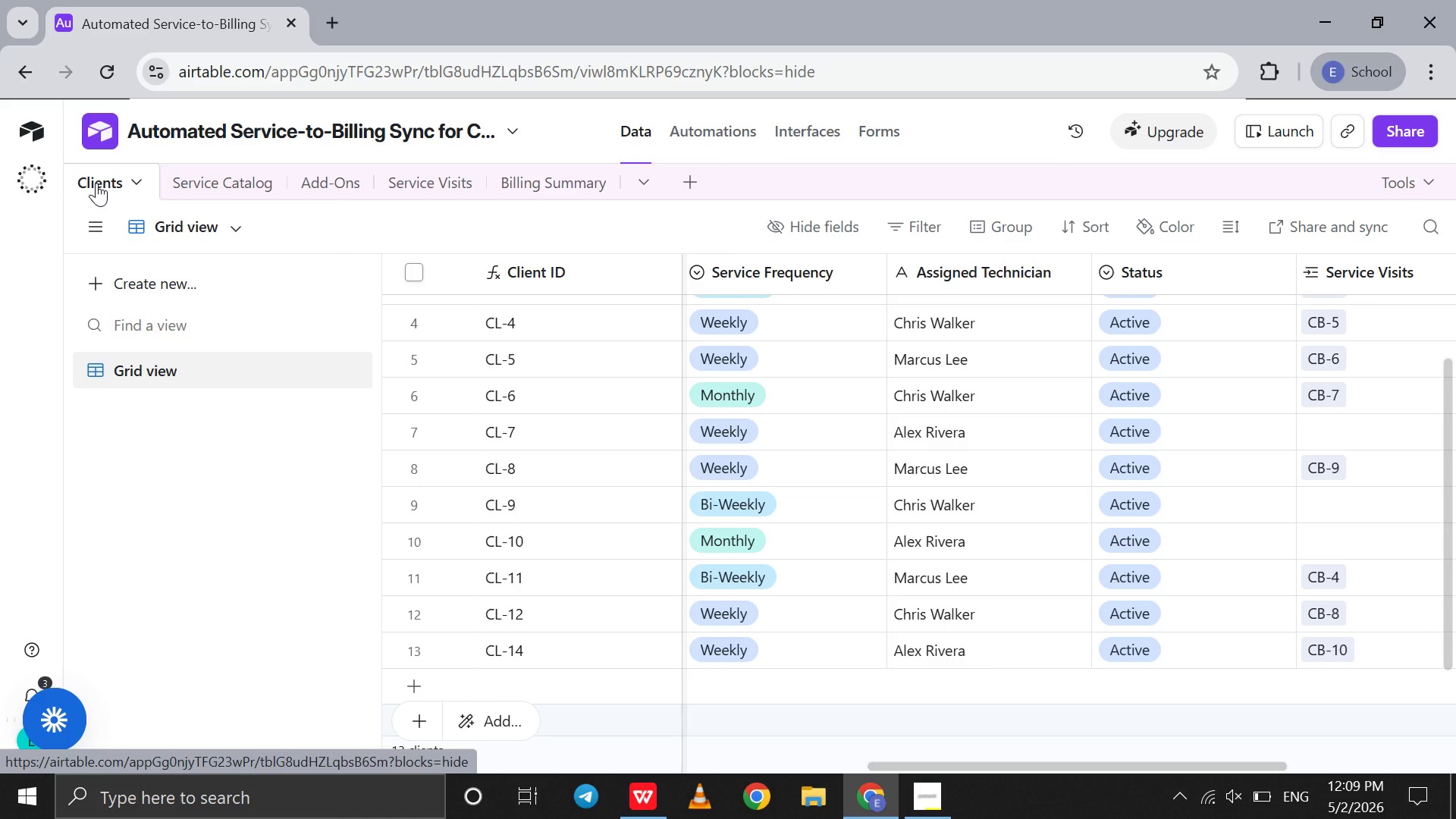 
scroll: coordinate [928, 330], scroll_direction: up, amount: 114.0
 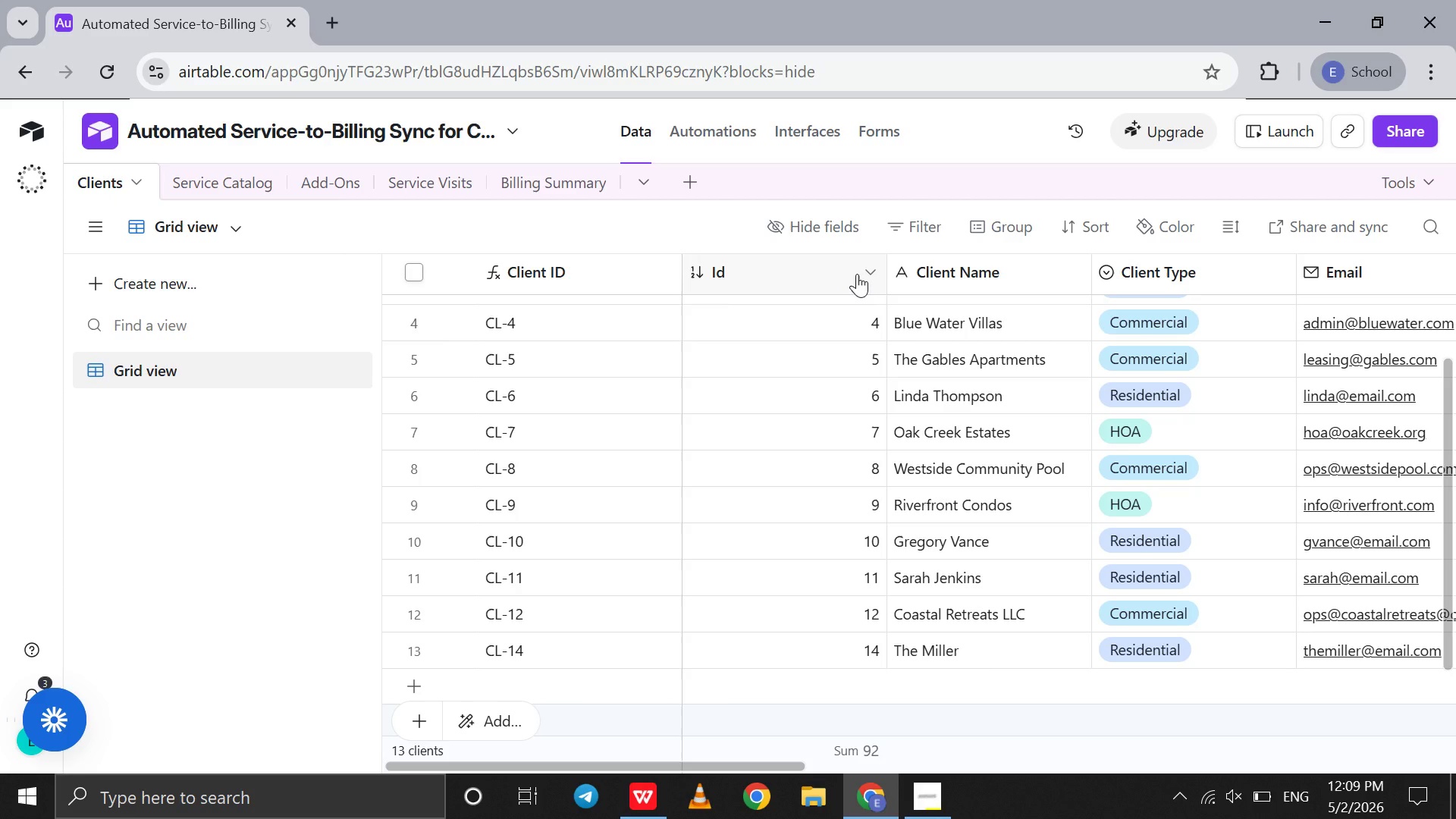 
left_click([857, 274])
 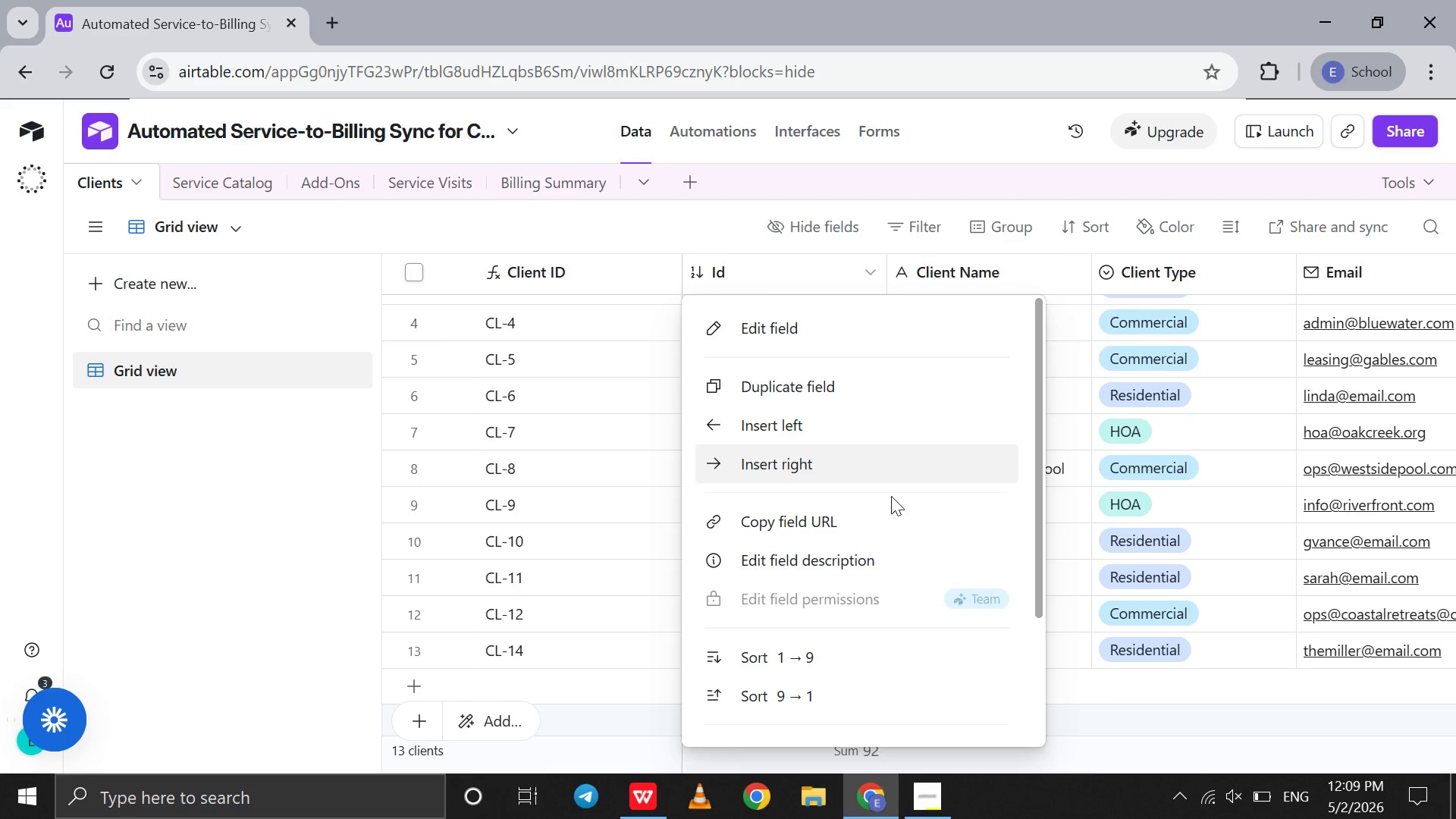 
scroll: coordinate [891, 496], scroll_direction: down, amount: 14.0
 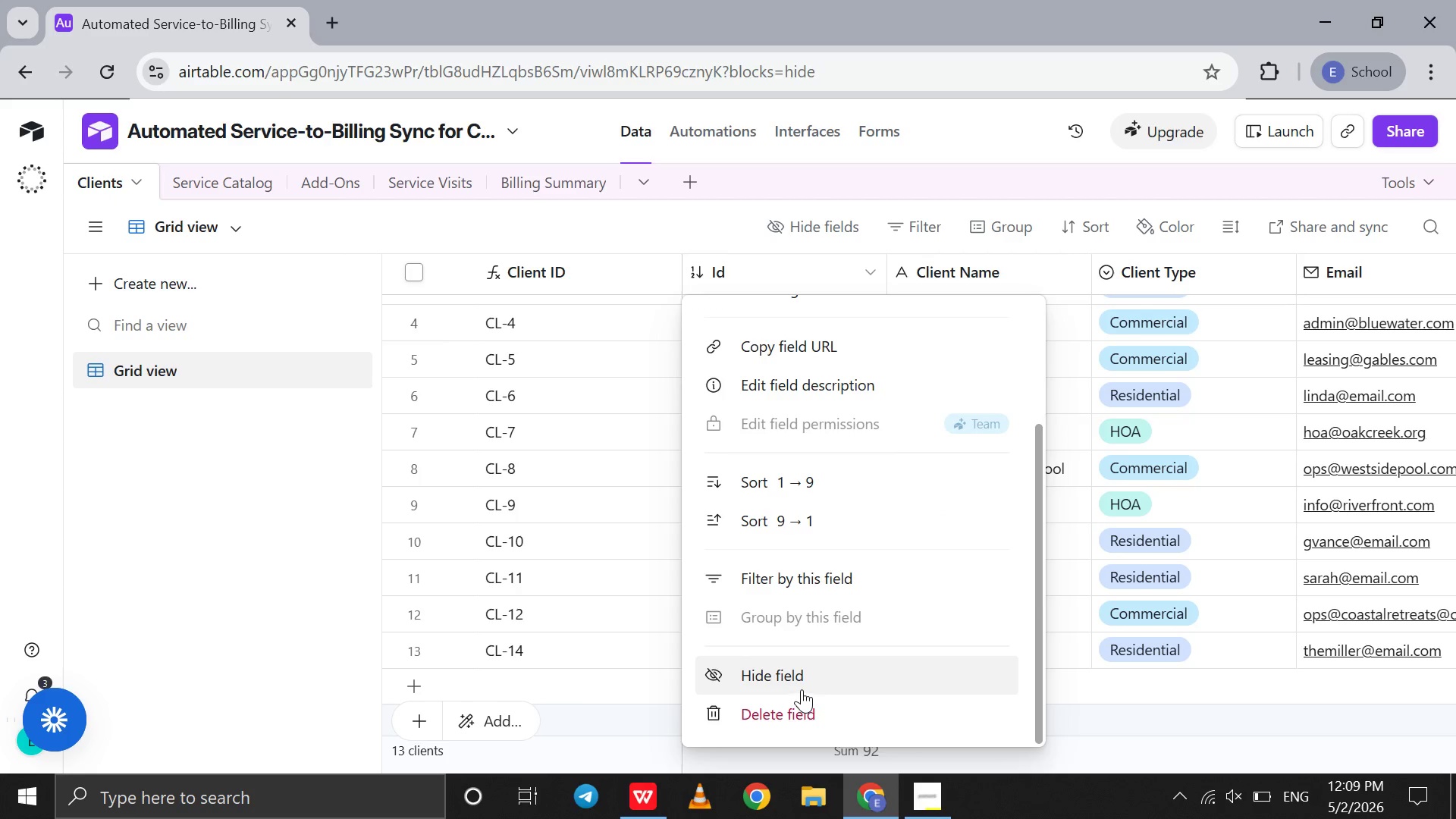 
left_click([802, 689])
 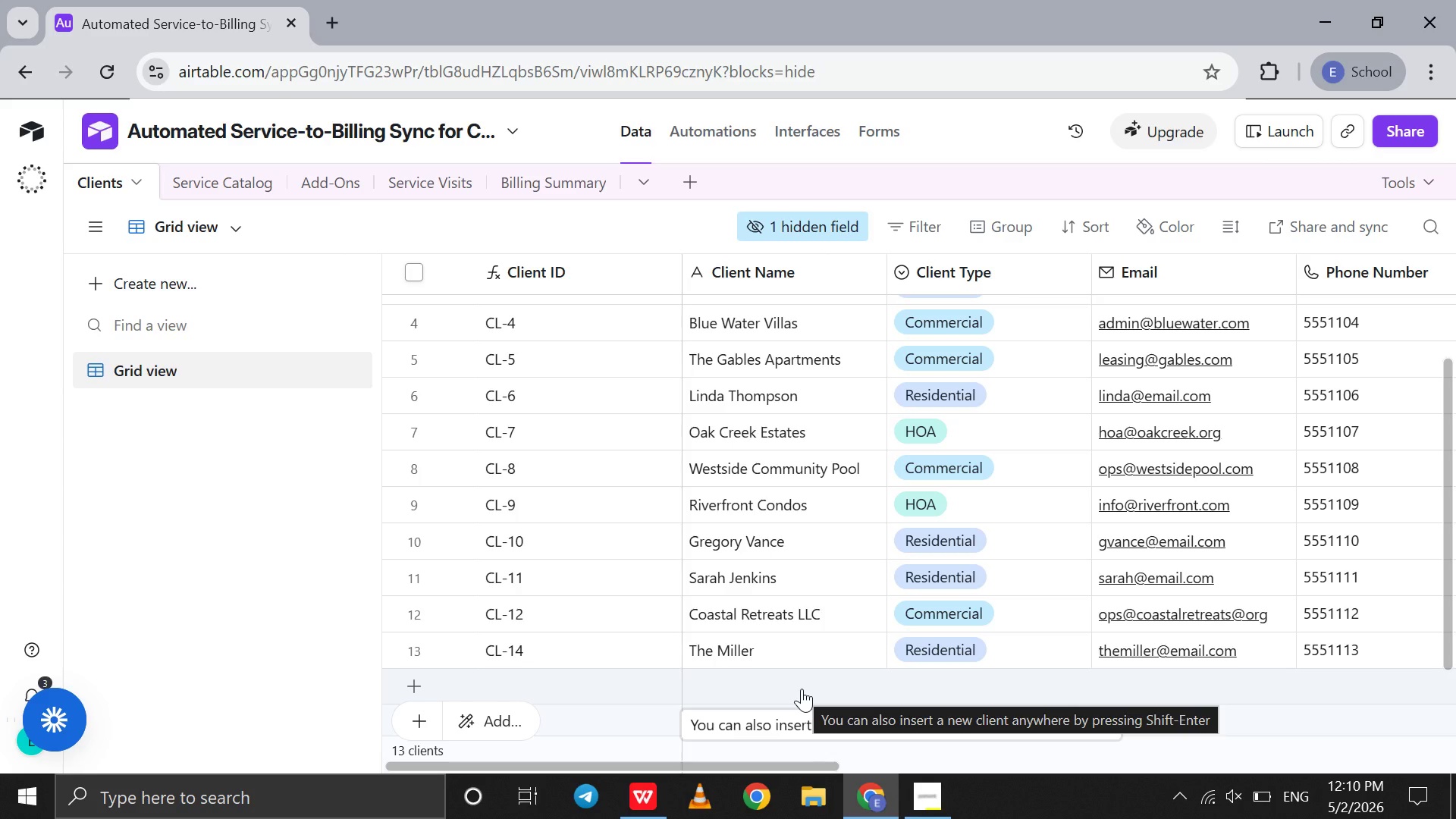 
wait(26.61)
 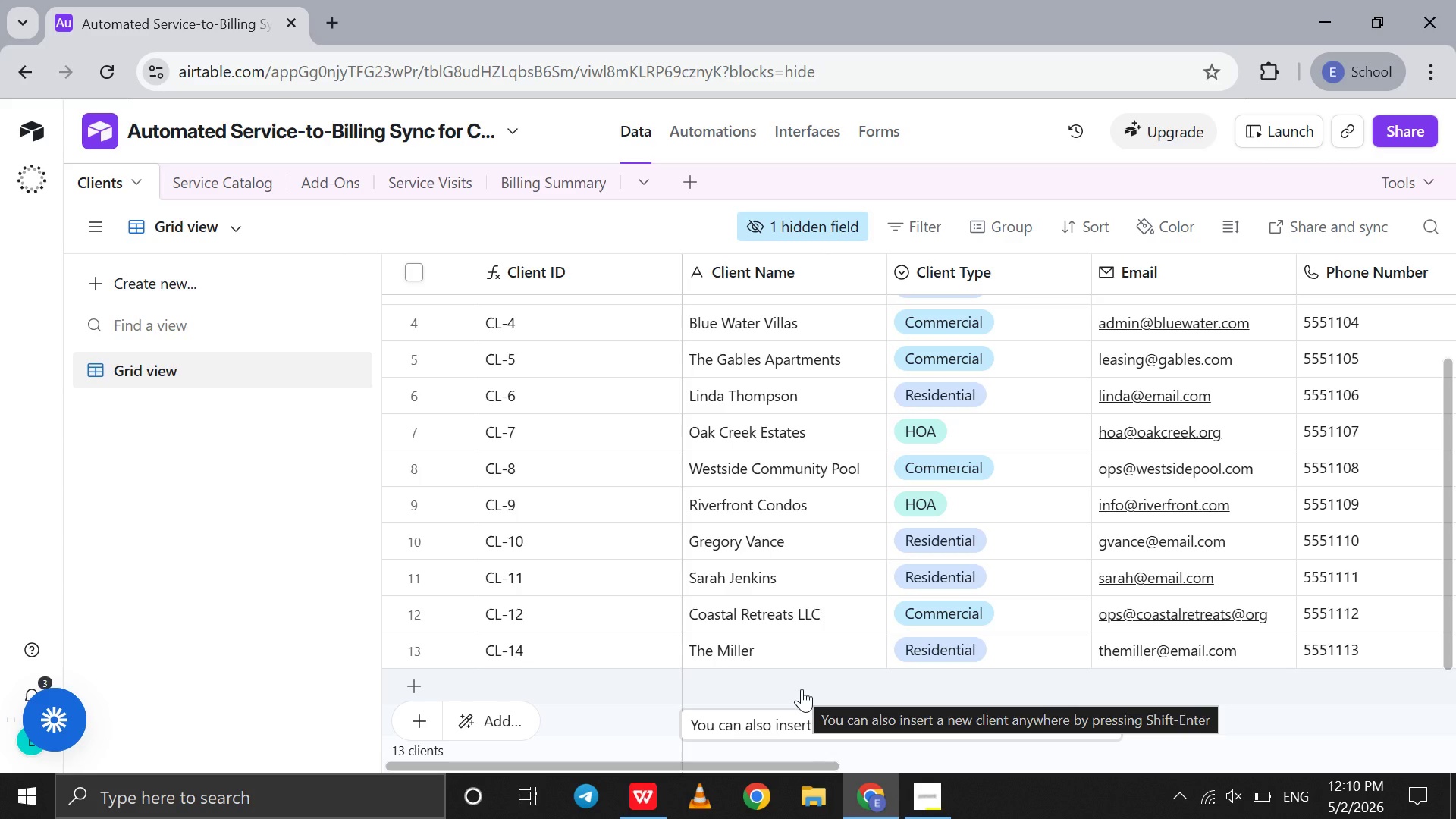 
left_click([441, 190])
 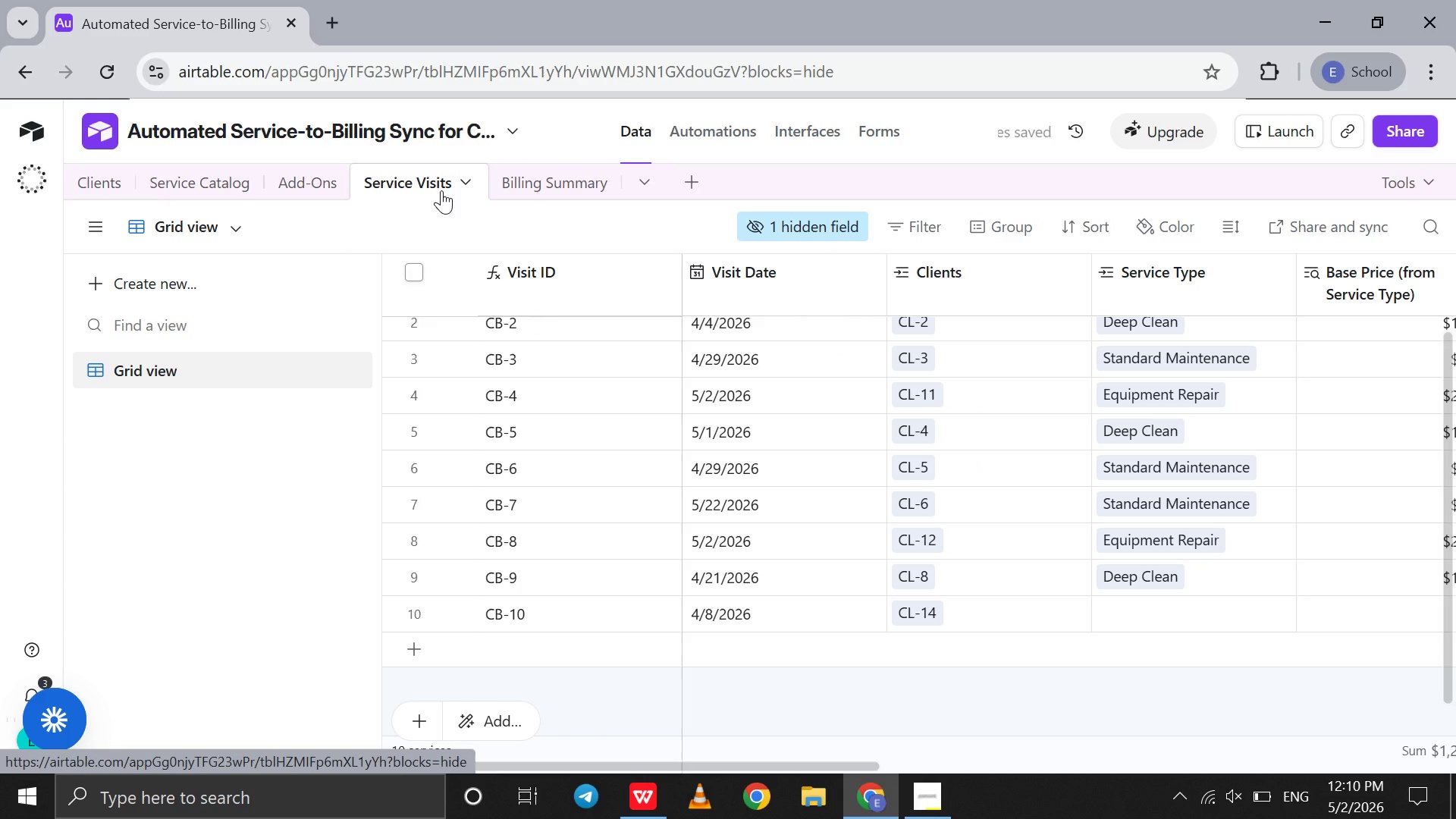 
wait(5.14)
 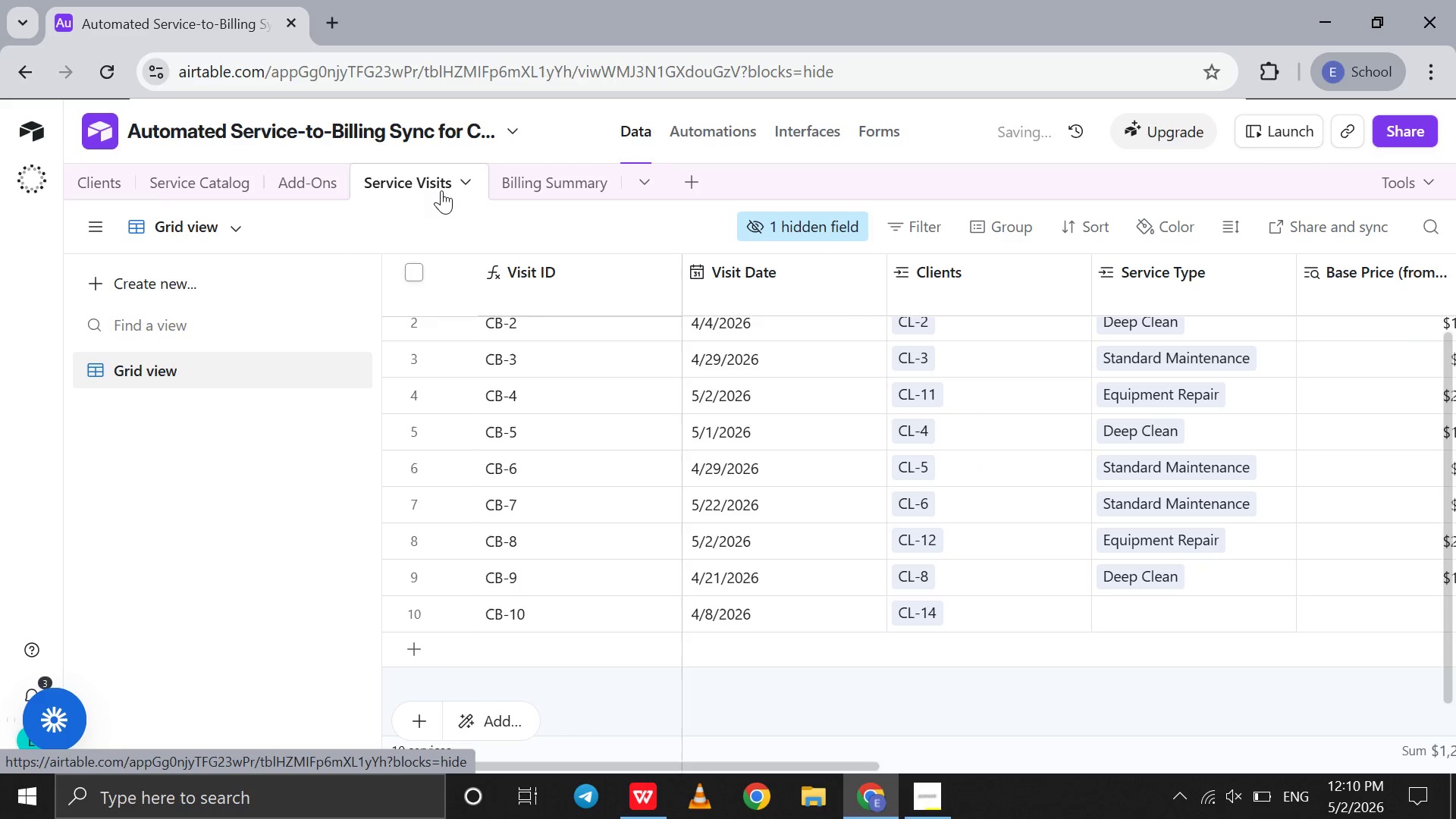 
scroll: coordinate [902, 616], scroll_direction: down, amount: 8.0
 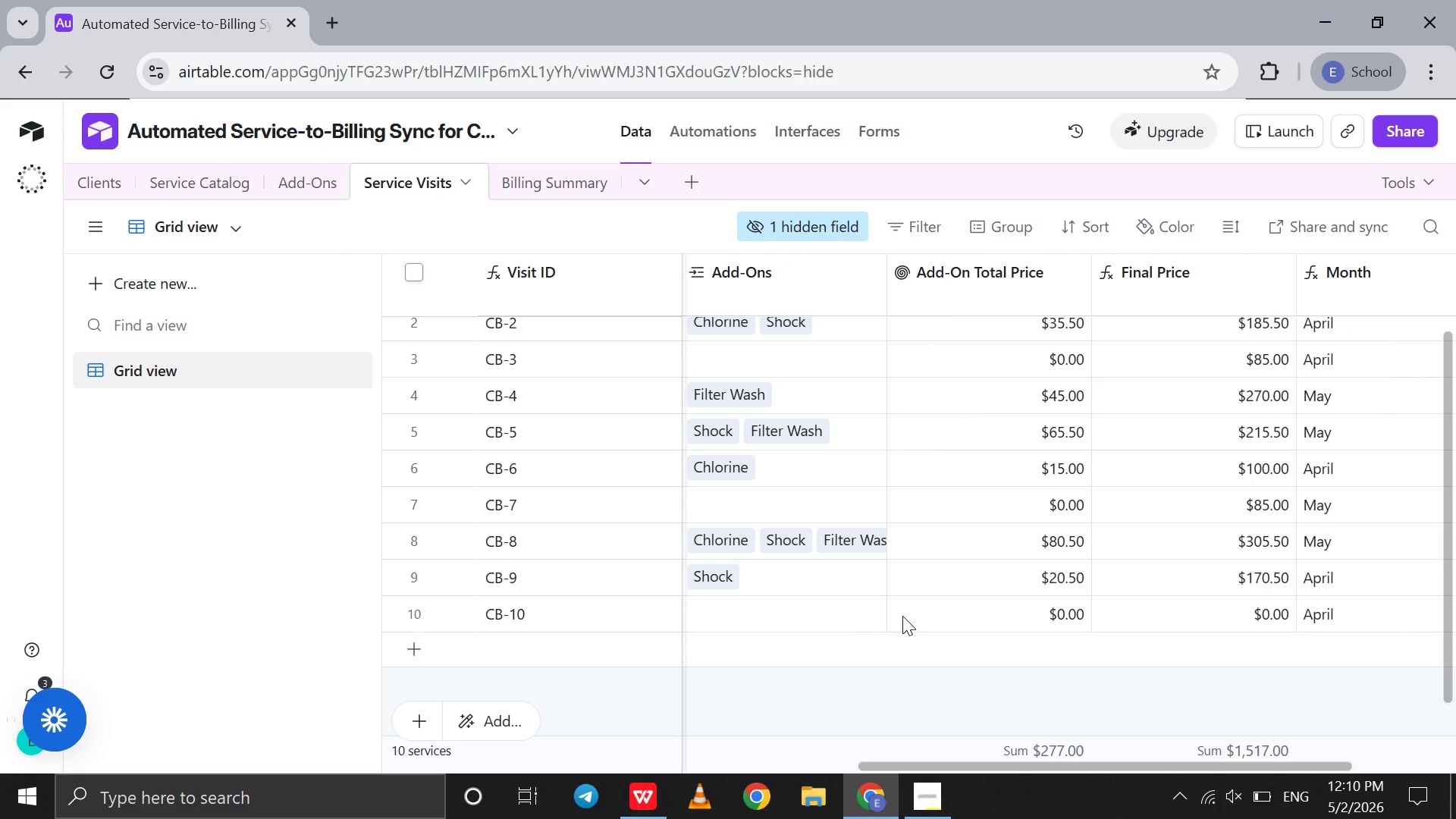 
scroll: coordinate [902, 616], scroll_direction: up, amount: 15.0
 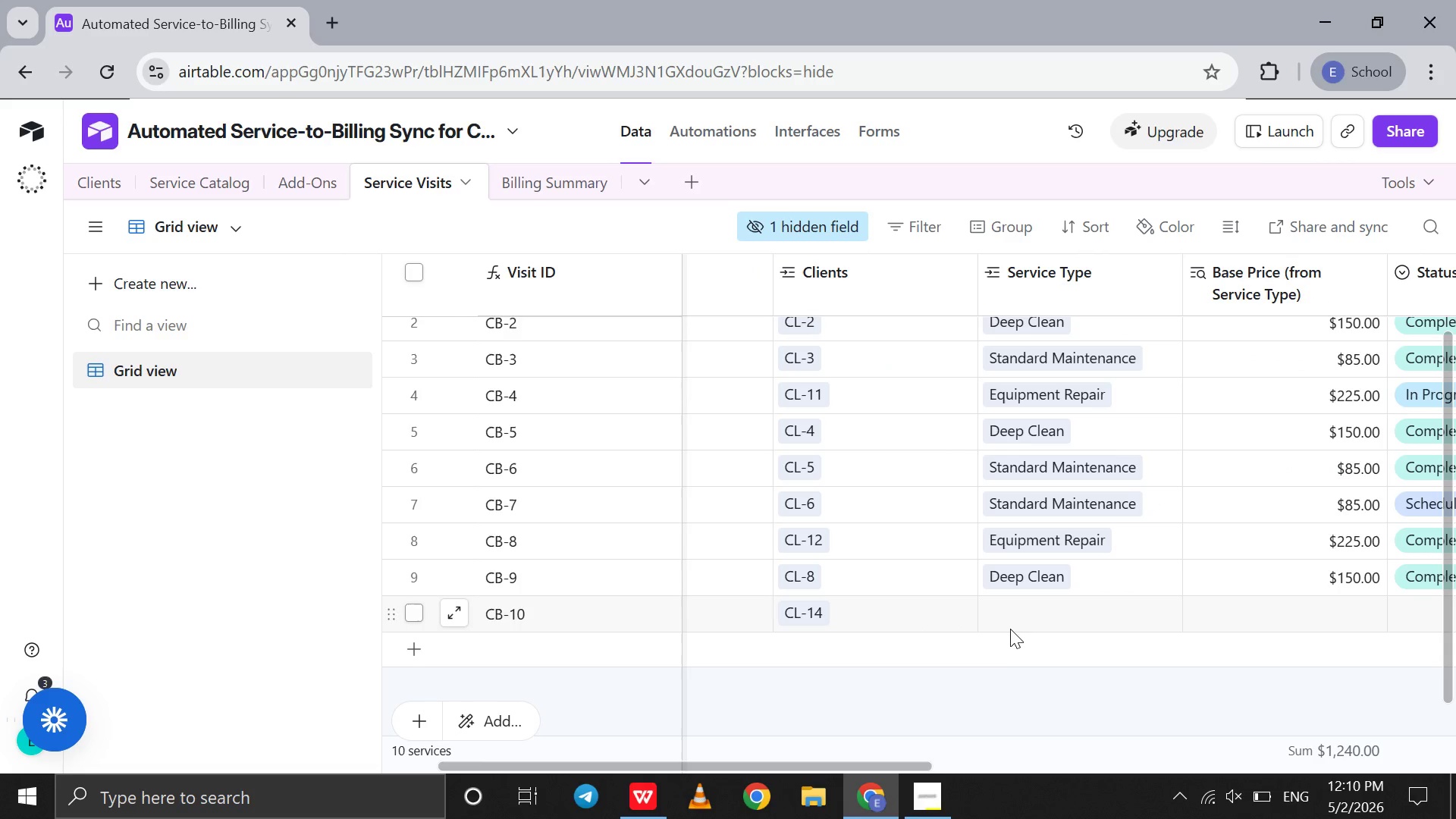 
left_click([1003, 619])
 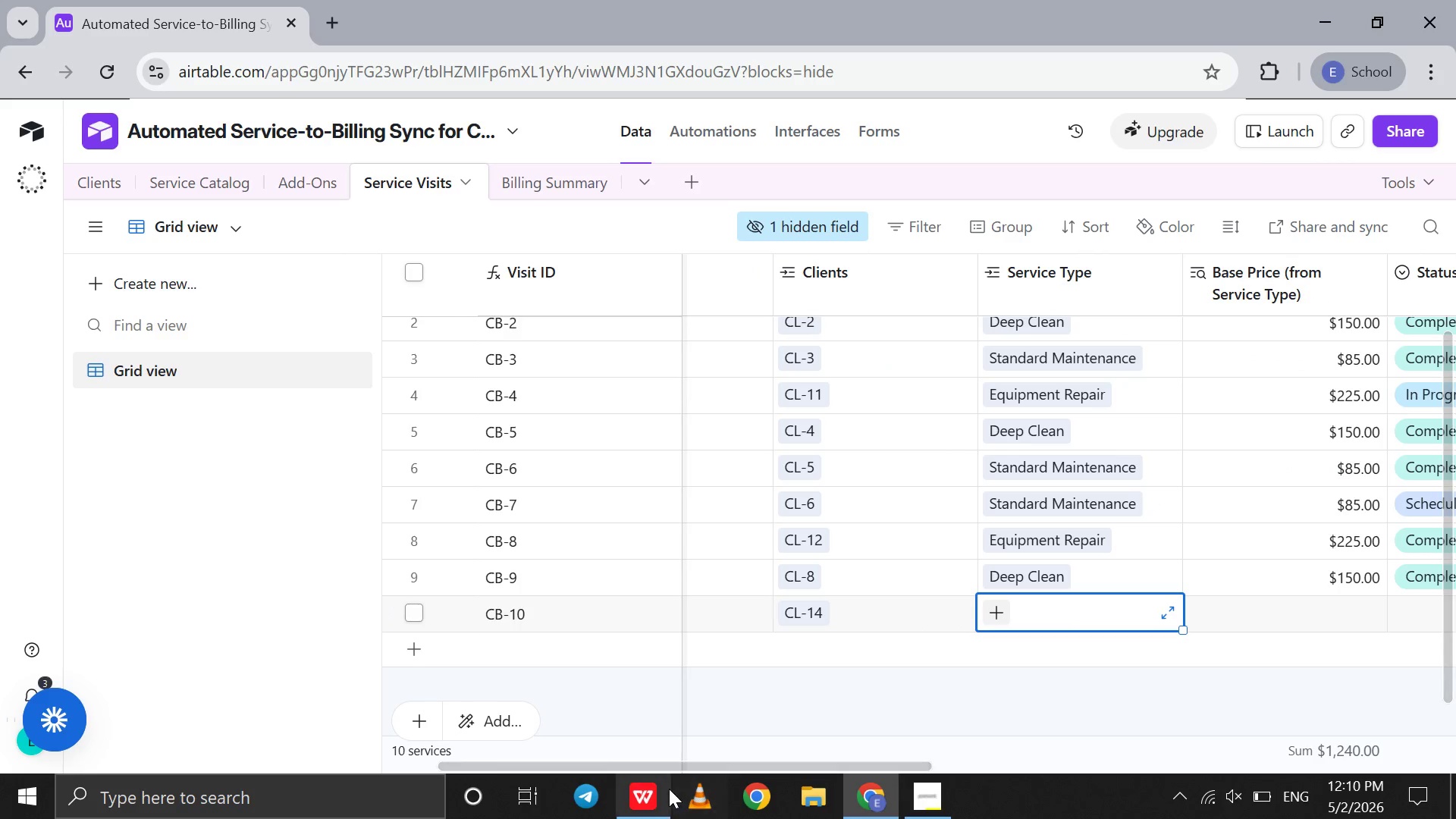 
left_click([669, 789])
 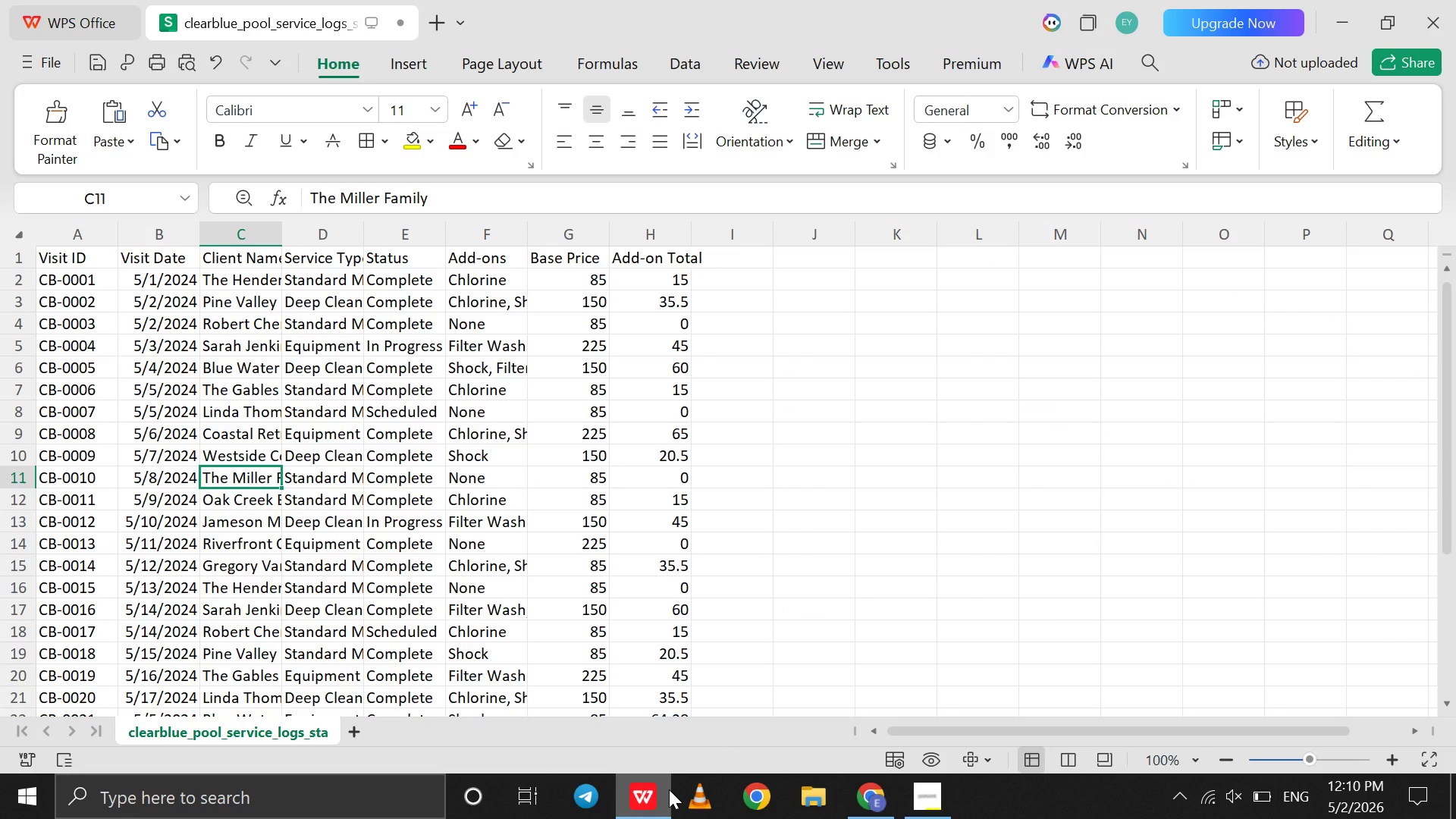 
right_click([669, 789])
 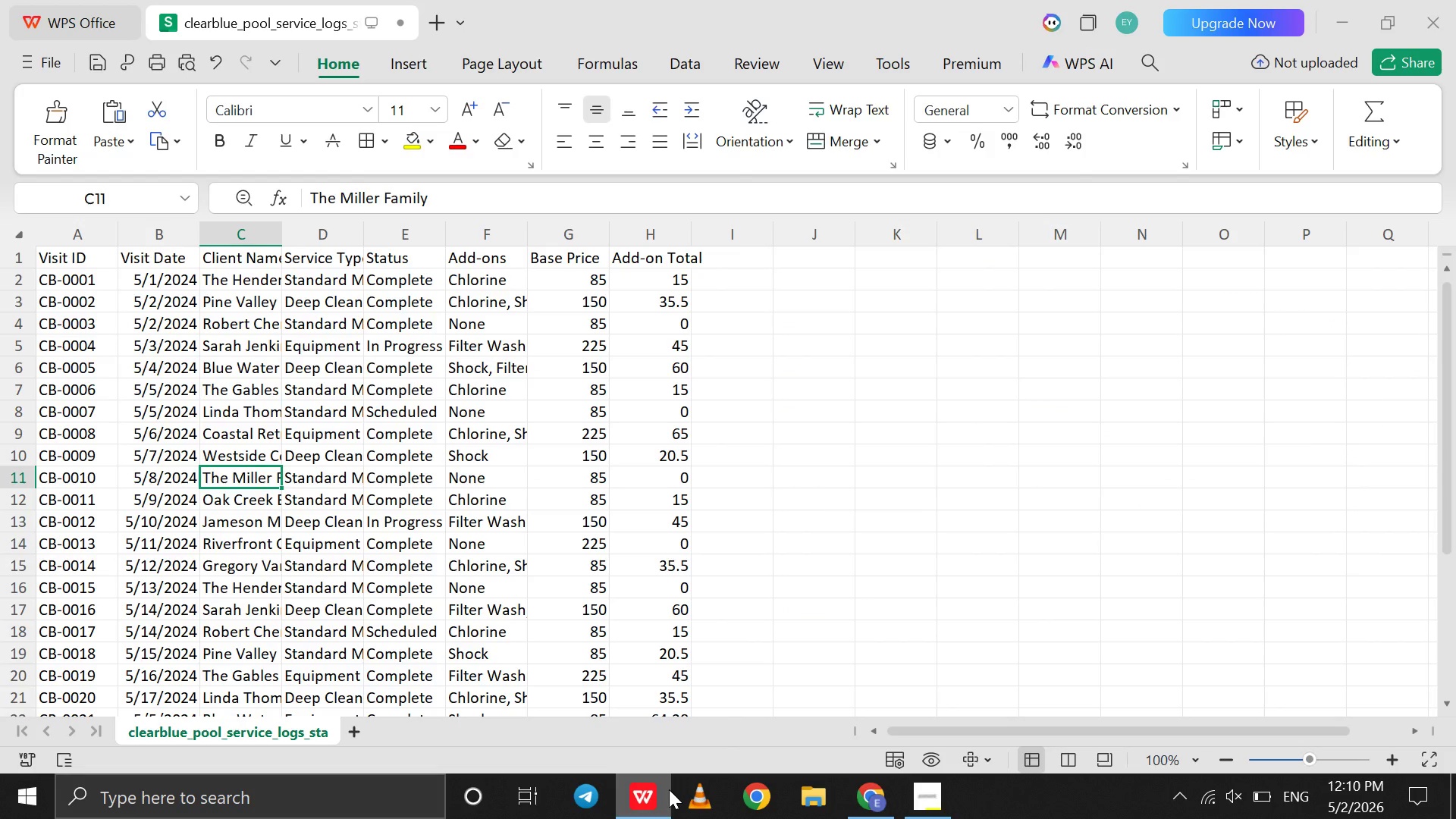 
left_click([669, 789])
 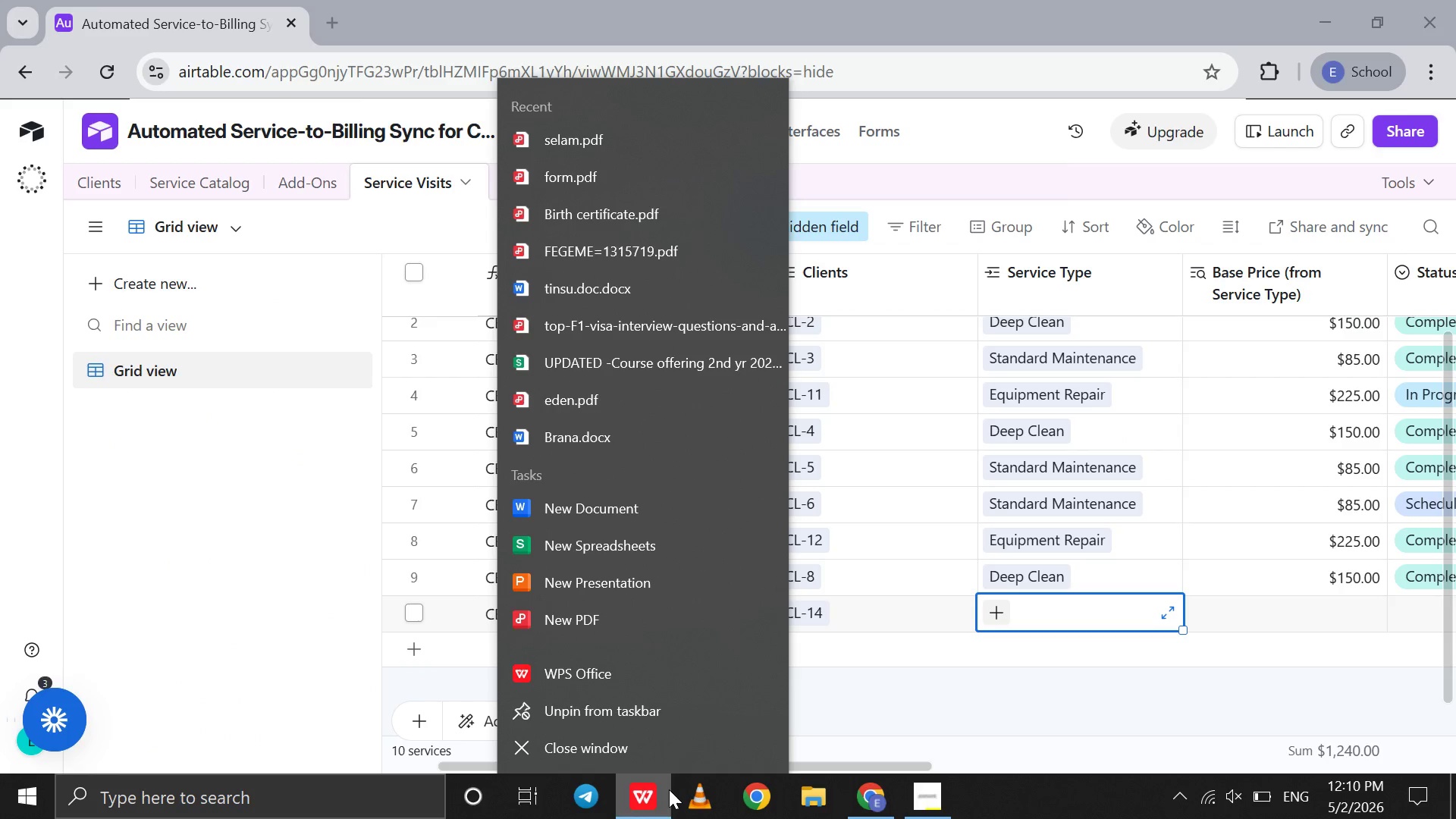 
left_click([669, 789])
 